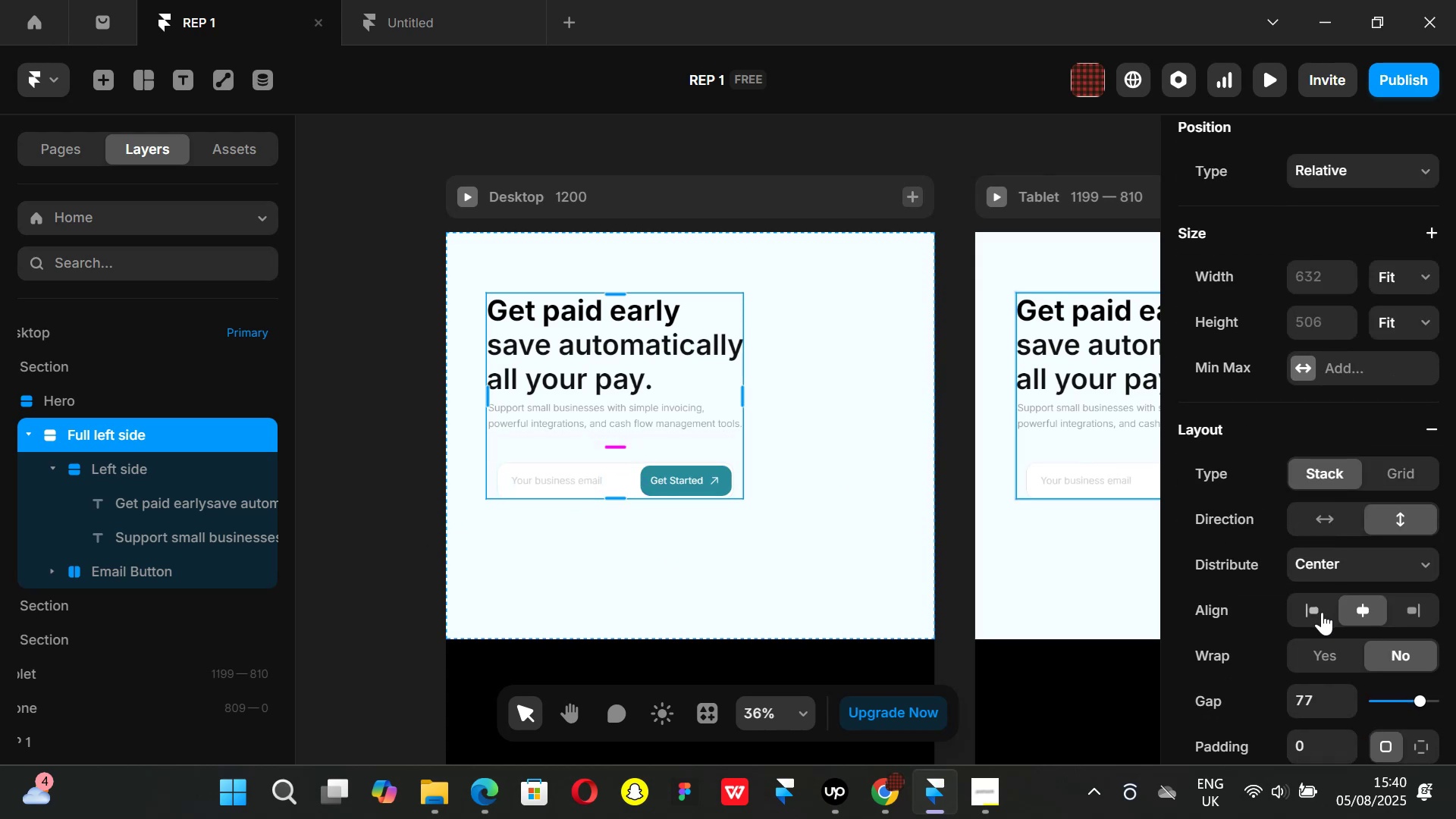 
left_click([1322, 612])
 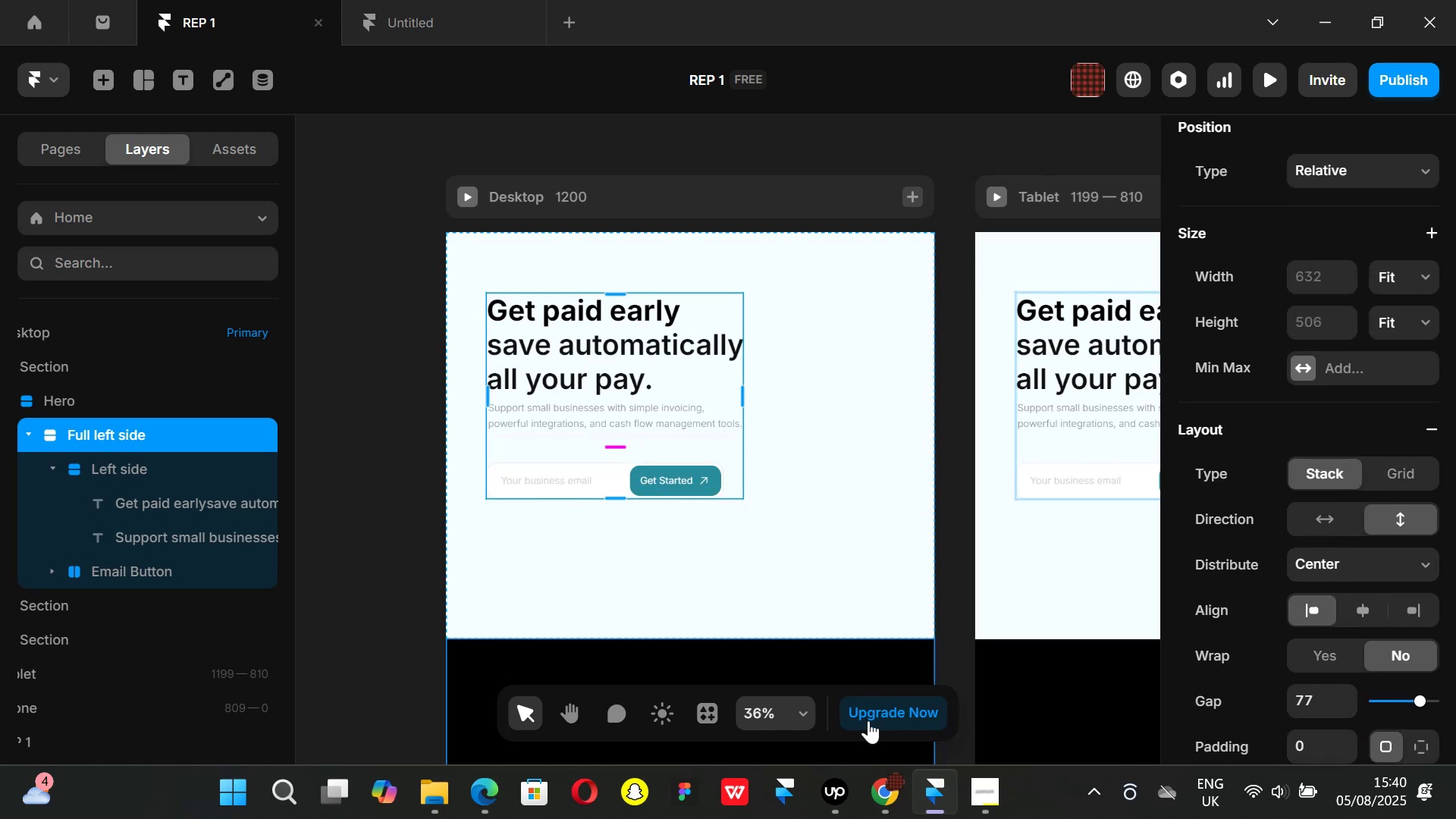 
left_click([879, 789])
 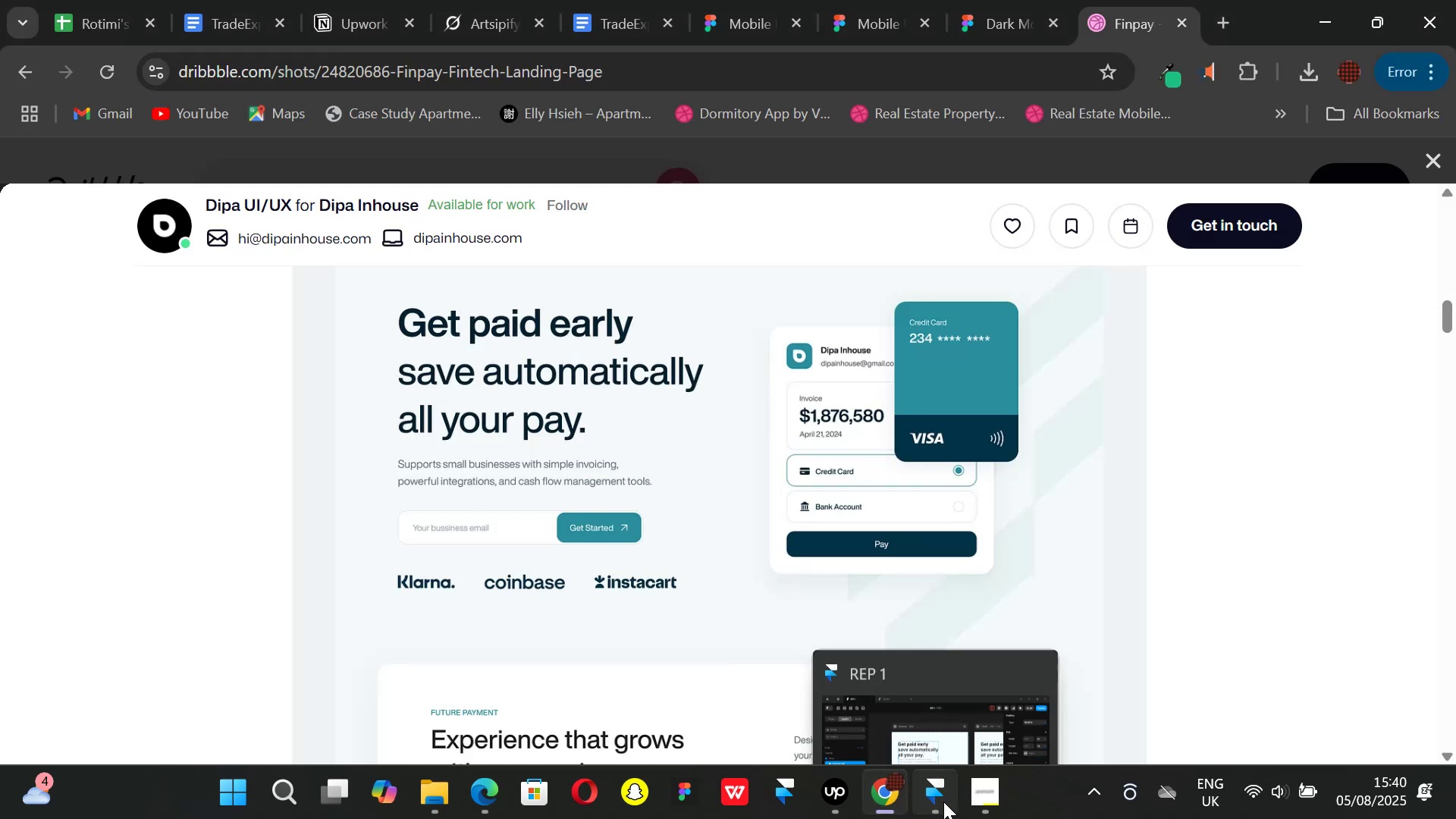 
left_click([941, 802])
 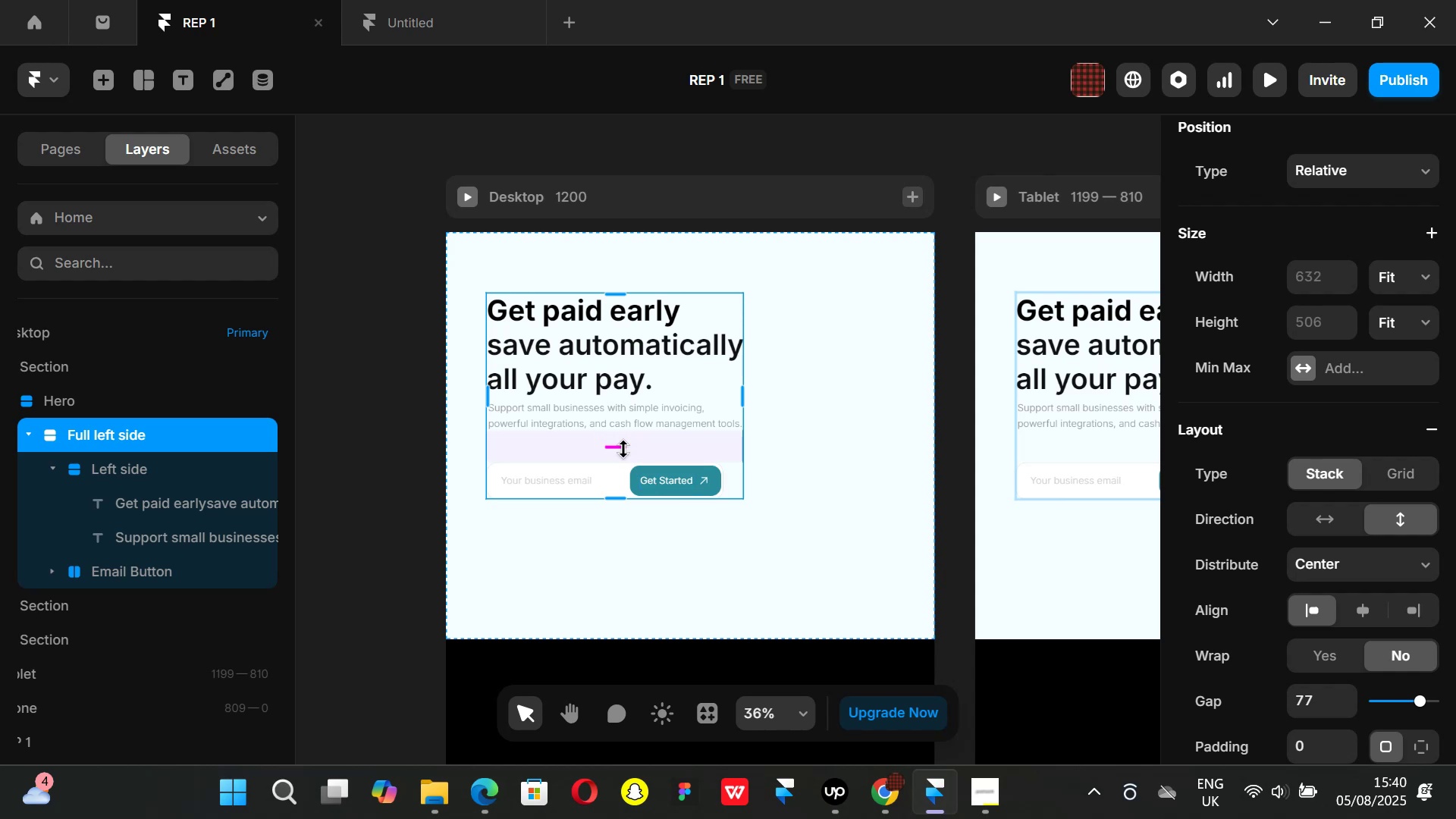 
left_click_drag(start_coordinate=[622, 448], to_coordinate=[630, 433])
 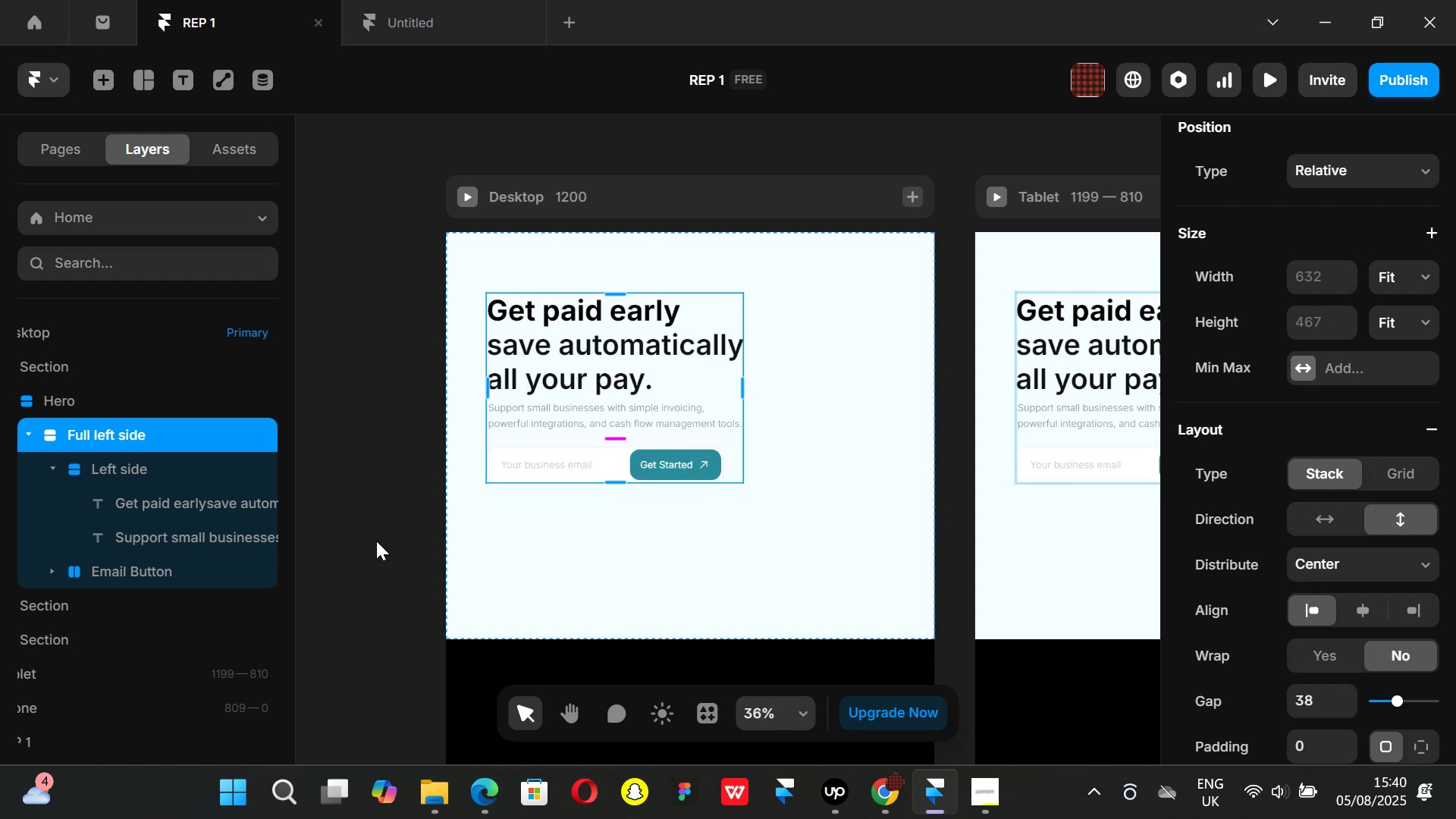 
left_click([375, 540])
 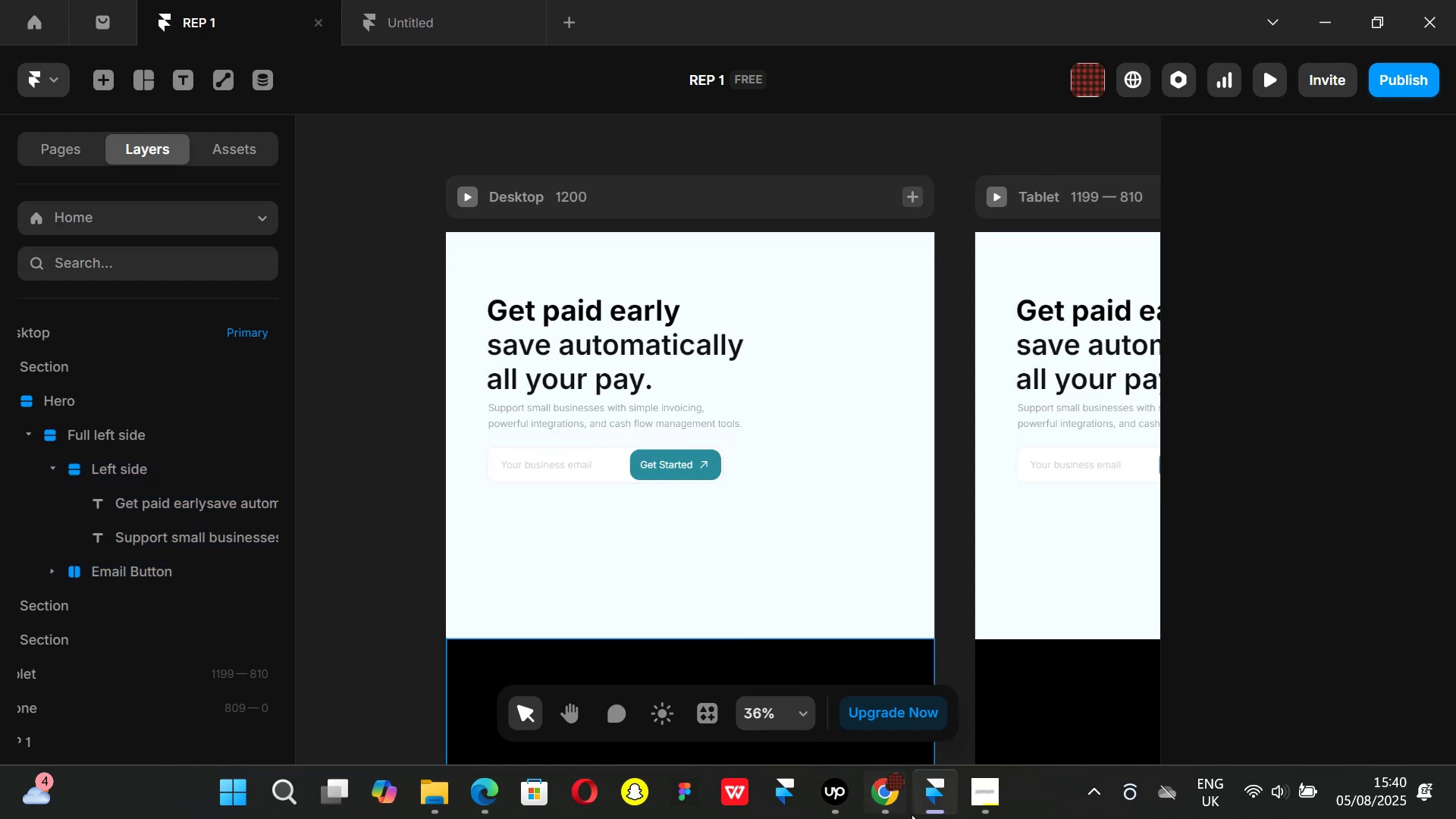 
left_click([896, 796])
 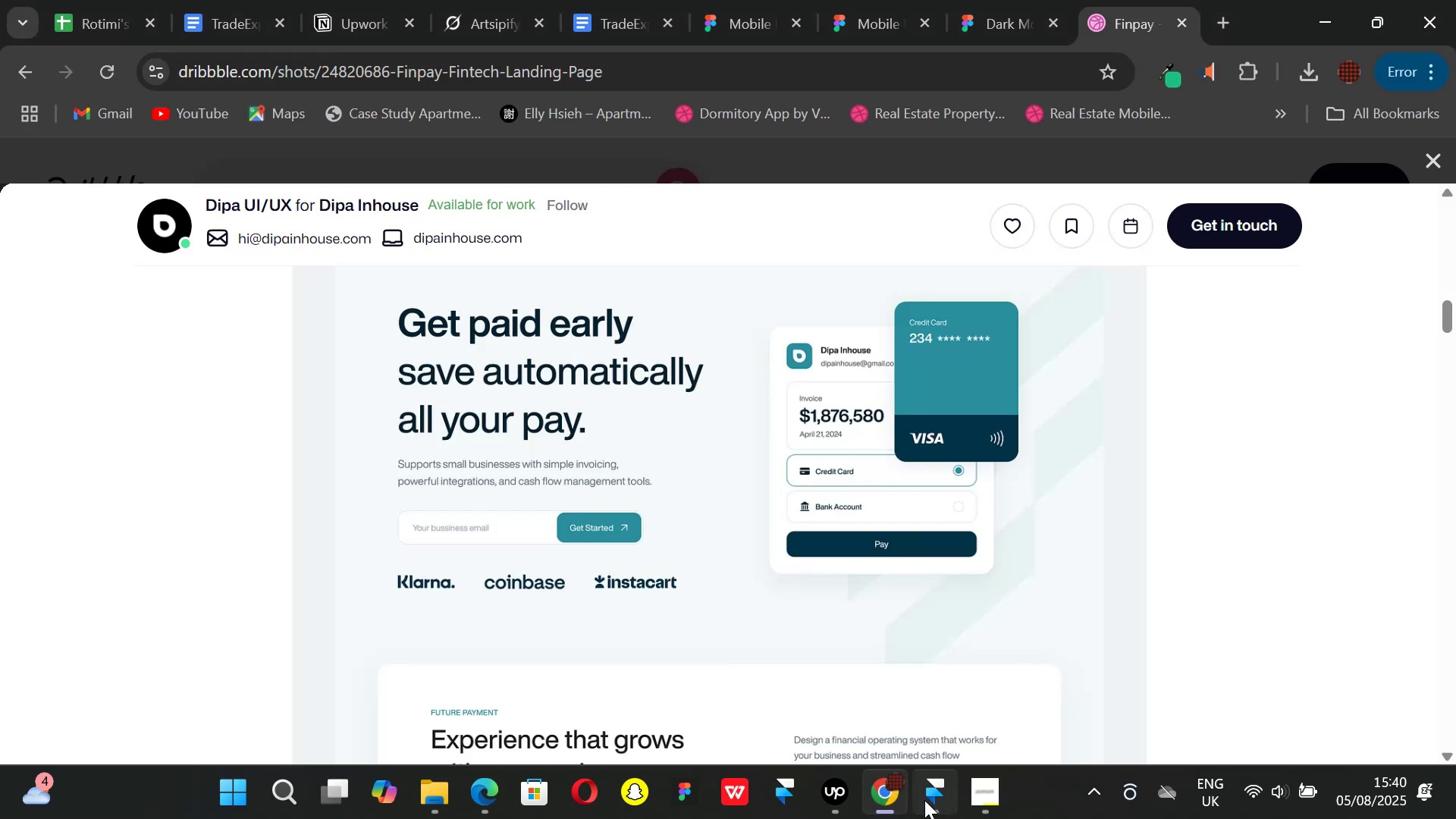 
left_click([924, 800])
 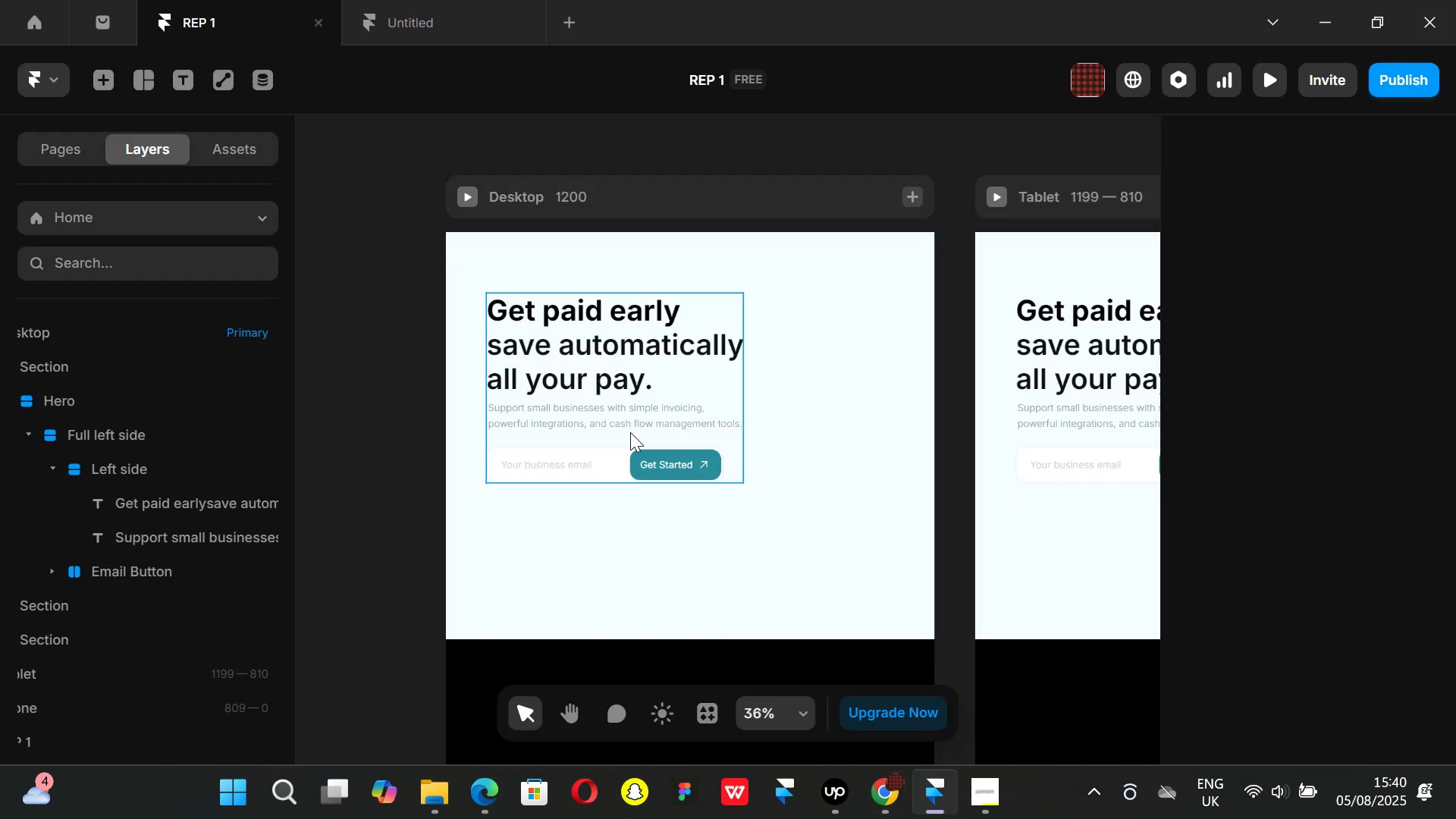 
left_click([630, 432])
 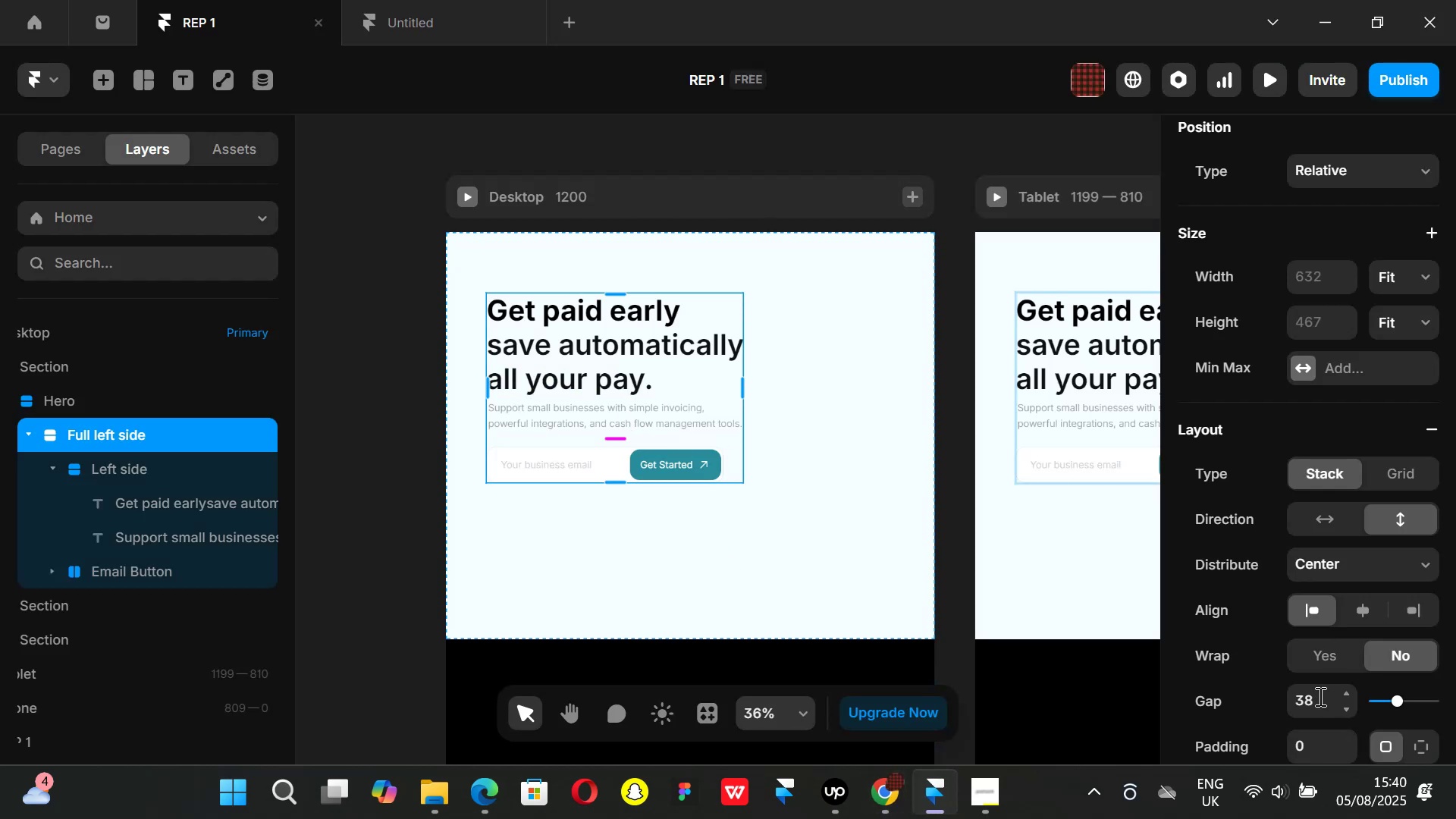 
left_click([1321, 707])
 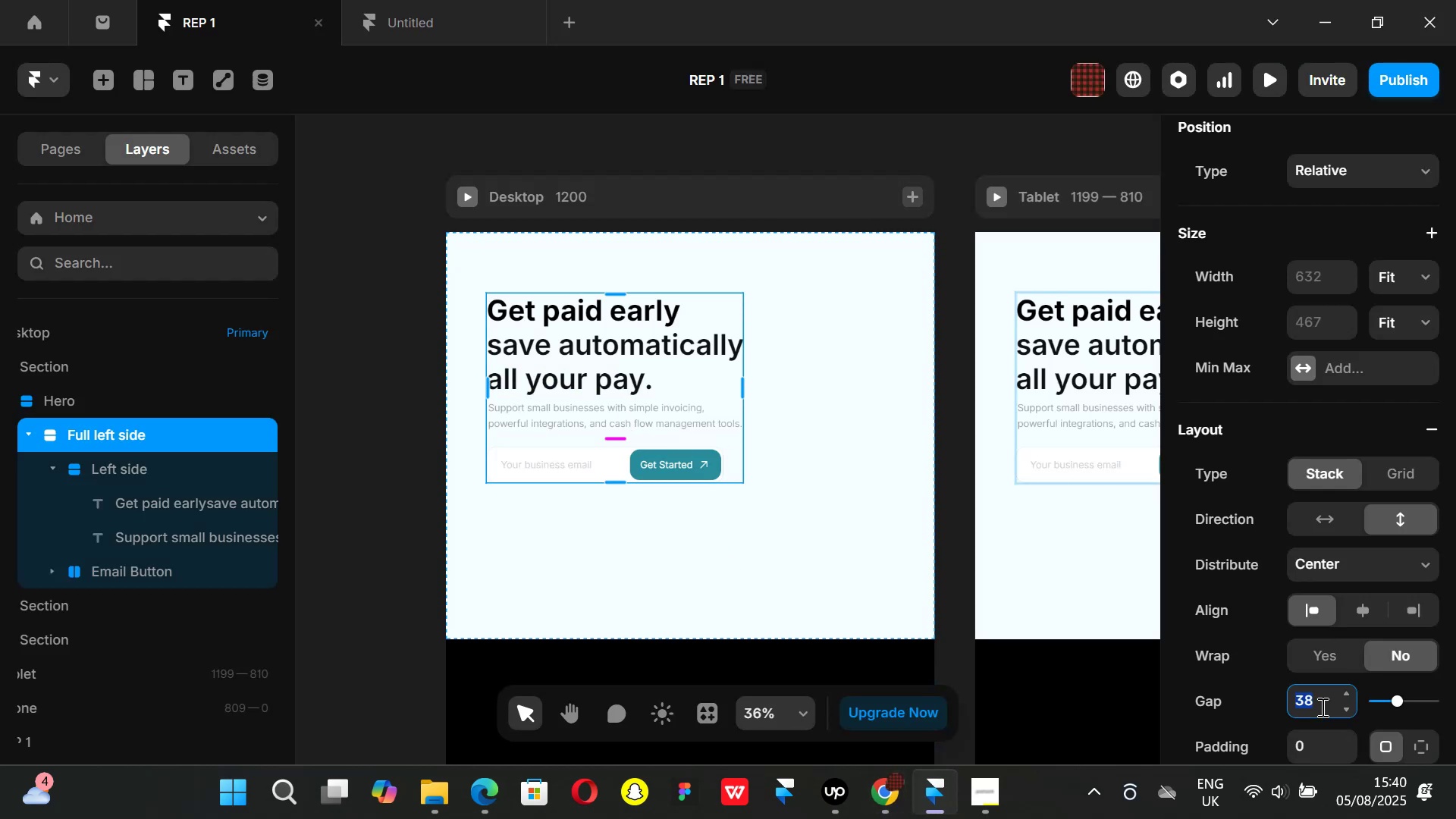 
type(45)
 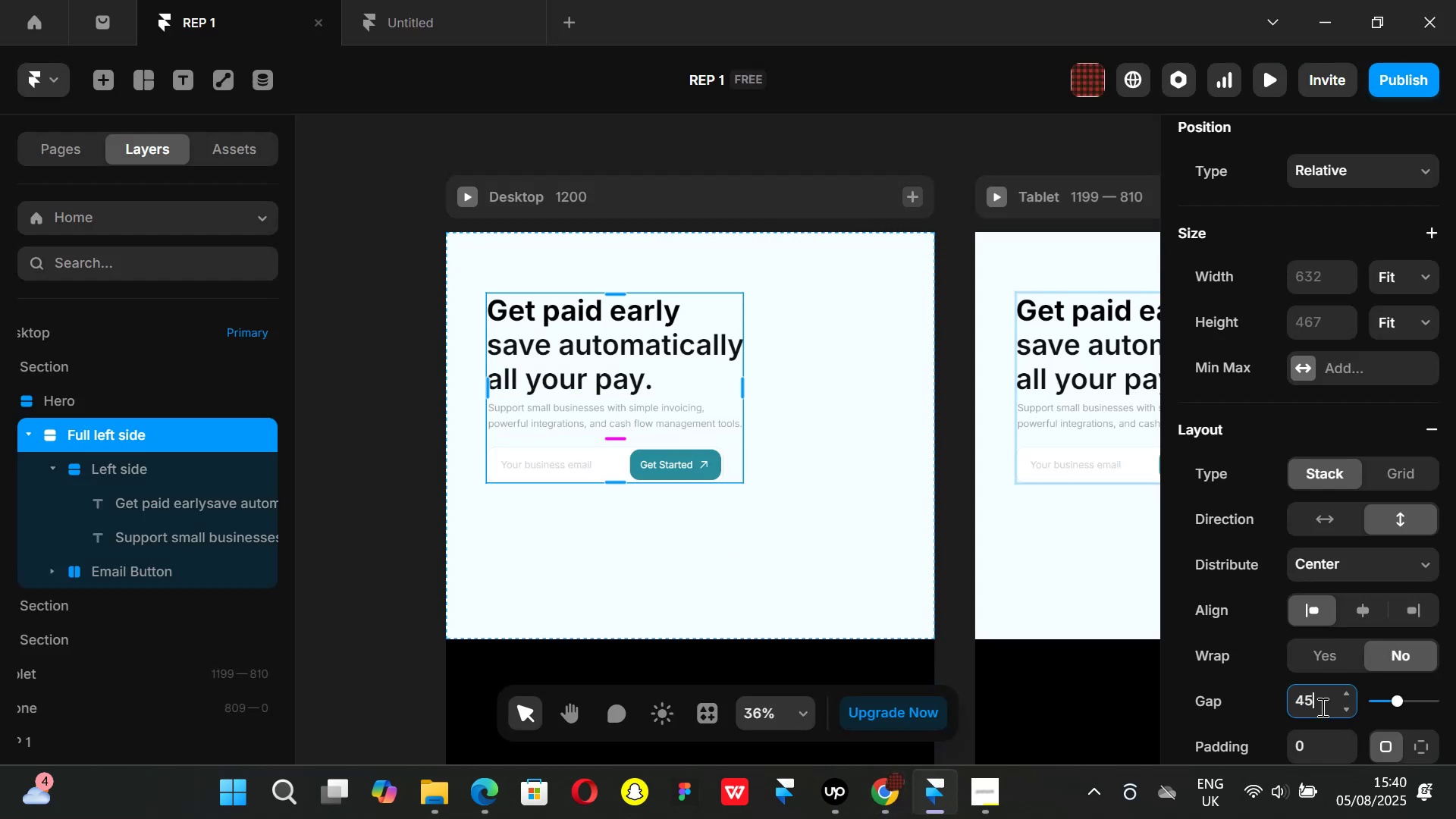 
key(Enter)
 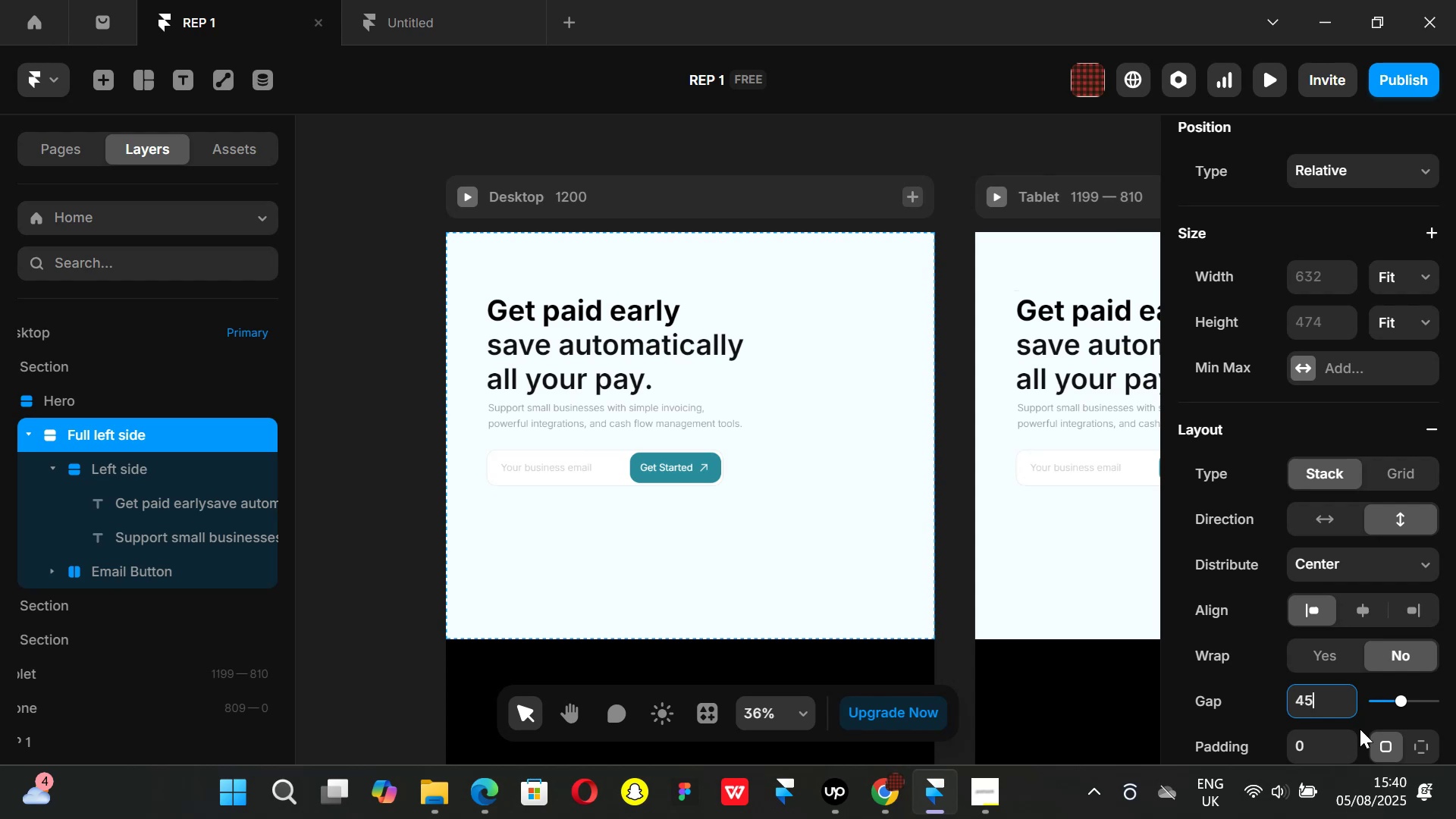 
key(Backspace)
key(Backspace)
key(Backspace)
type(50)
 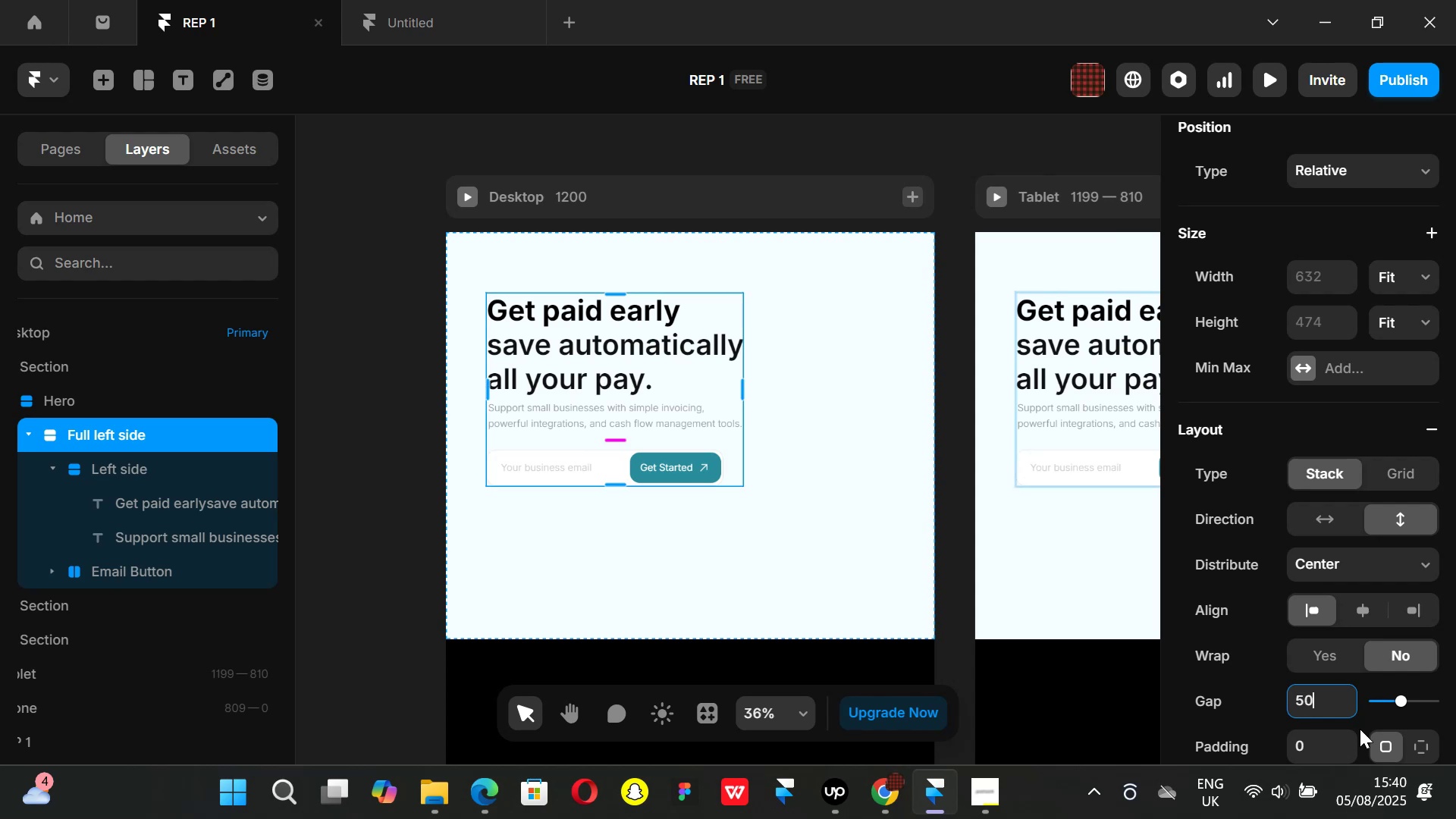 
key(Enter)
 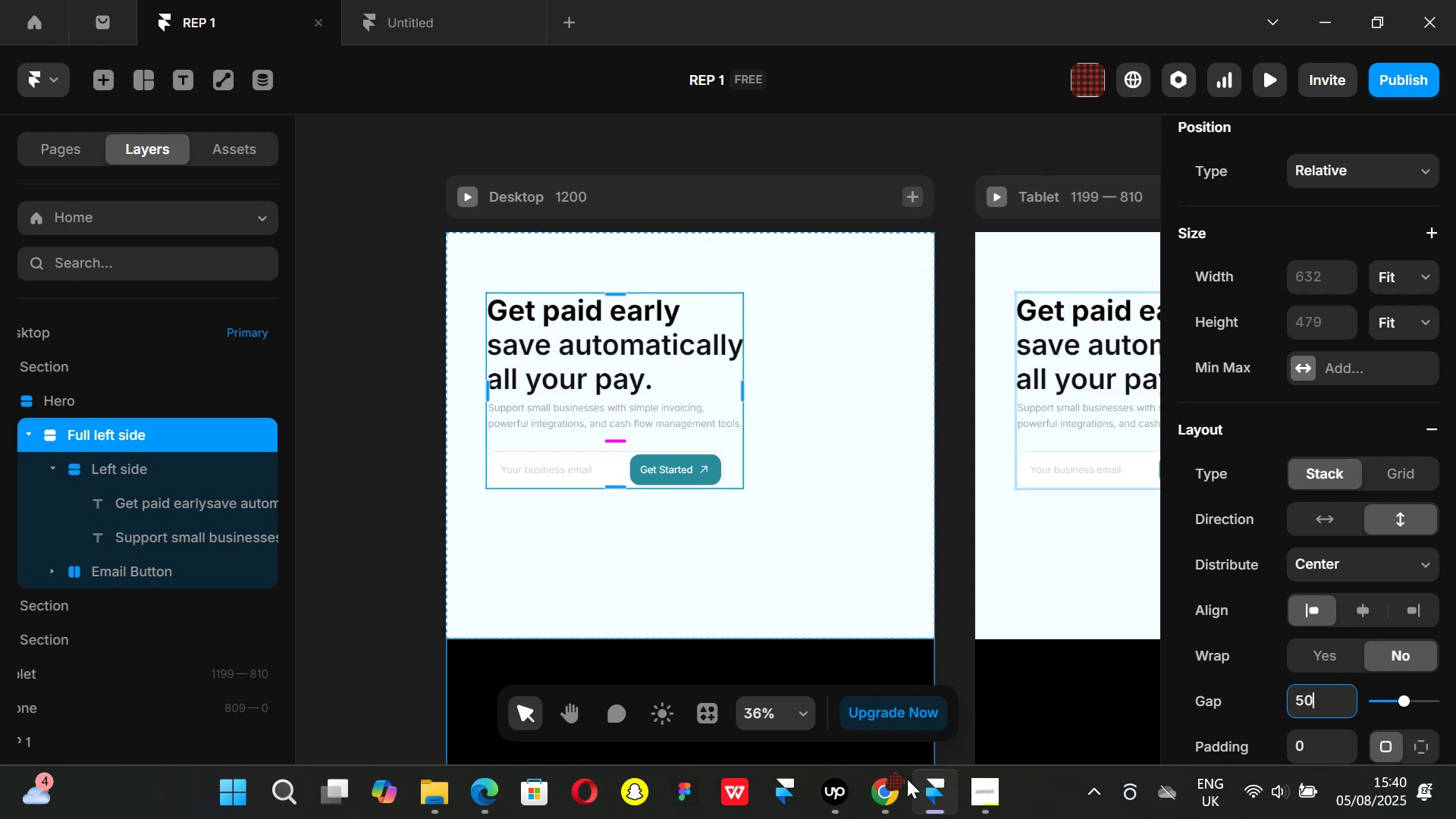 
left_click([897, 799])
 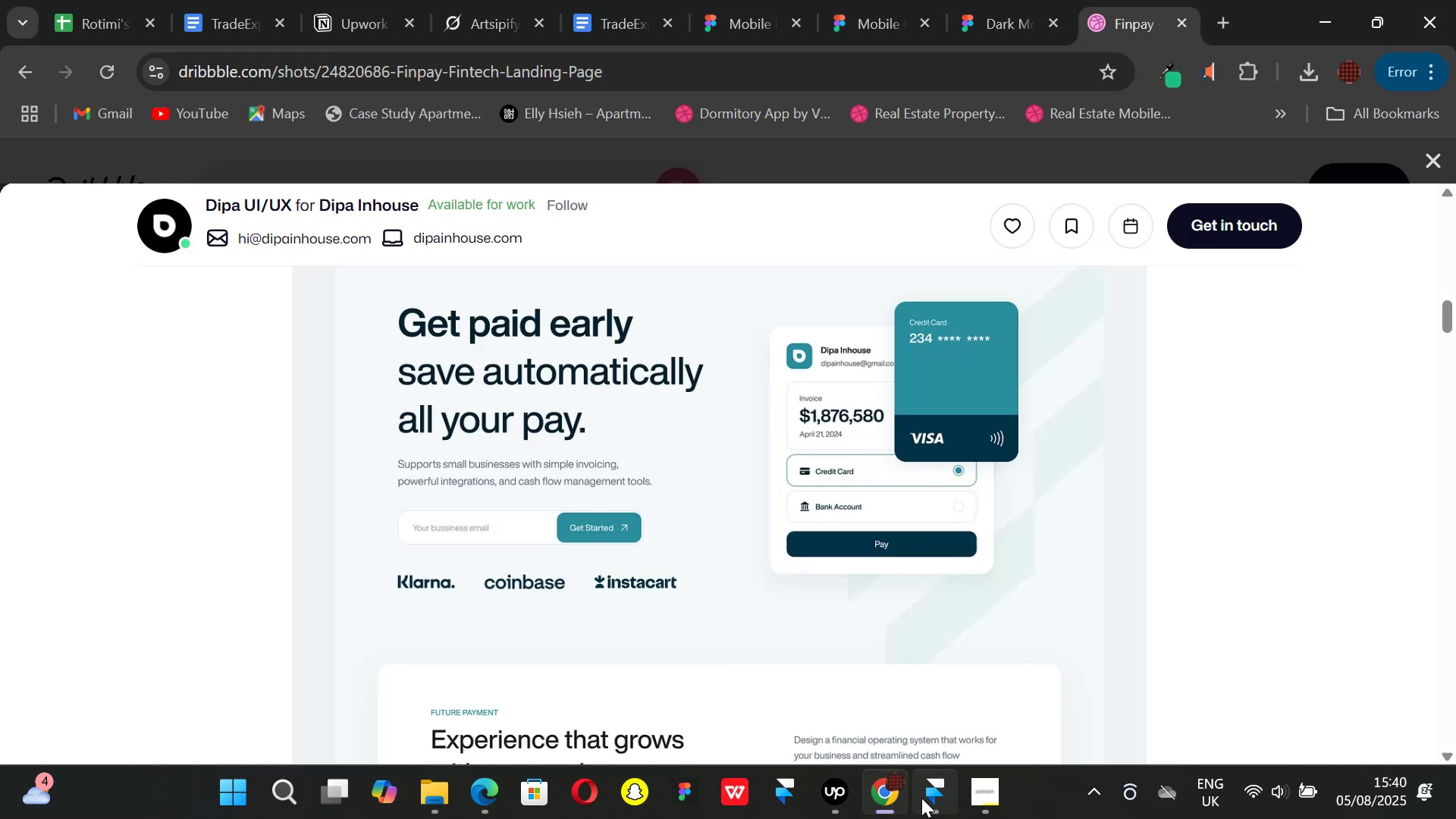 
left_click([921, 798])
 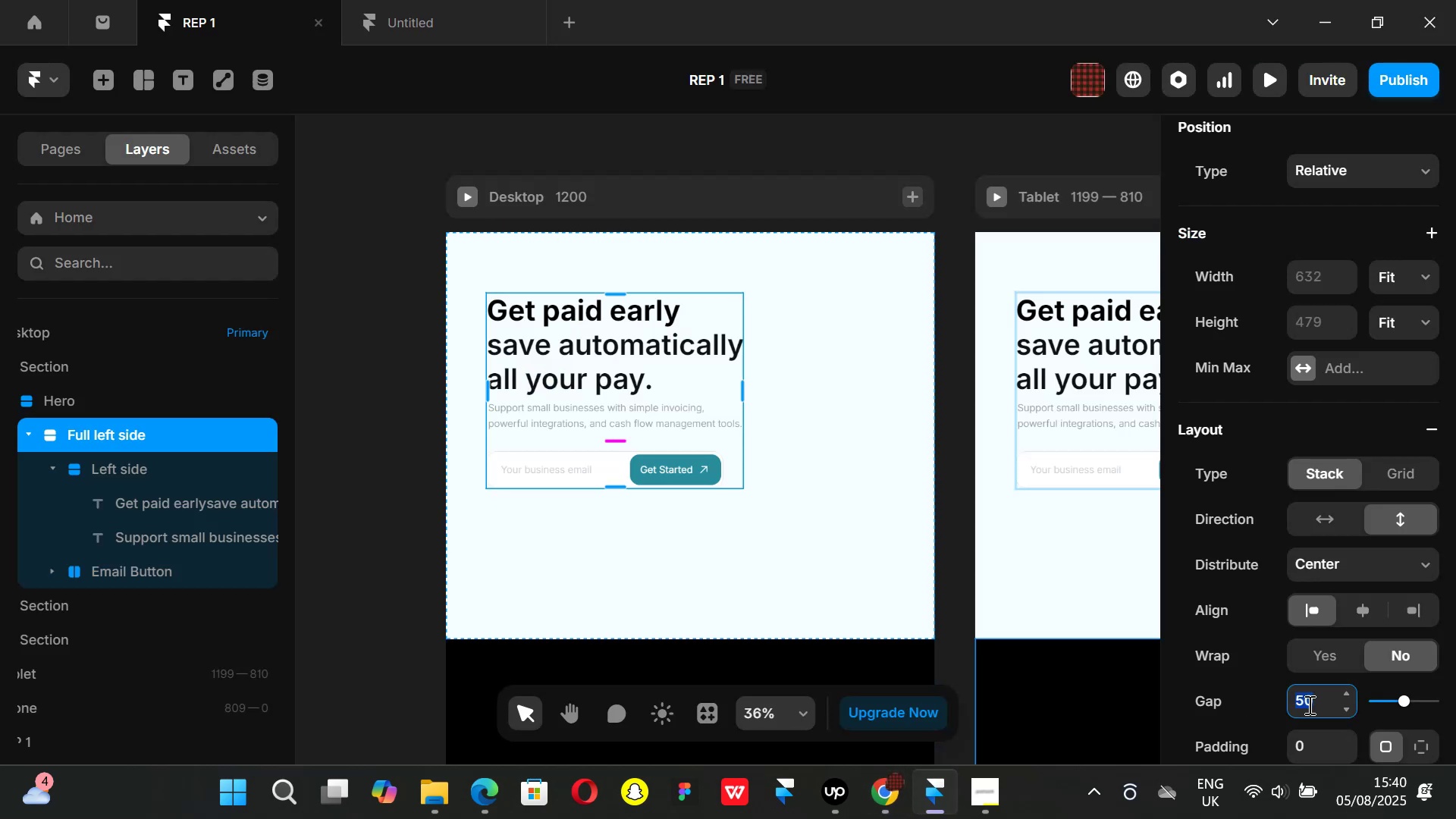 
key(Backspace)
key(Backspace)
key(Backspace)
type(60)
 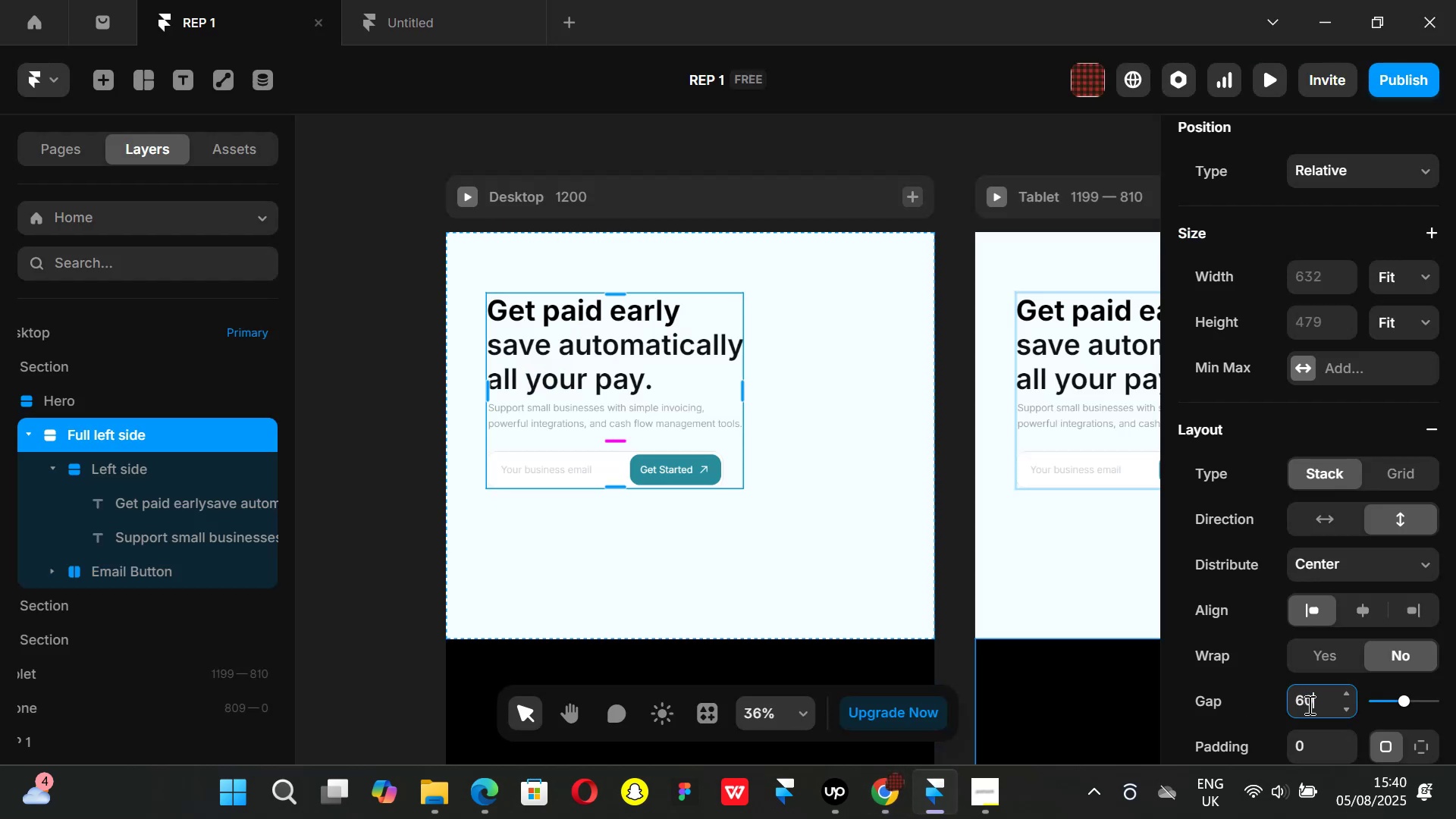 
key(Enter)
 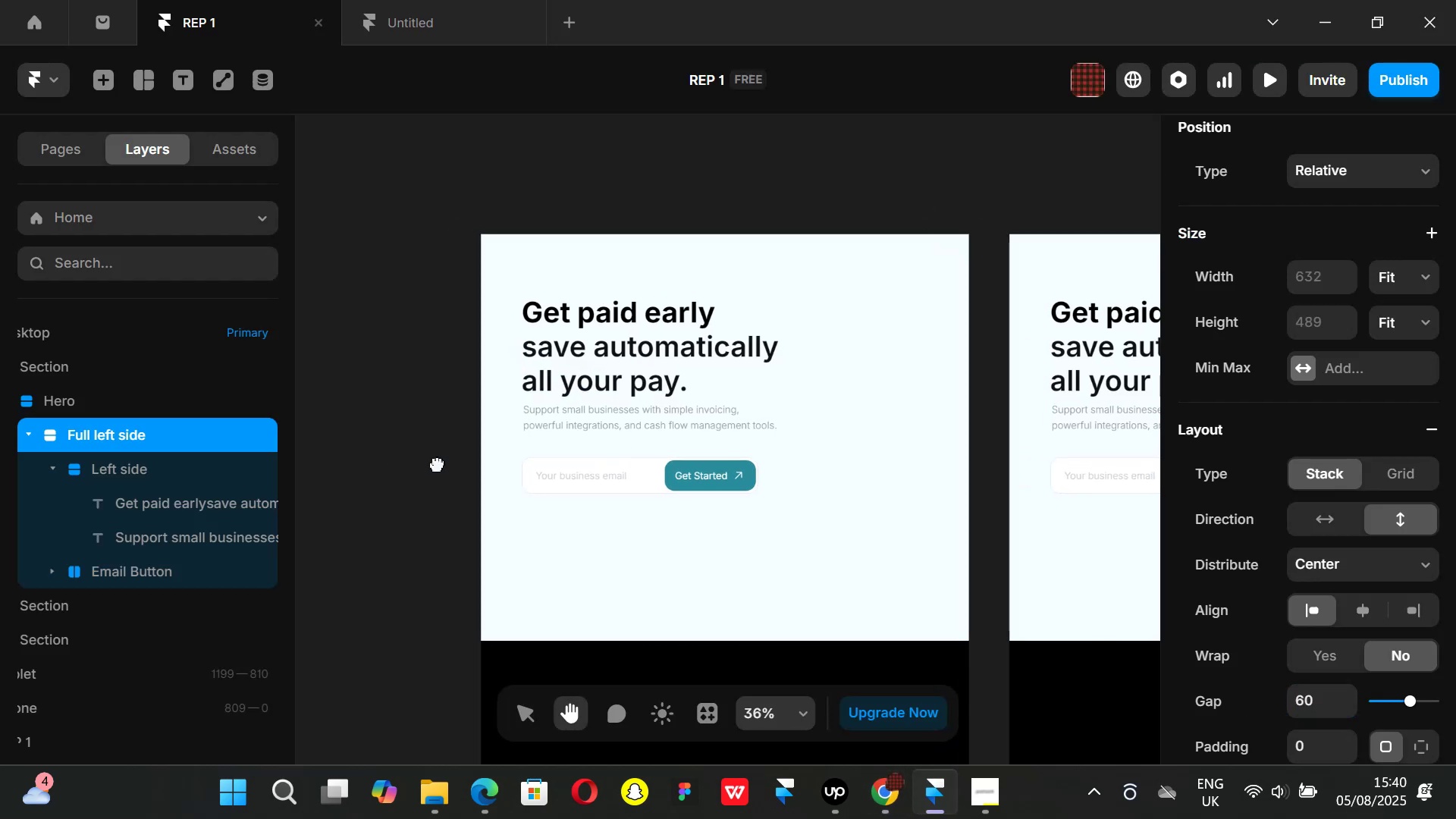 
left_click([438, 464])
 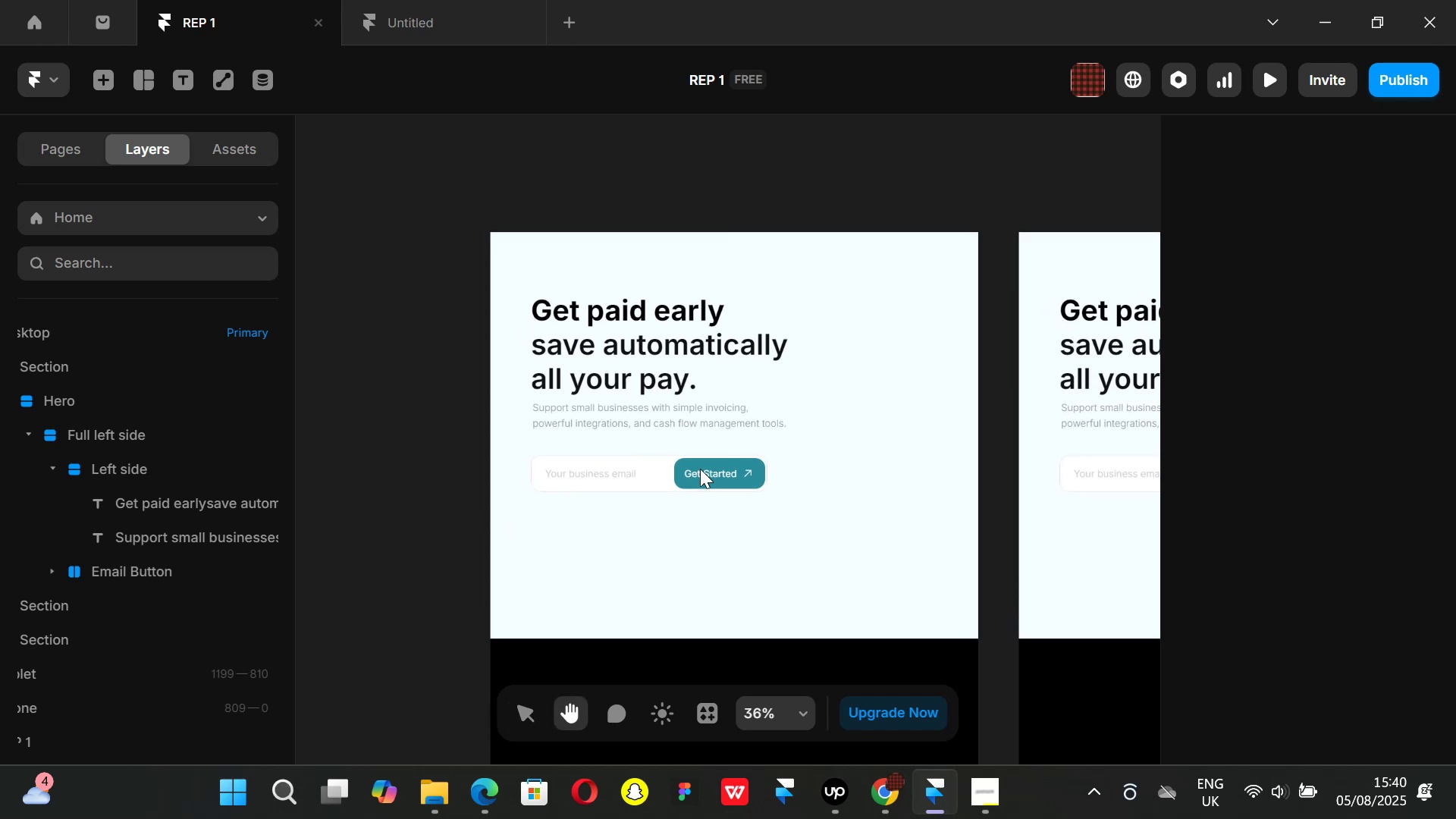 
wait(8.1)
 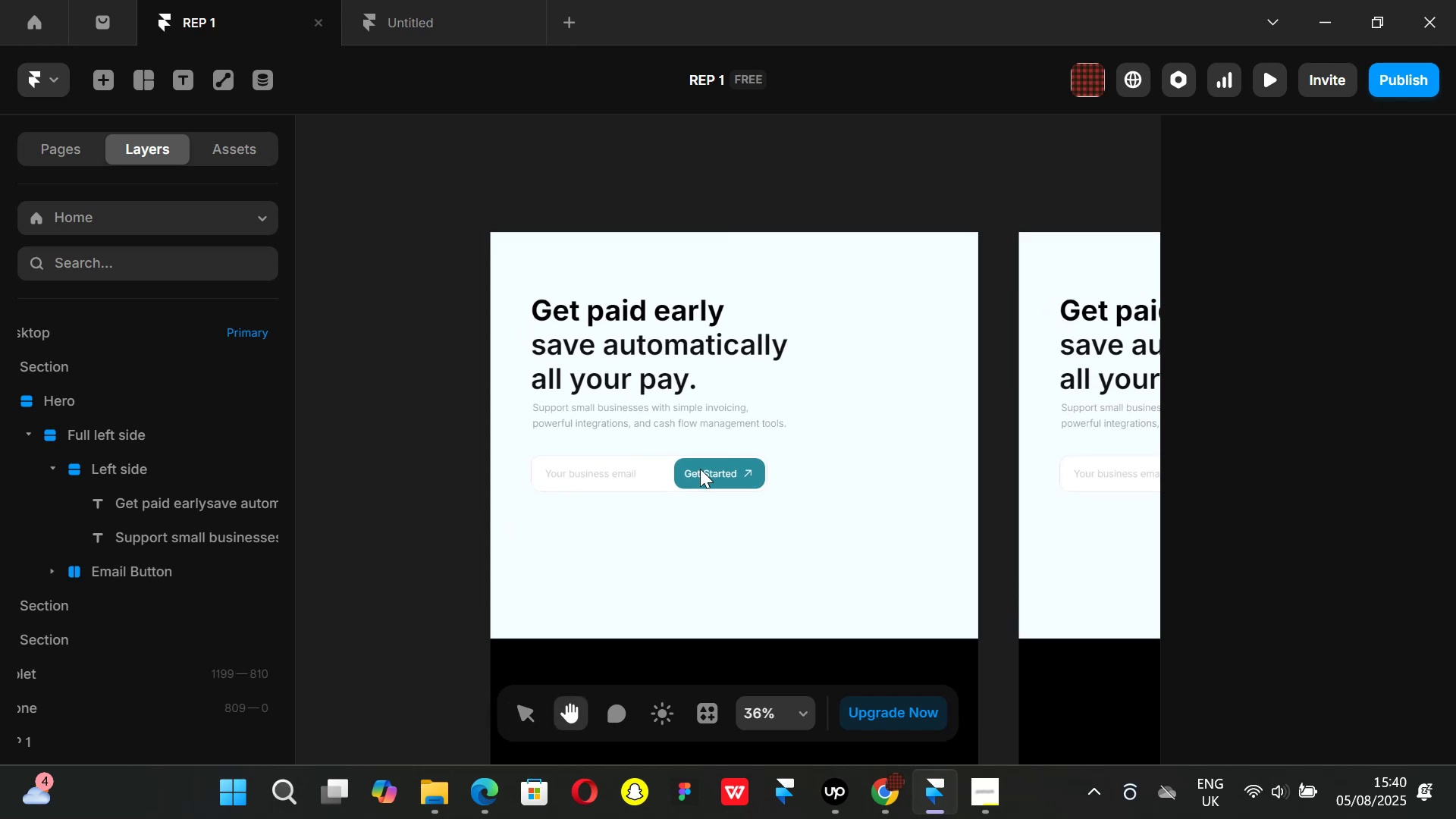 
hold_key(key=ControlLeft, duration=0.62)
scroll: coordinate [642, 484], scroll_direction: up, amount: 1.0
 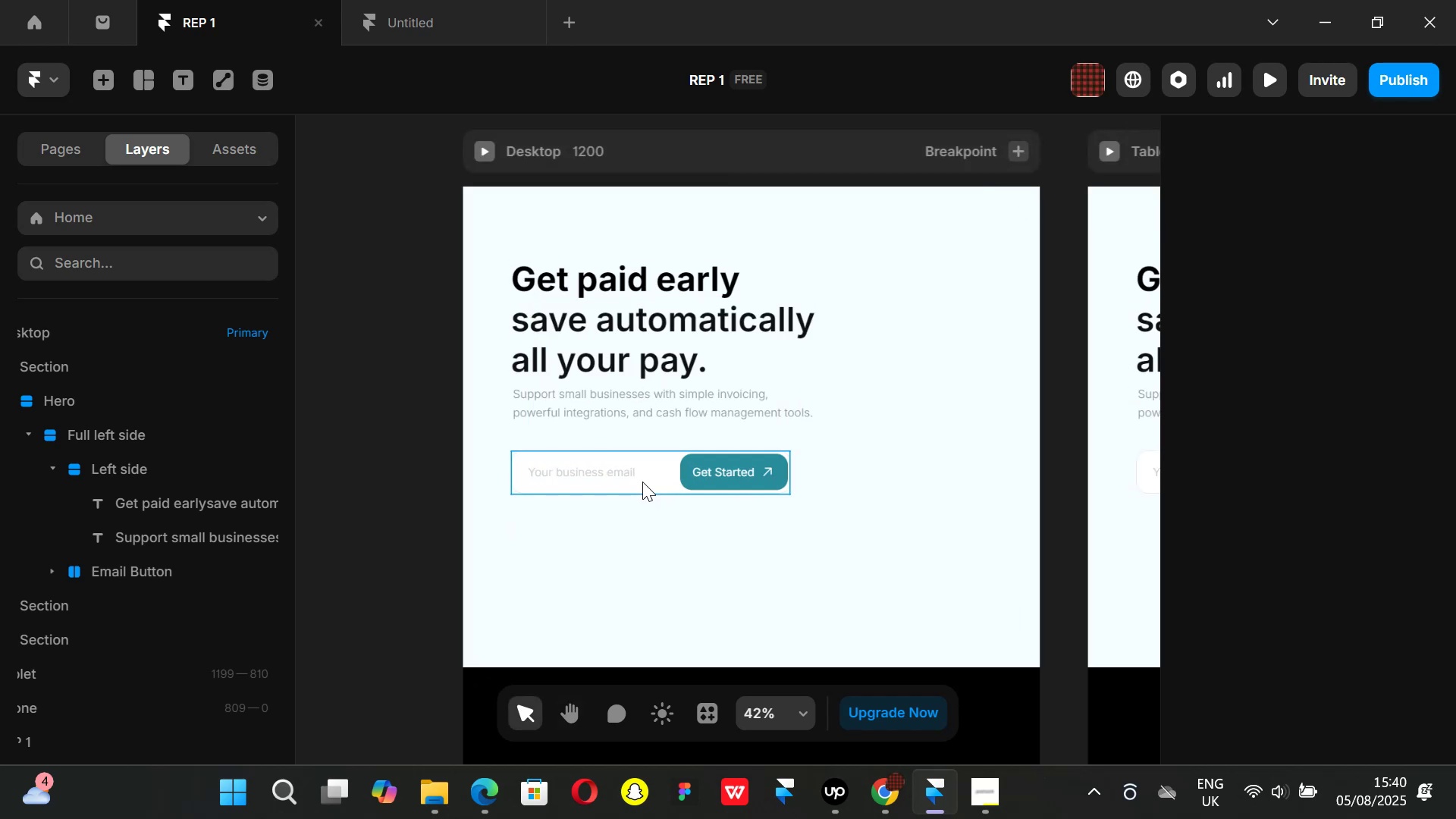 
left_click([642, 482])
 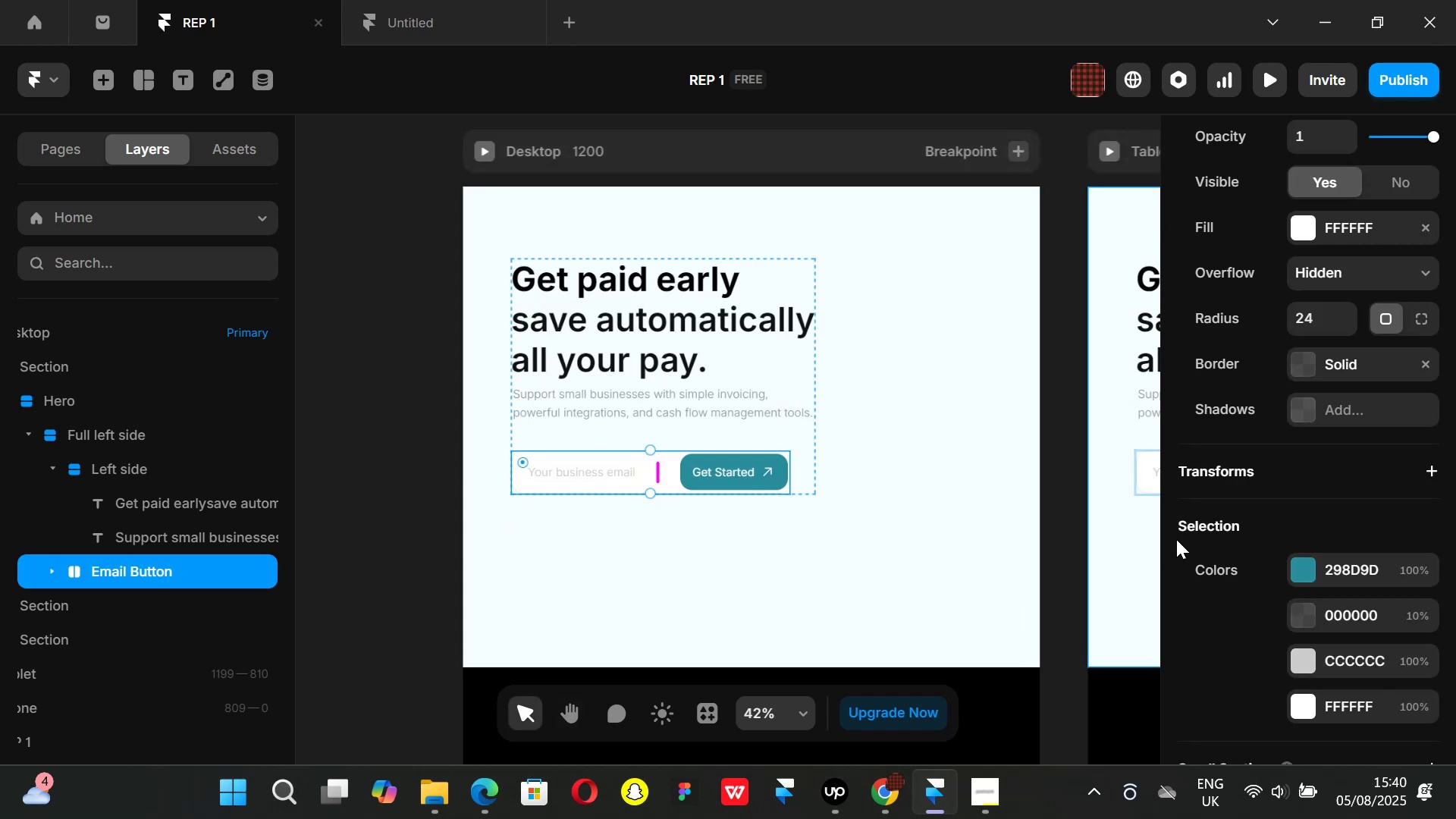 
scroll: coordinate [1294, 524], scroll_direction: up, amount: 4.0
 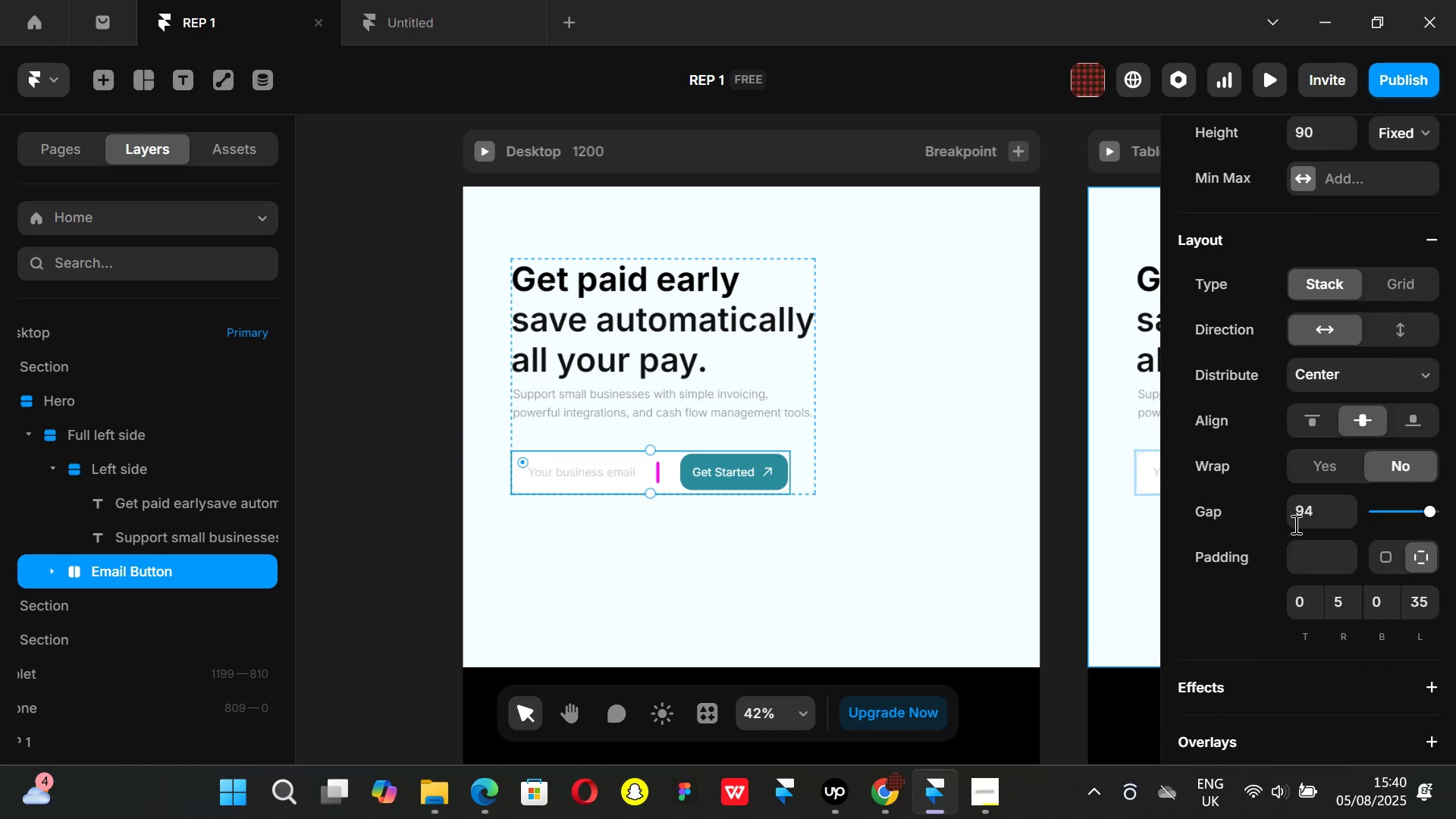 
scroll: coordinate [1294, 524], scroll_direction: down, amount: 1.0
 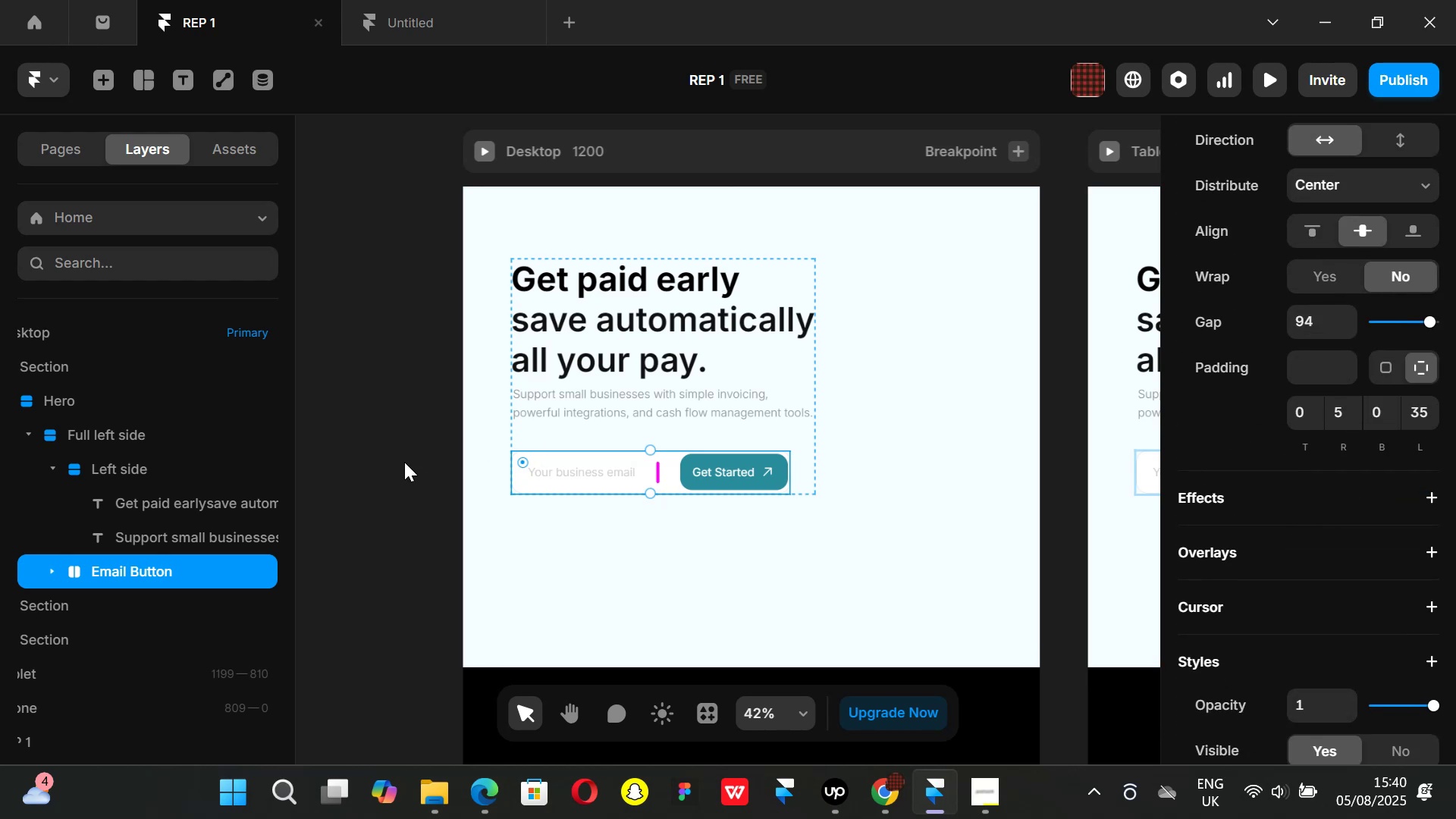 
left_click([404, 463])
 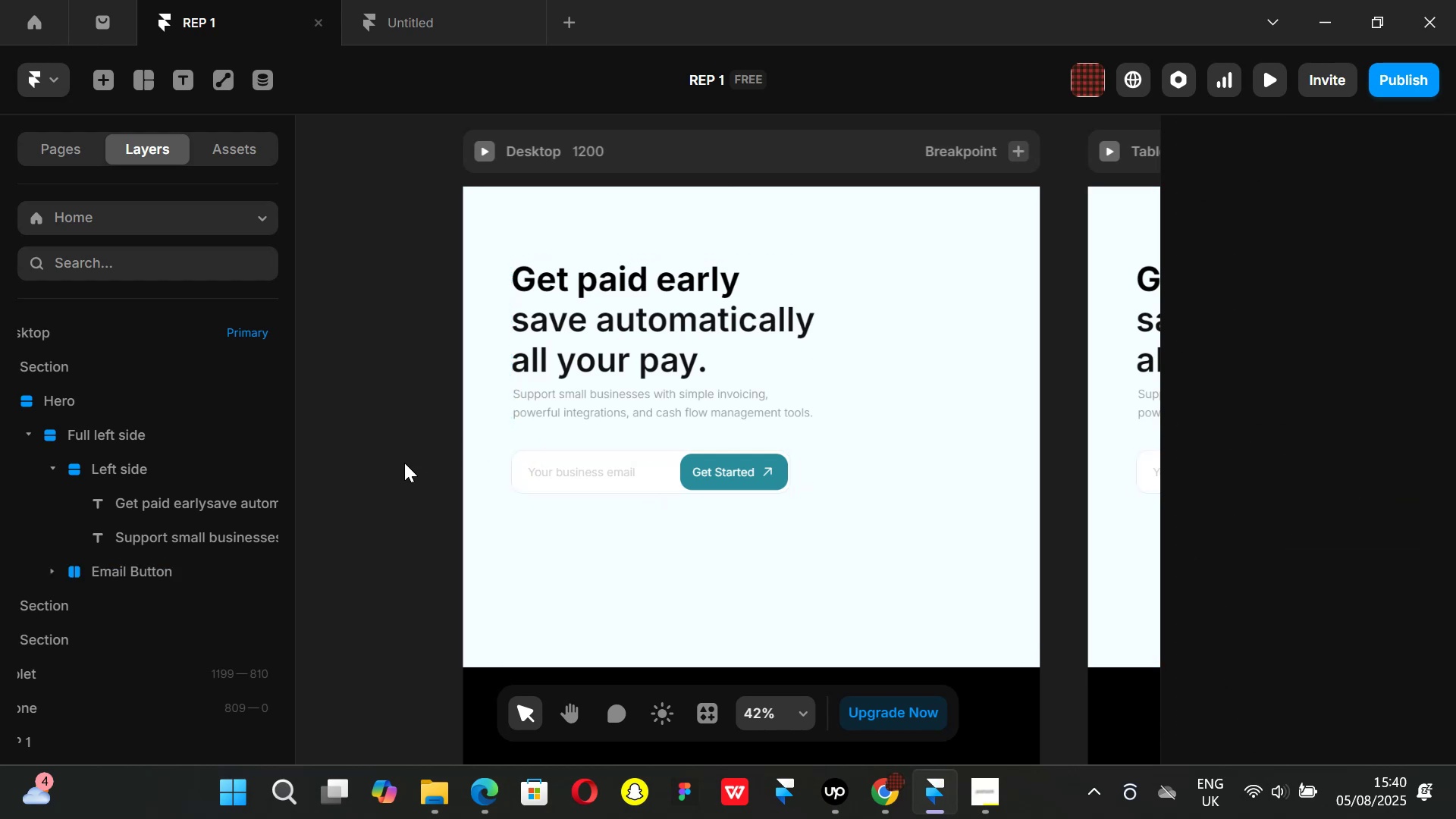 
hold_key(key=ControlLeft, duration=0.81)
scroll: coordinate [404, 463], scroll_direction: down, amount: 2.0
 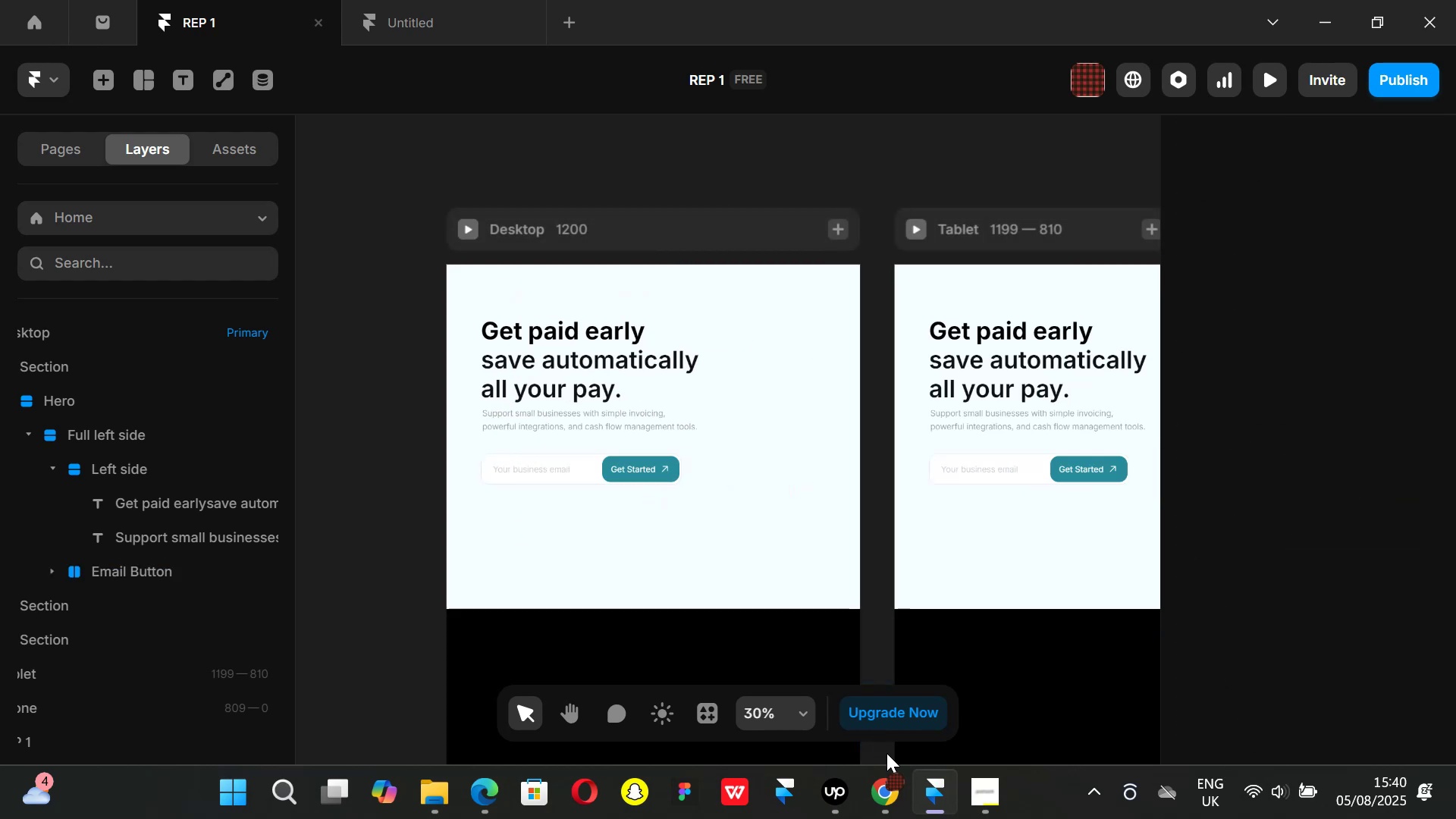 
left_click([887, 786])
 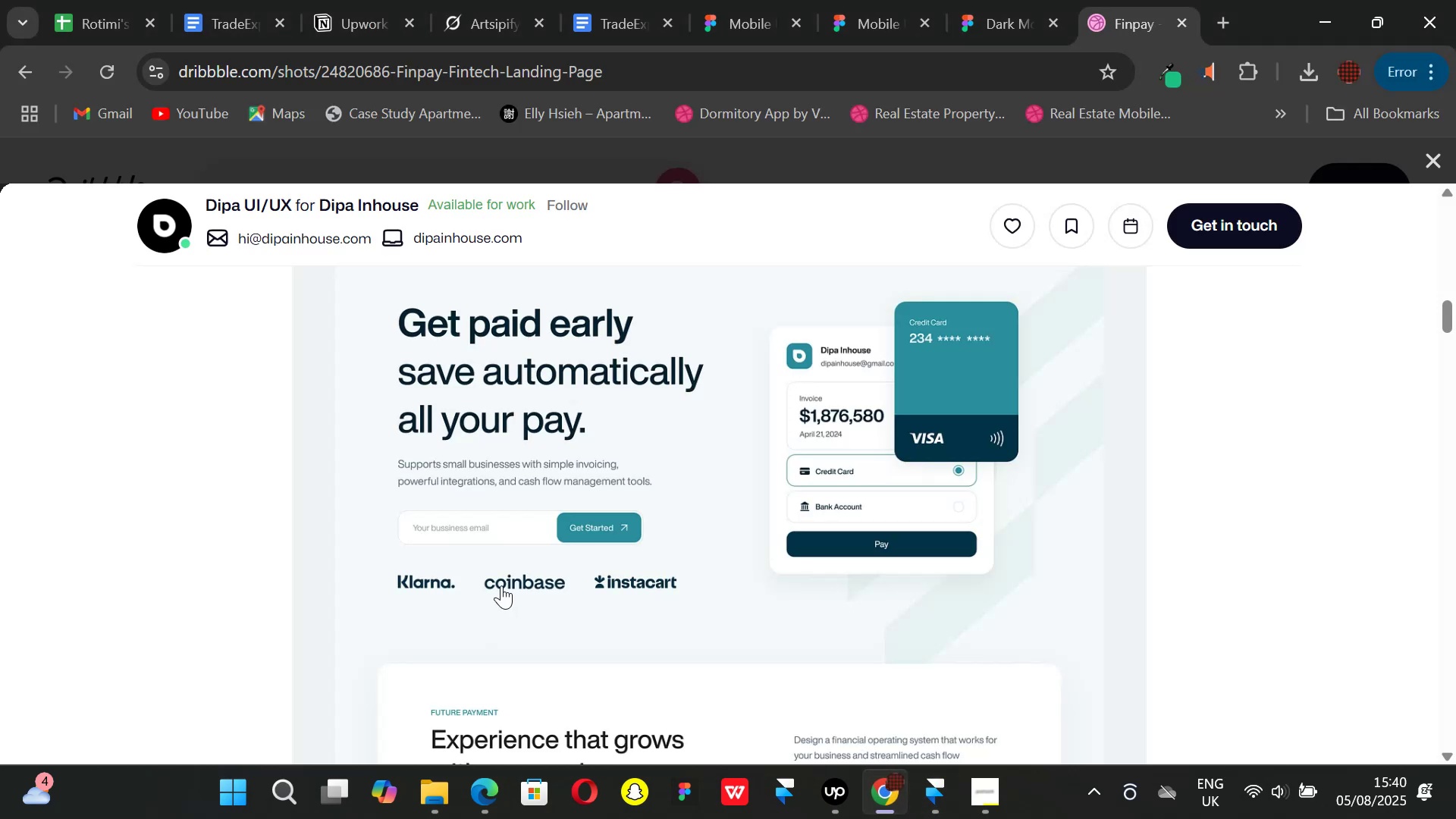 
scroll: coordinate [588, 557], scroll_direction: up, amount: 1.0
 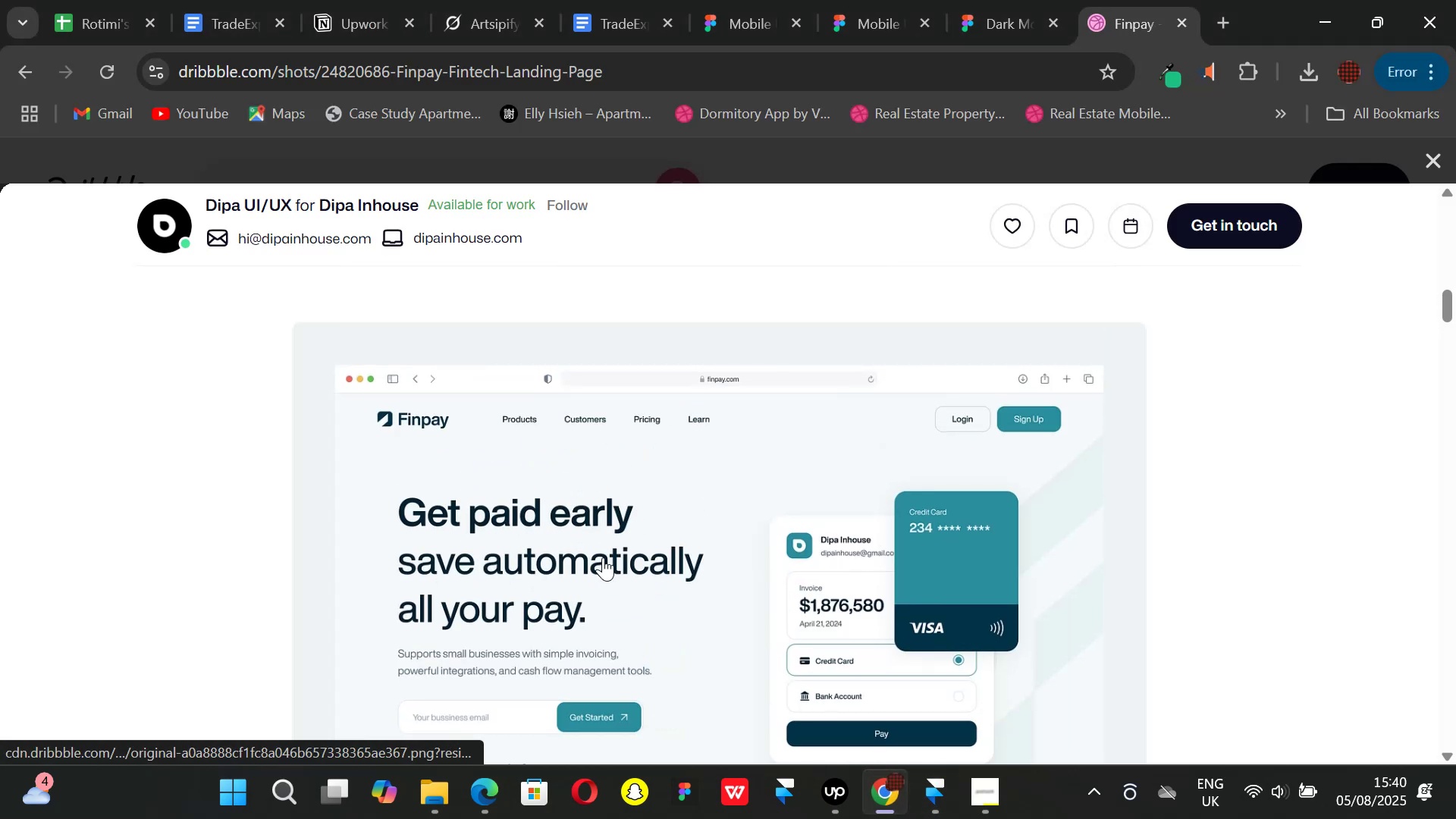 
scroll: coordinate [603, 557], scroll_direction: down, amount: 1.0
 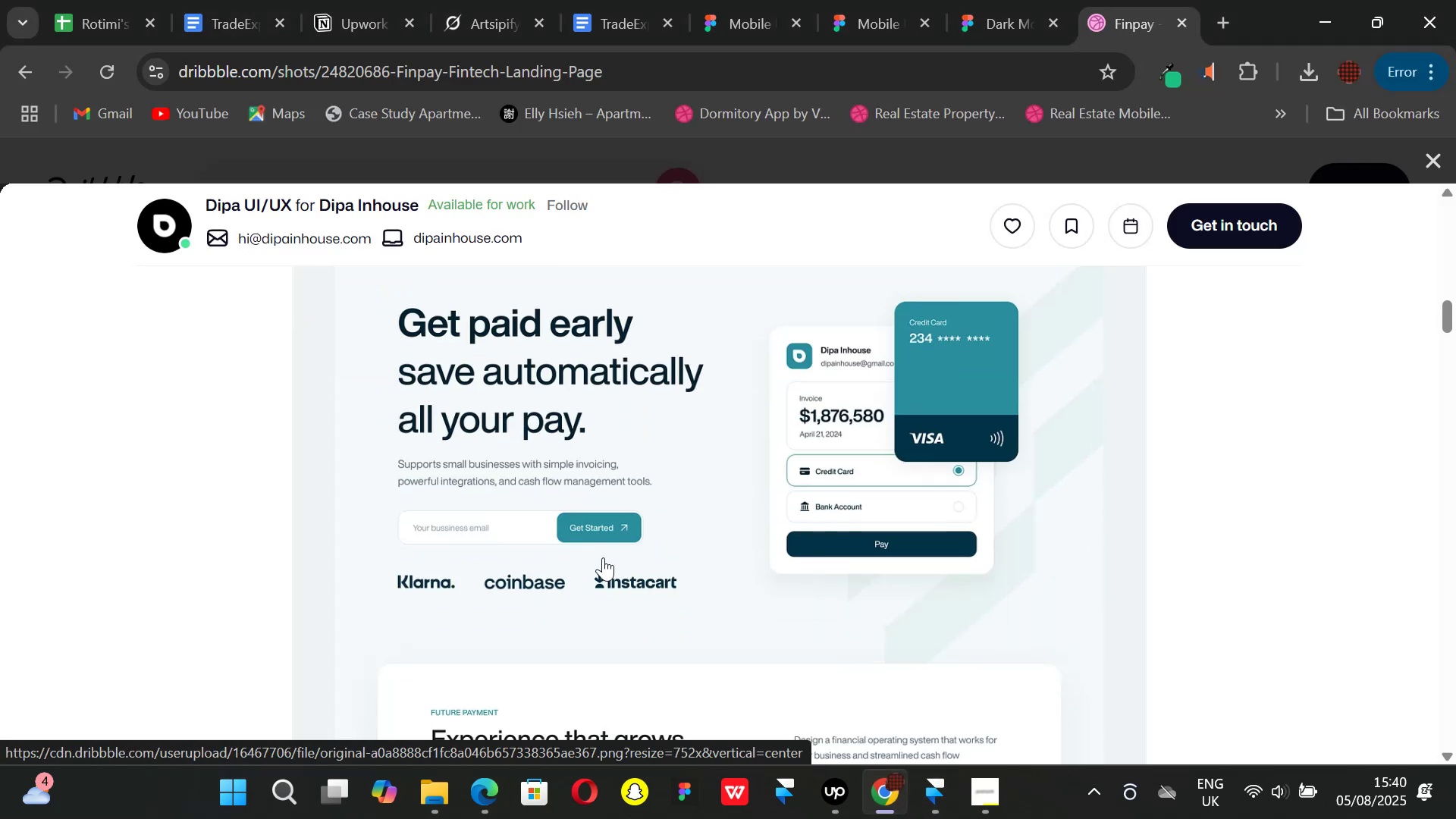 
scroll: coordinate [603, 557], scroll_direction: up, amount: 1.0
 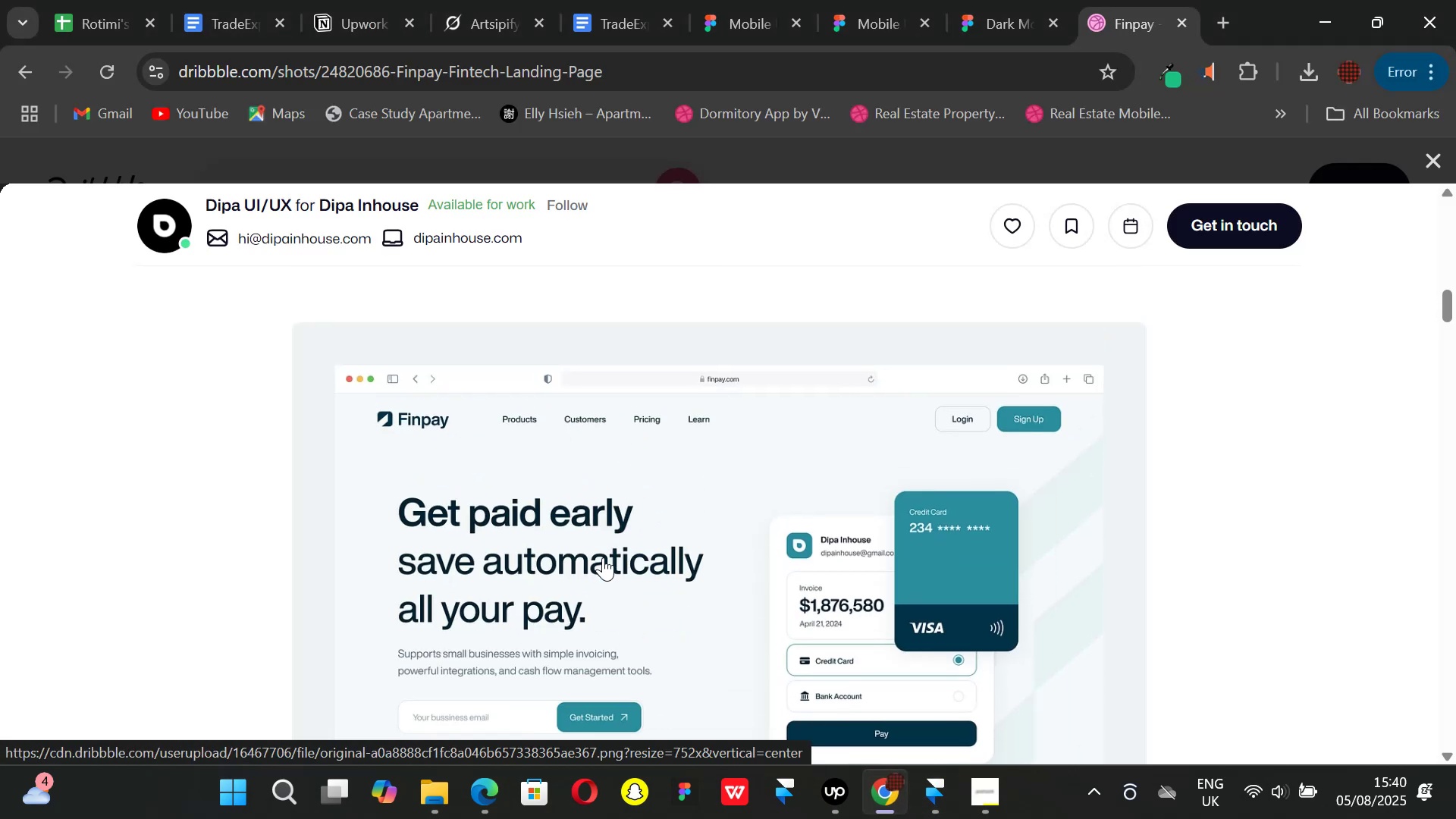 
scroll: coordinate [603, 557], scroll_direction: none, amount: 0.0
 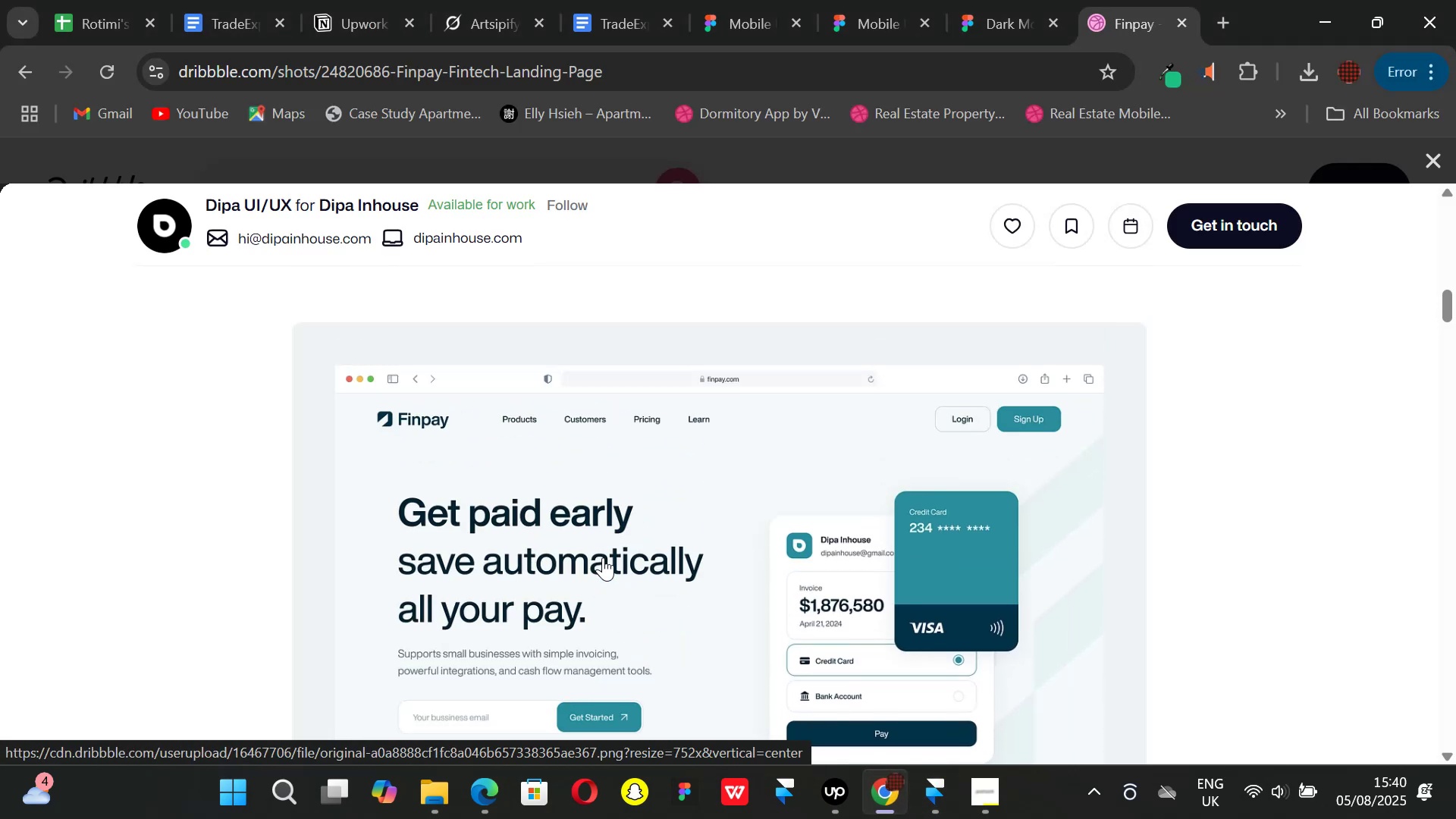 
scroll: coordinate [603, 557], scroll_direction: down, amount: 1.0
 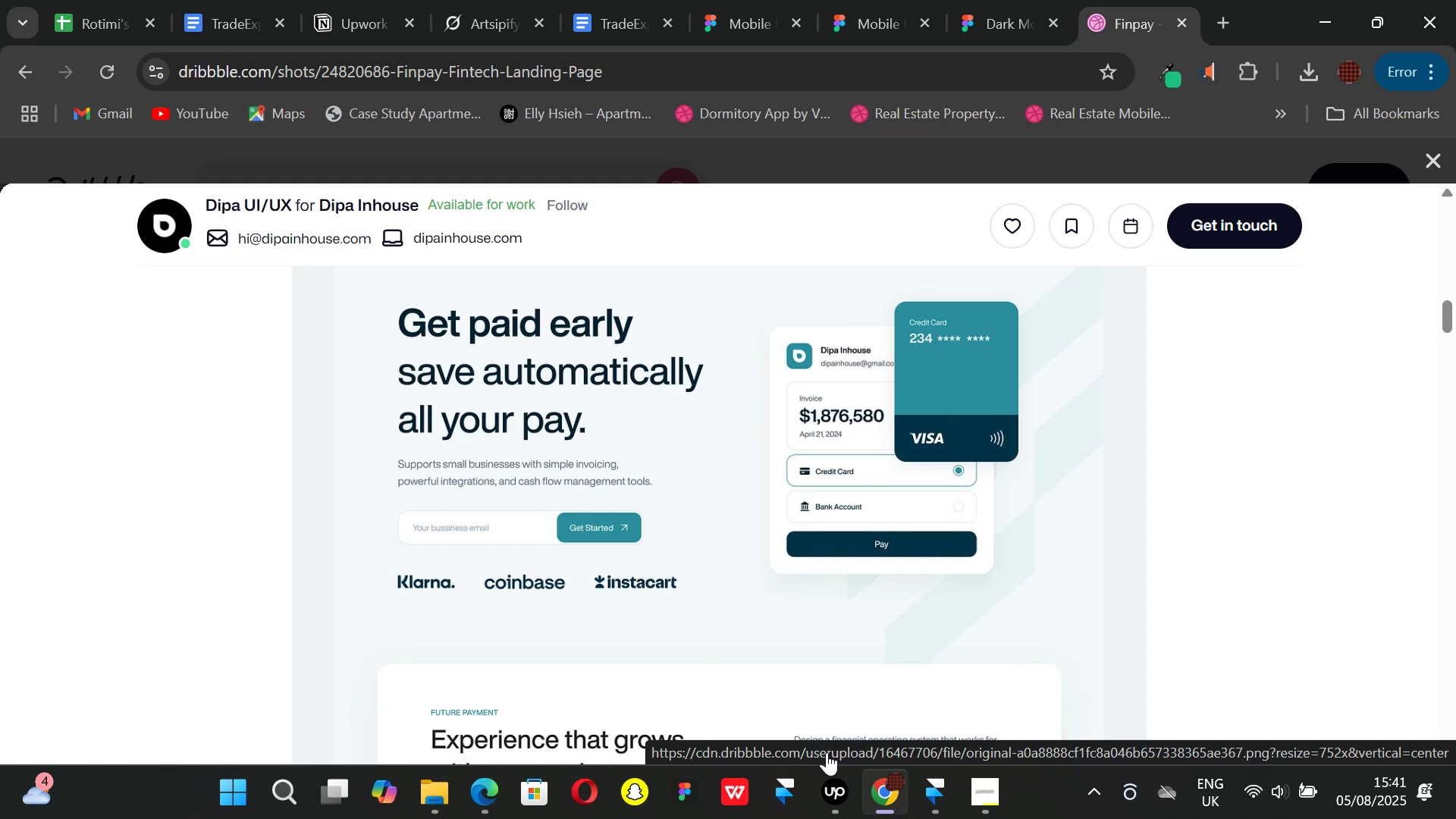 
wait(6.89)
 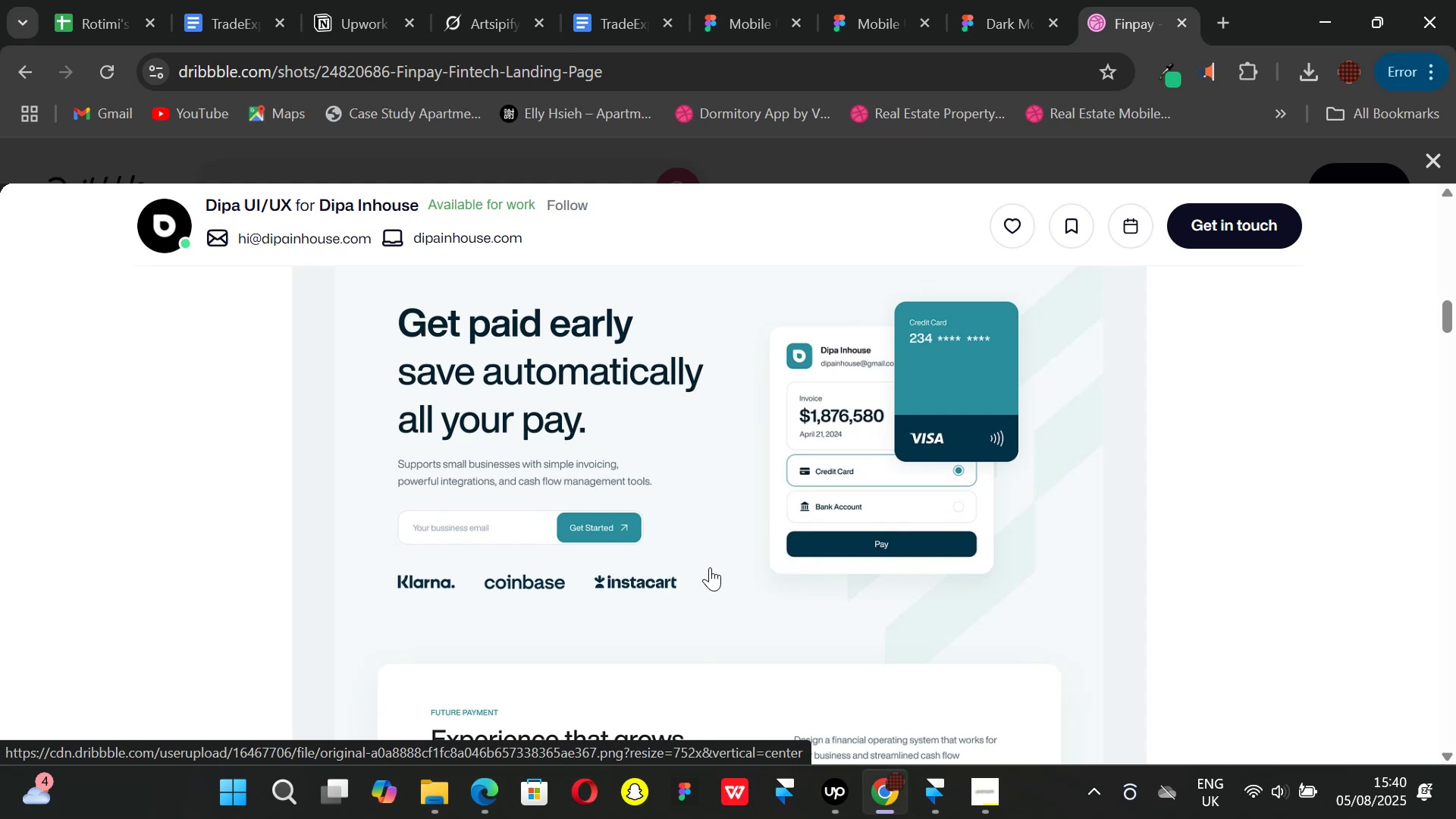 
mouse_move([941, 811])
 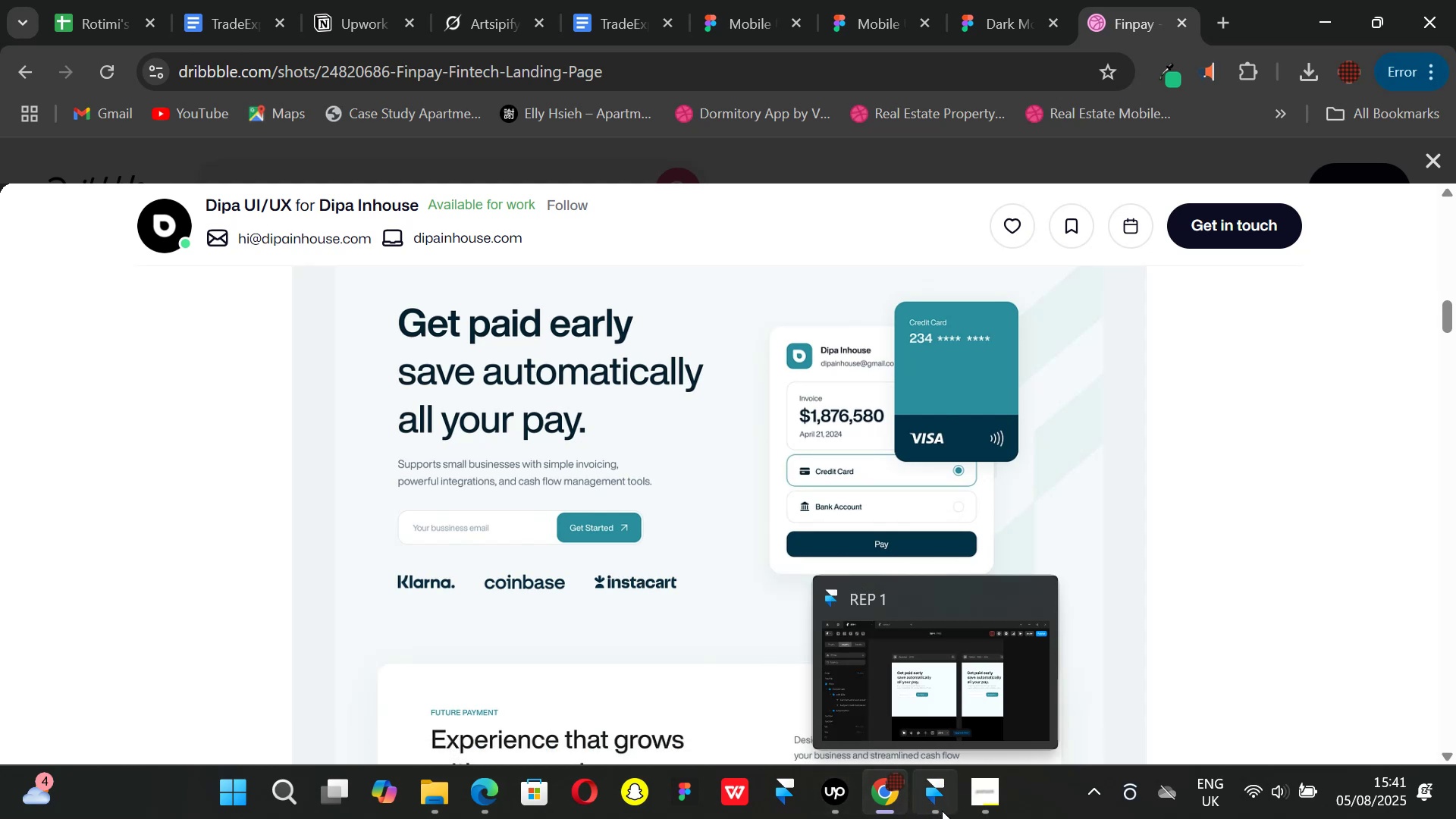 
left_click([942, 811])
 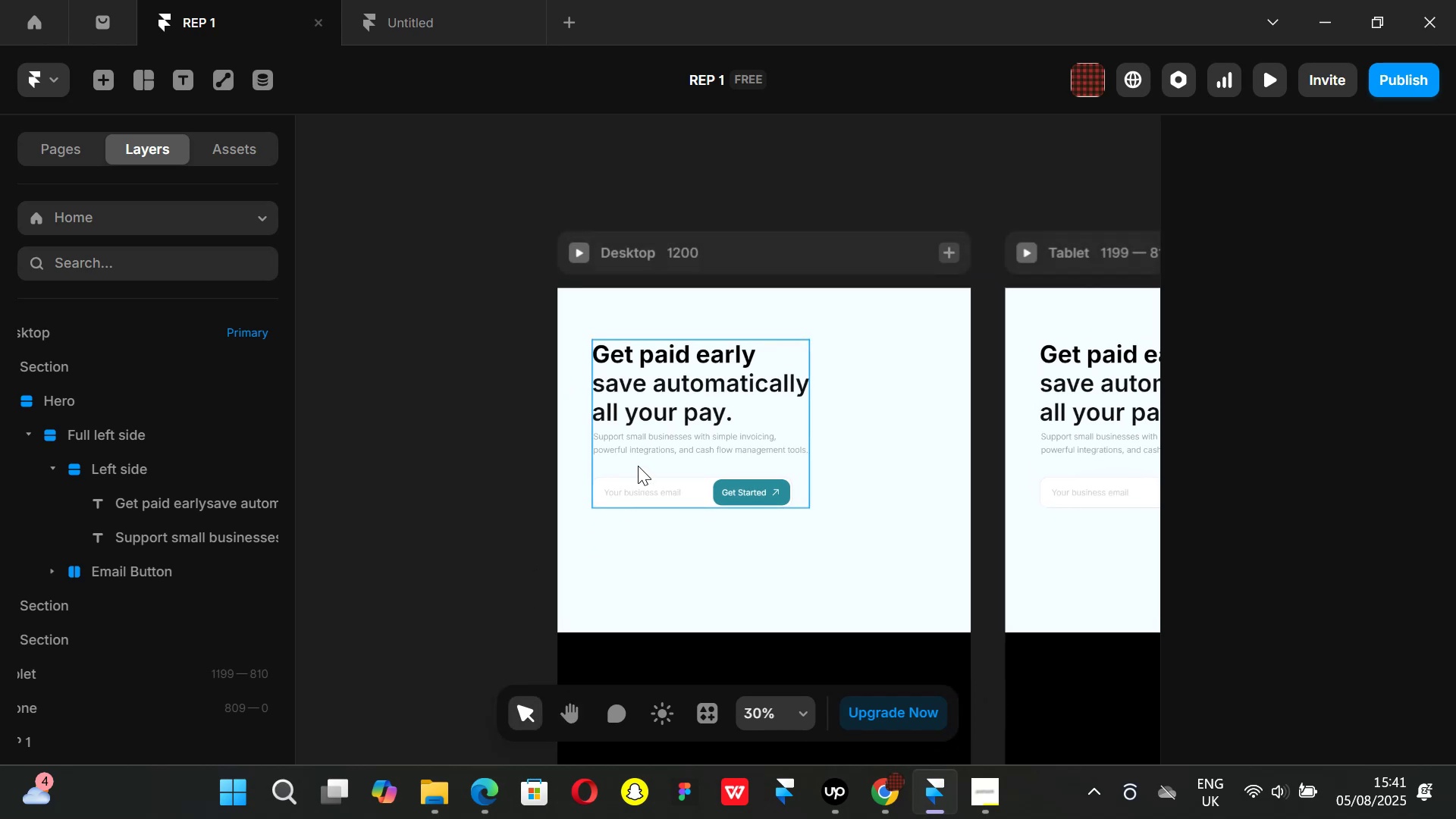 
left_click([650, 462])
 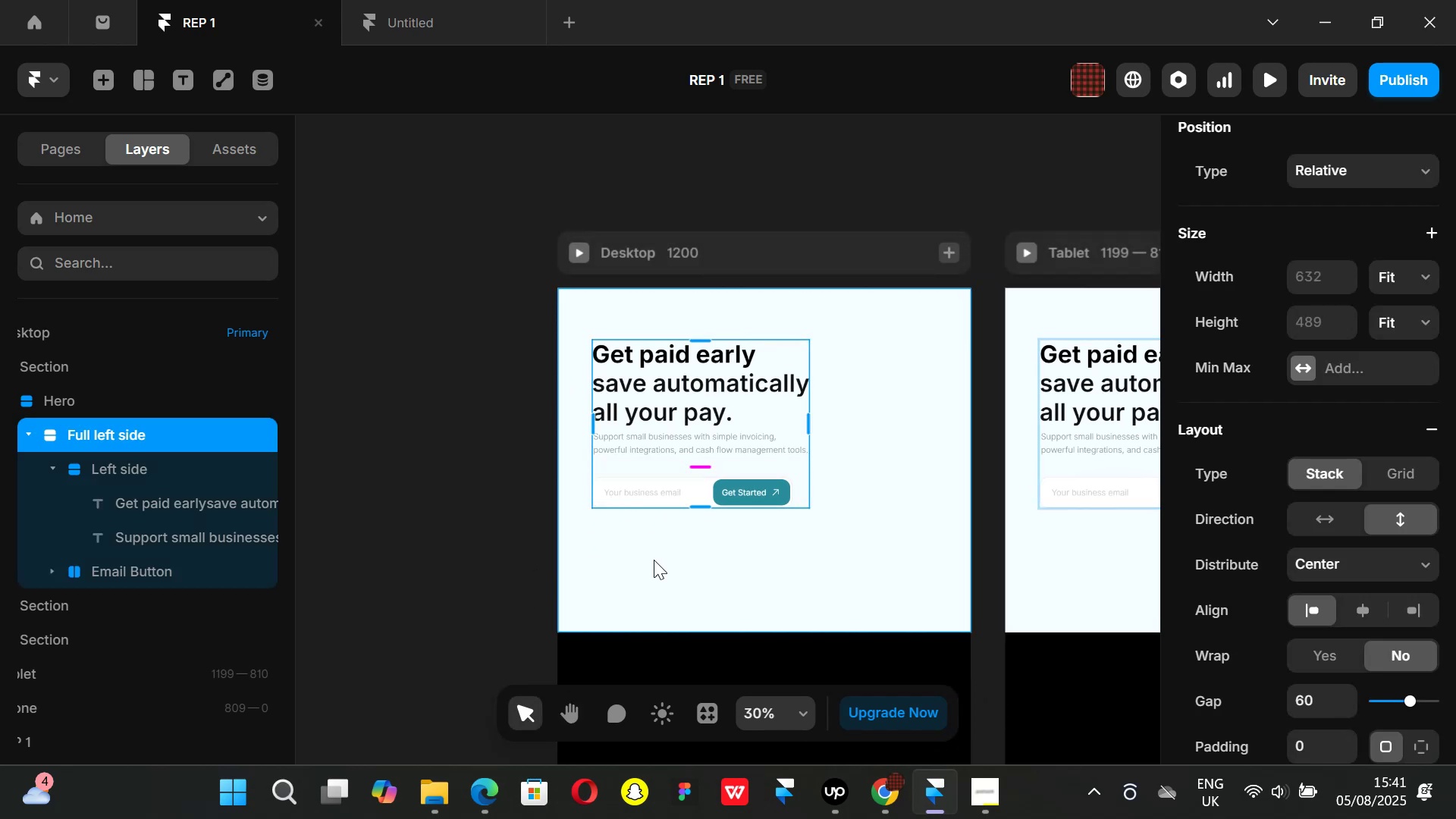 
hold_key(key=AltLeft, duration=0.6)
 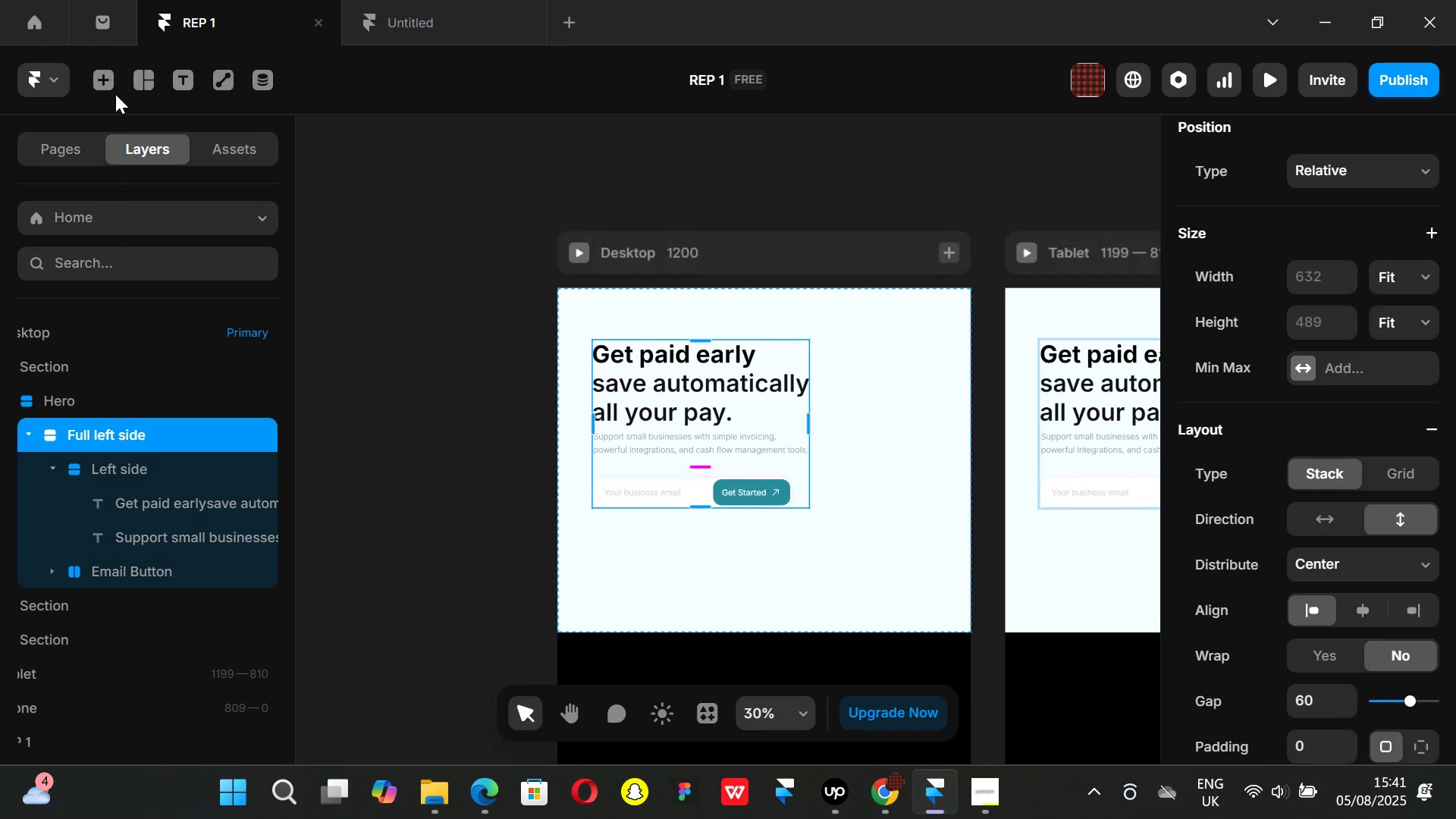 
left_click([105, 70])
 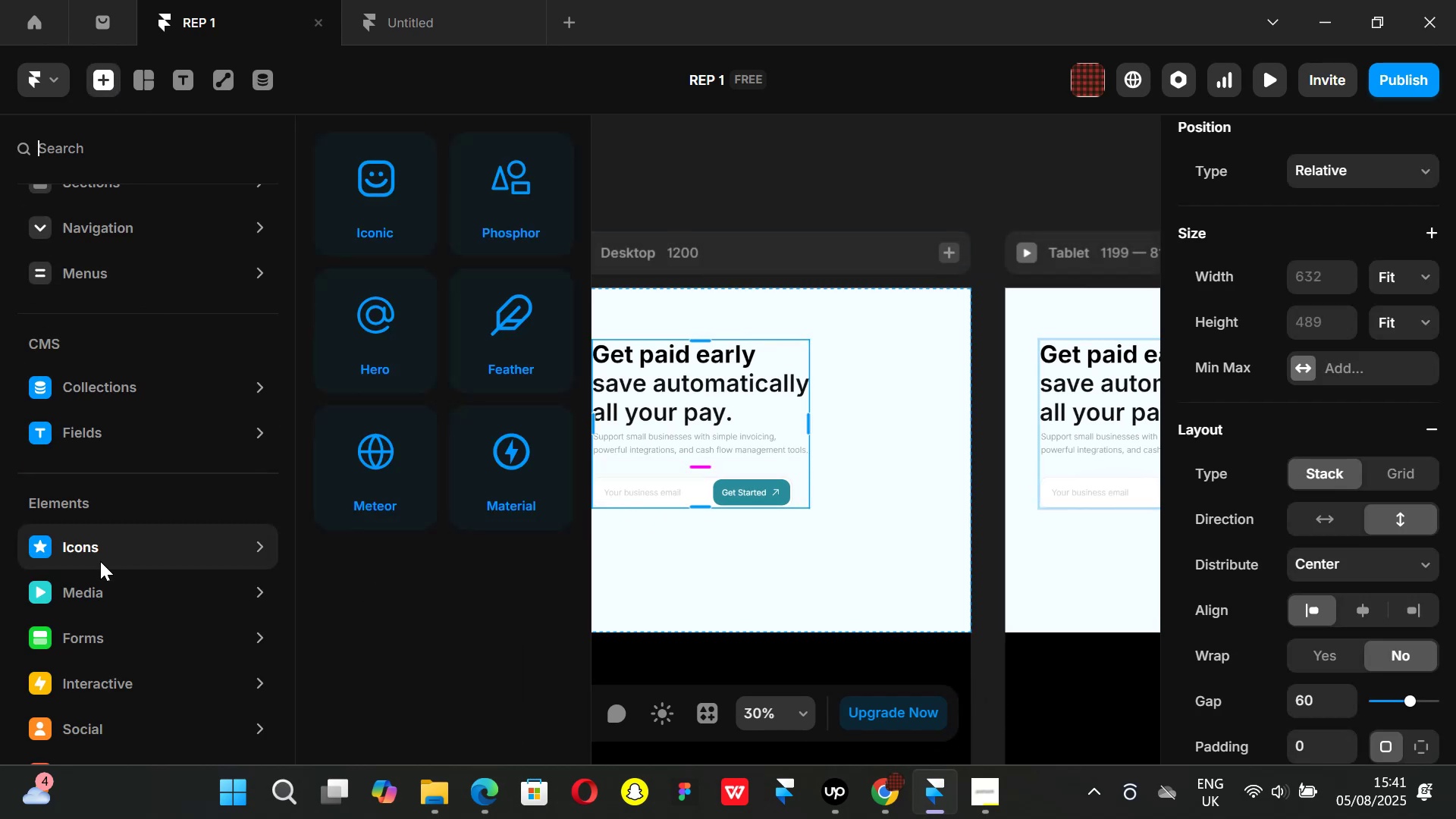 
scroll: coordinate [107, 283], scroll_direction: up, amount: 1.0
 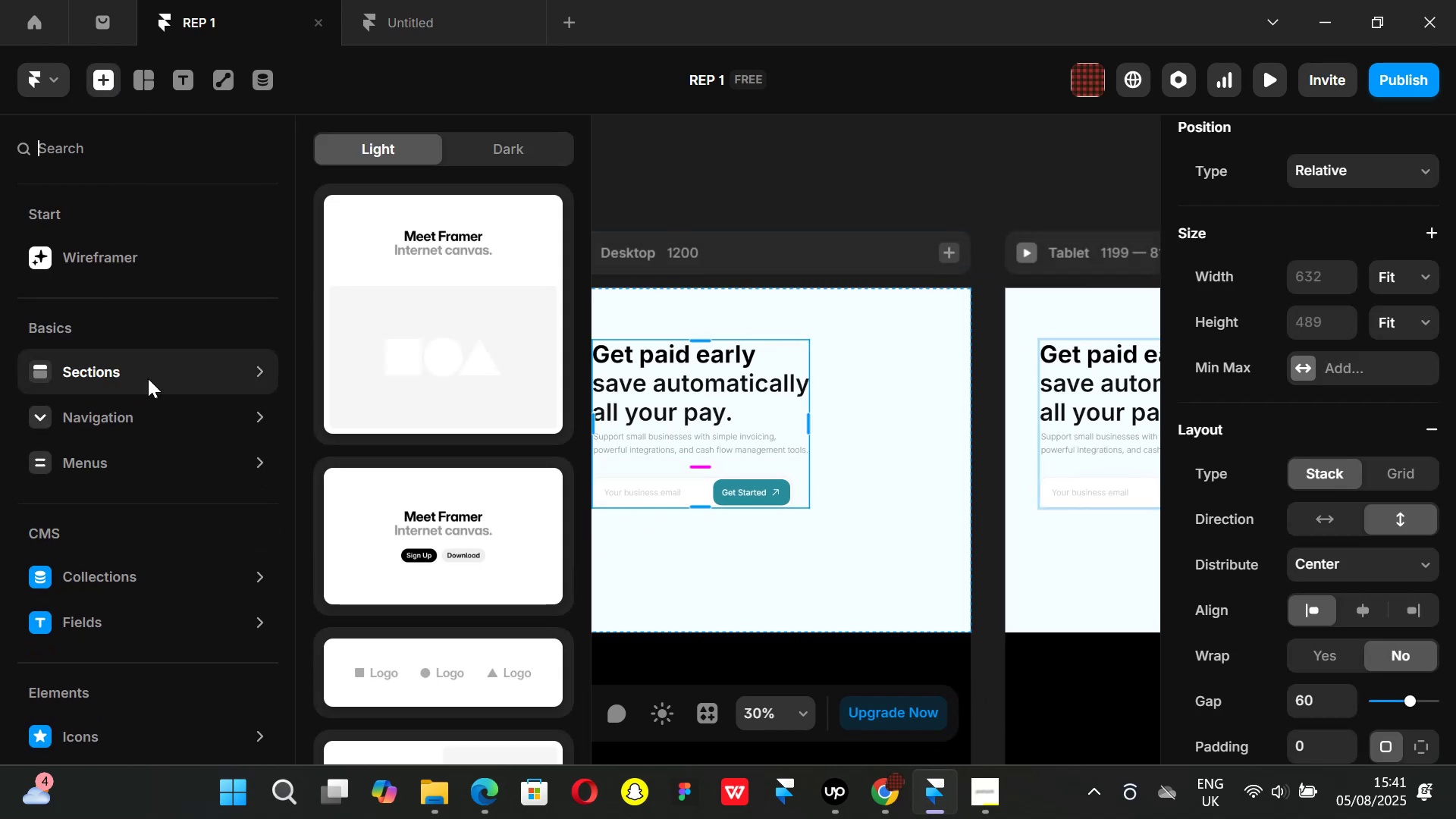 
scroll: coordinate [450, 386], scroll_direction: down, amount: 2.0
 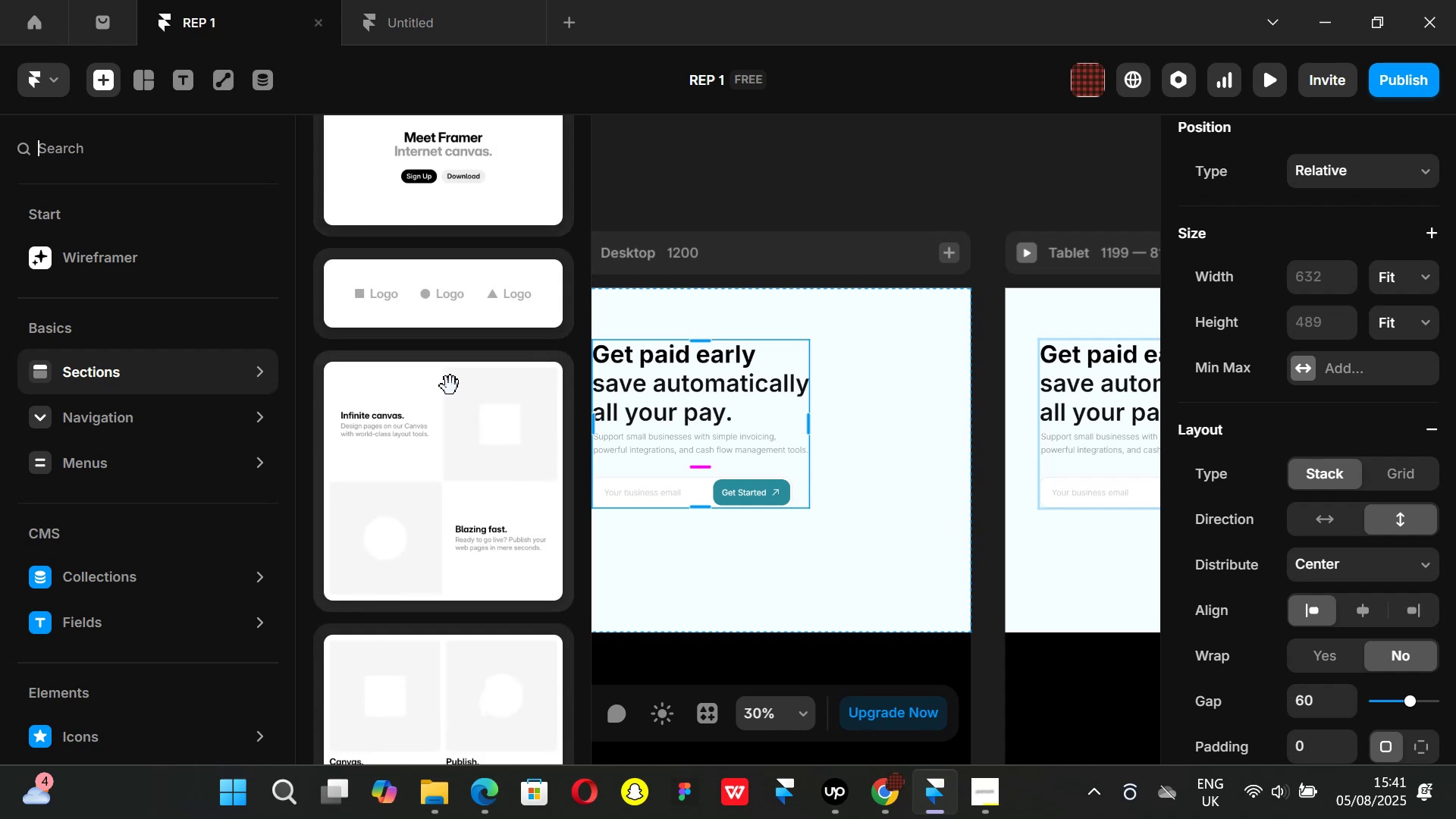 
scroll: coordinate [428, 362], scroll_direction: up, amount: 2.0
 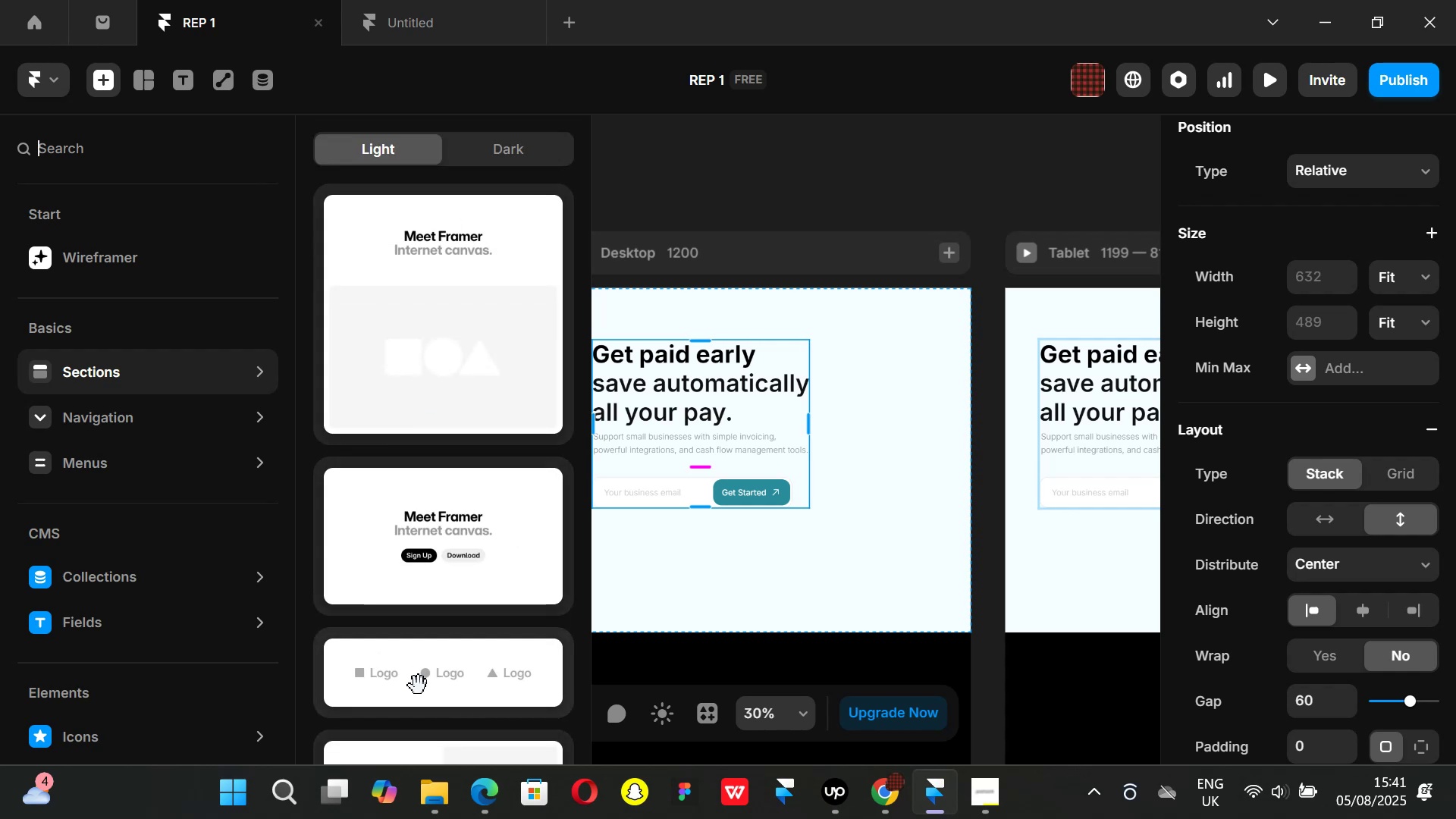 
left_click_drag(start_coordinate=[419, 686], to_coordinate=[817, 153])
 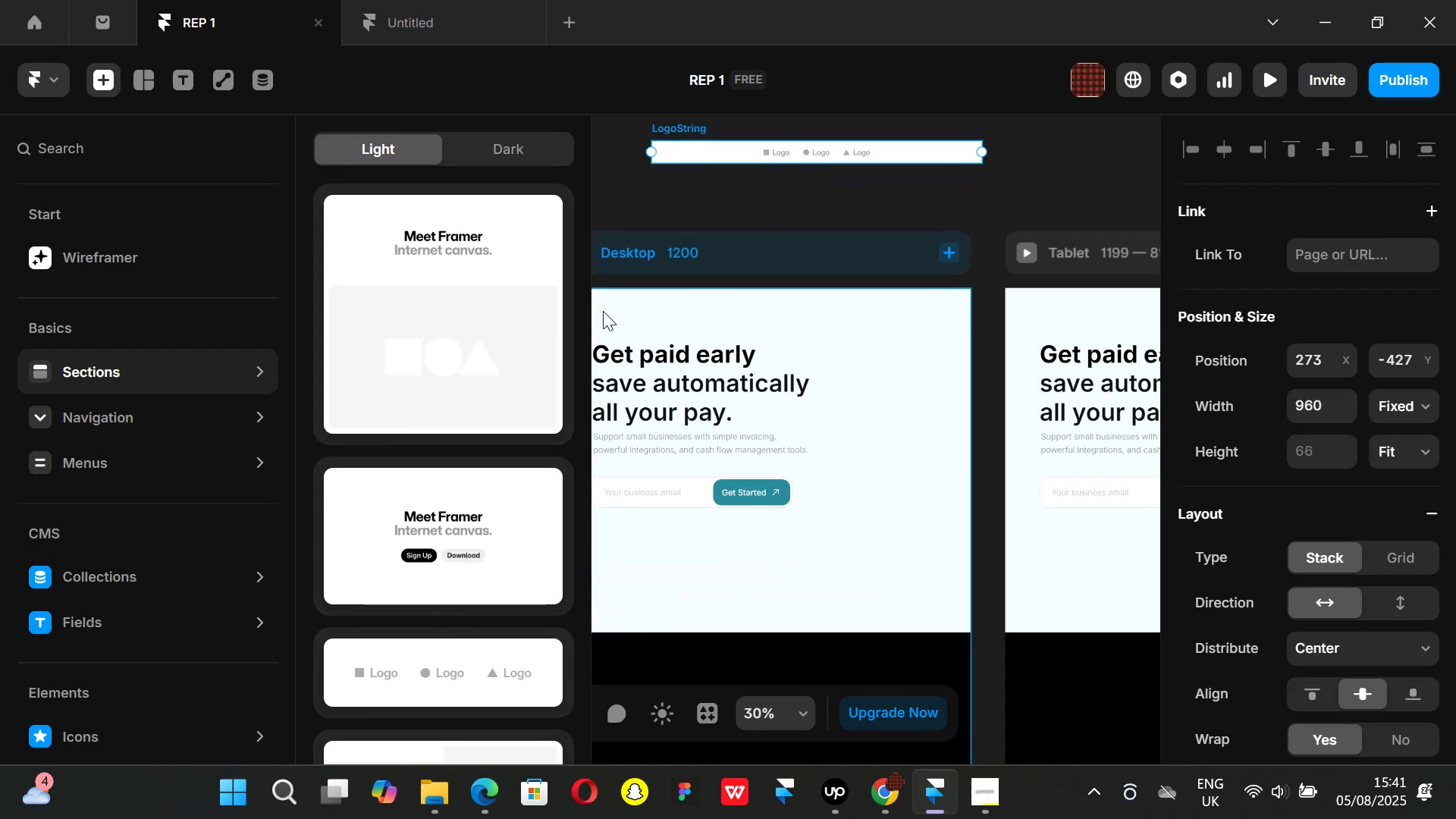 
scroll: coordinate [436, 497], scroll_direction: down, amount: 3.0
 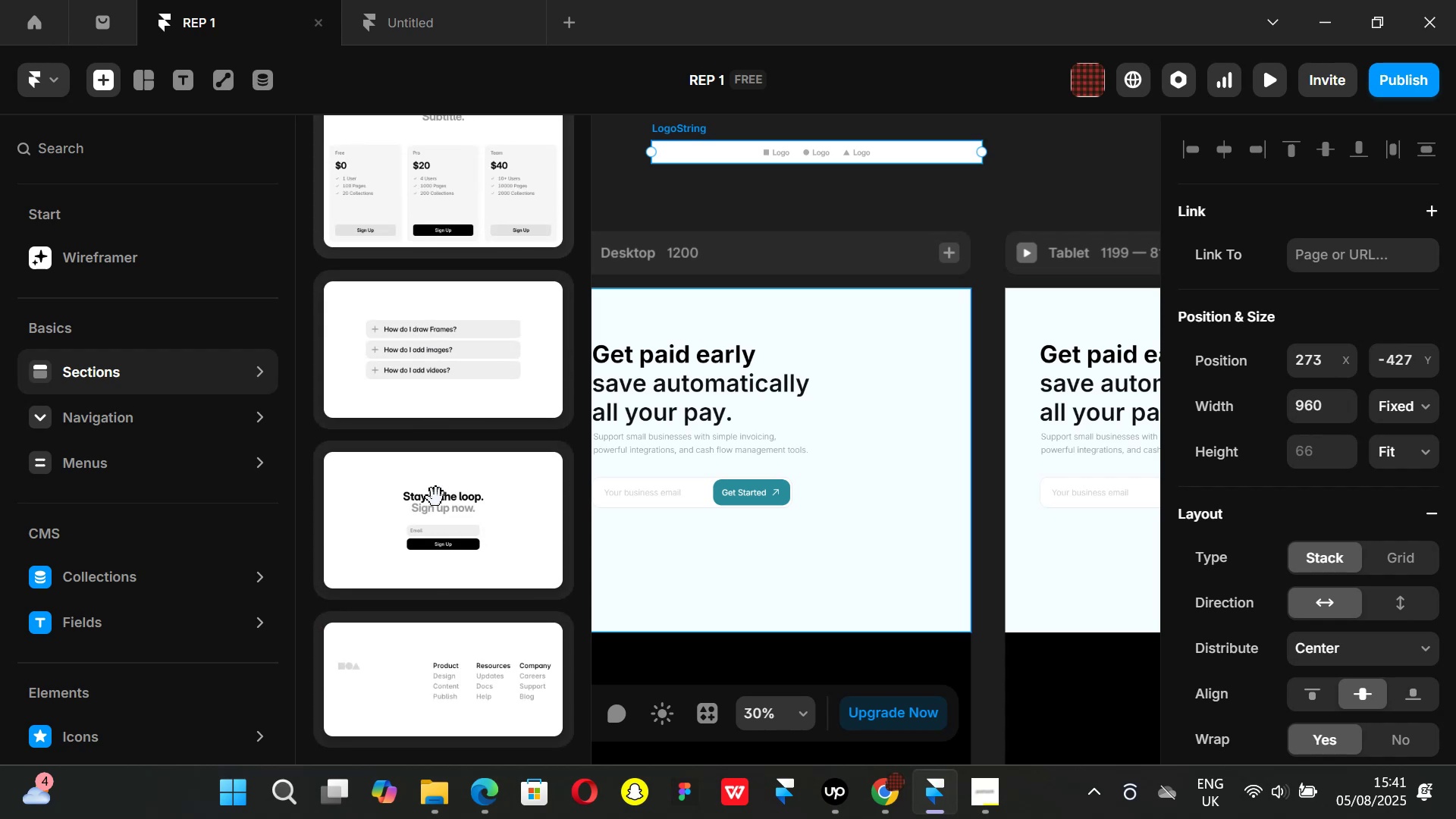 
scroll: coordinate [436, 497], scroll_direction: up, amount: 7.0
 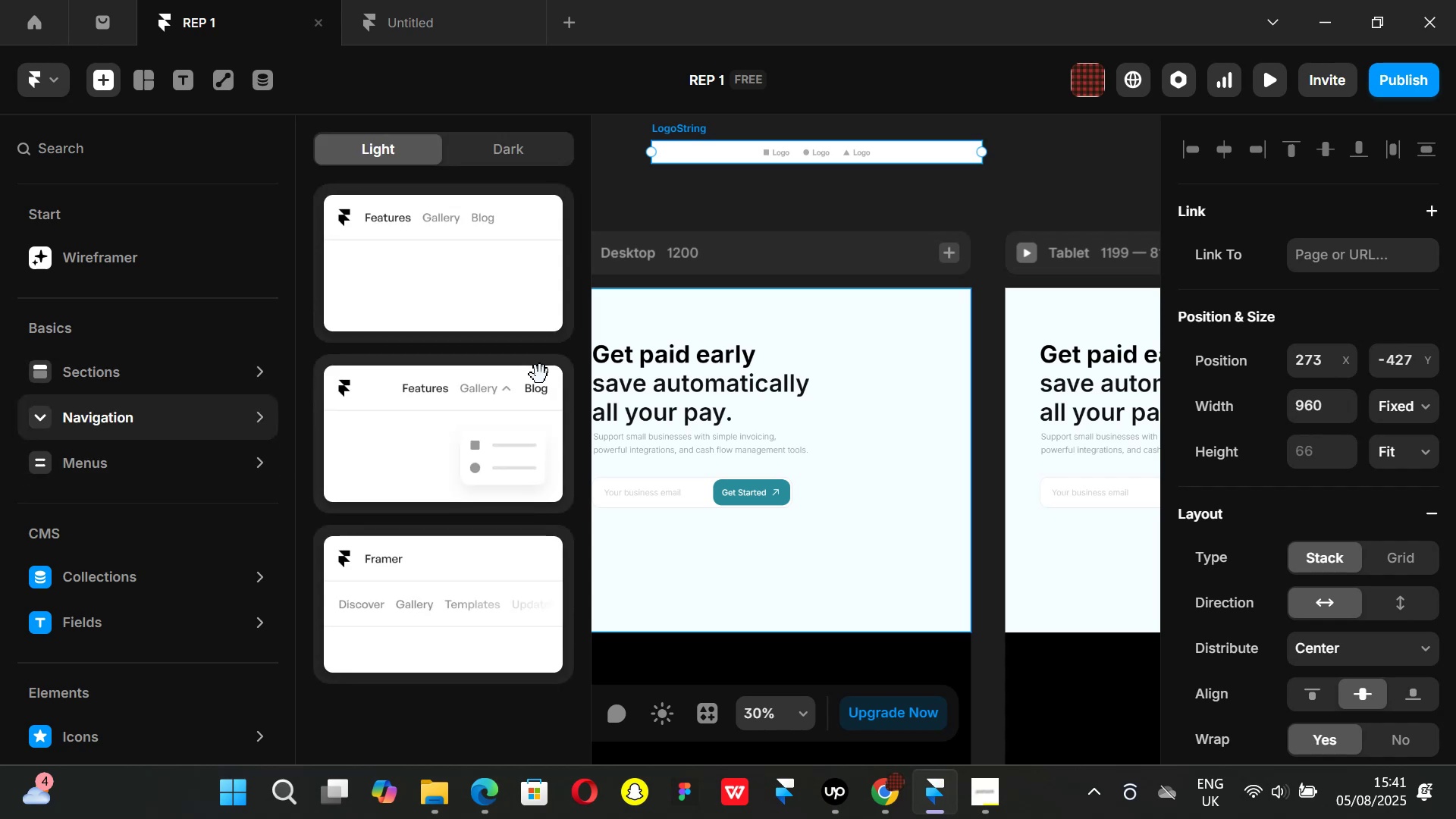 
scroll: coordinate [394, 457], scroll_direction: none, amount: 0.0
 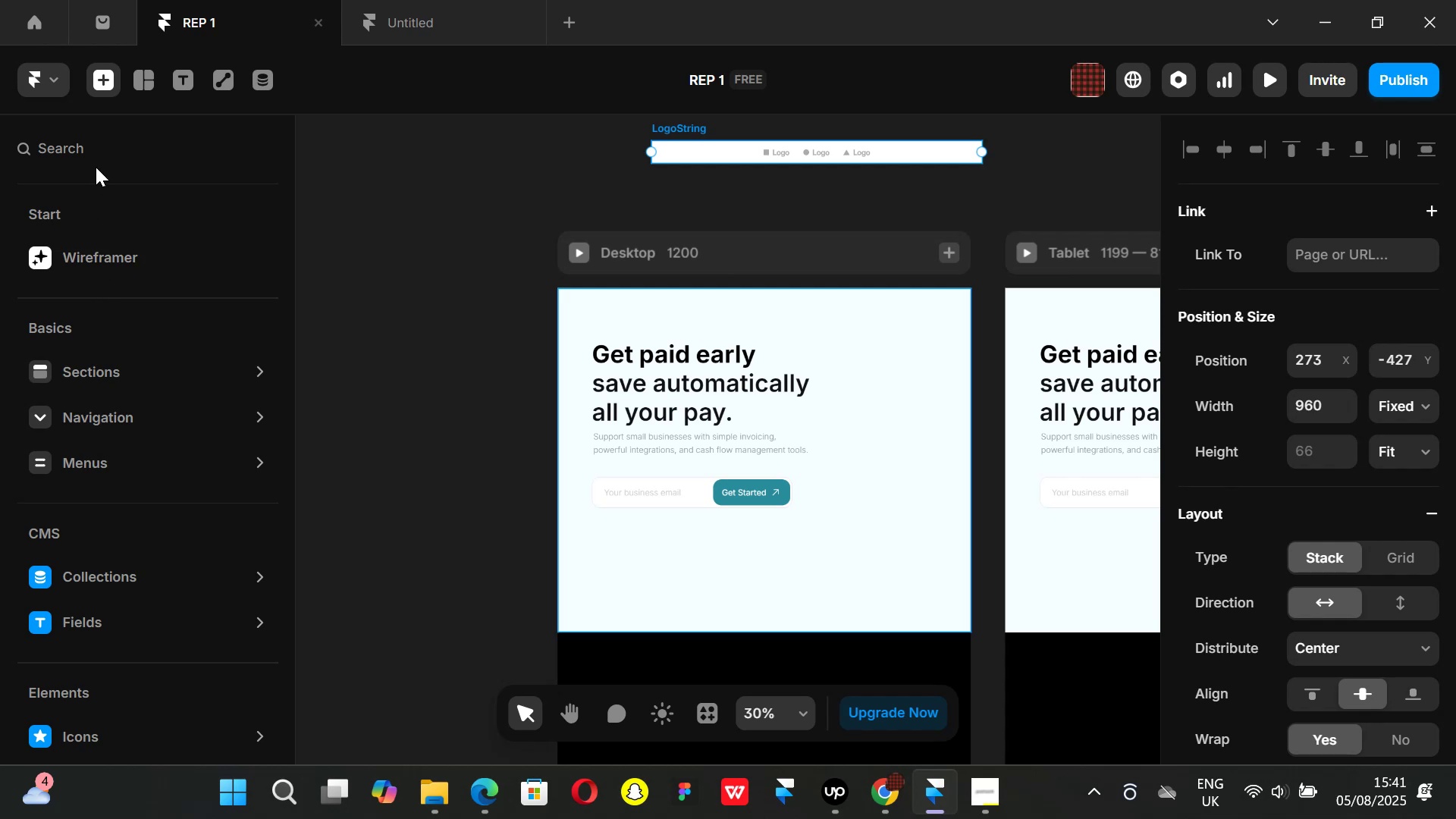 
left_click([93, 153])
 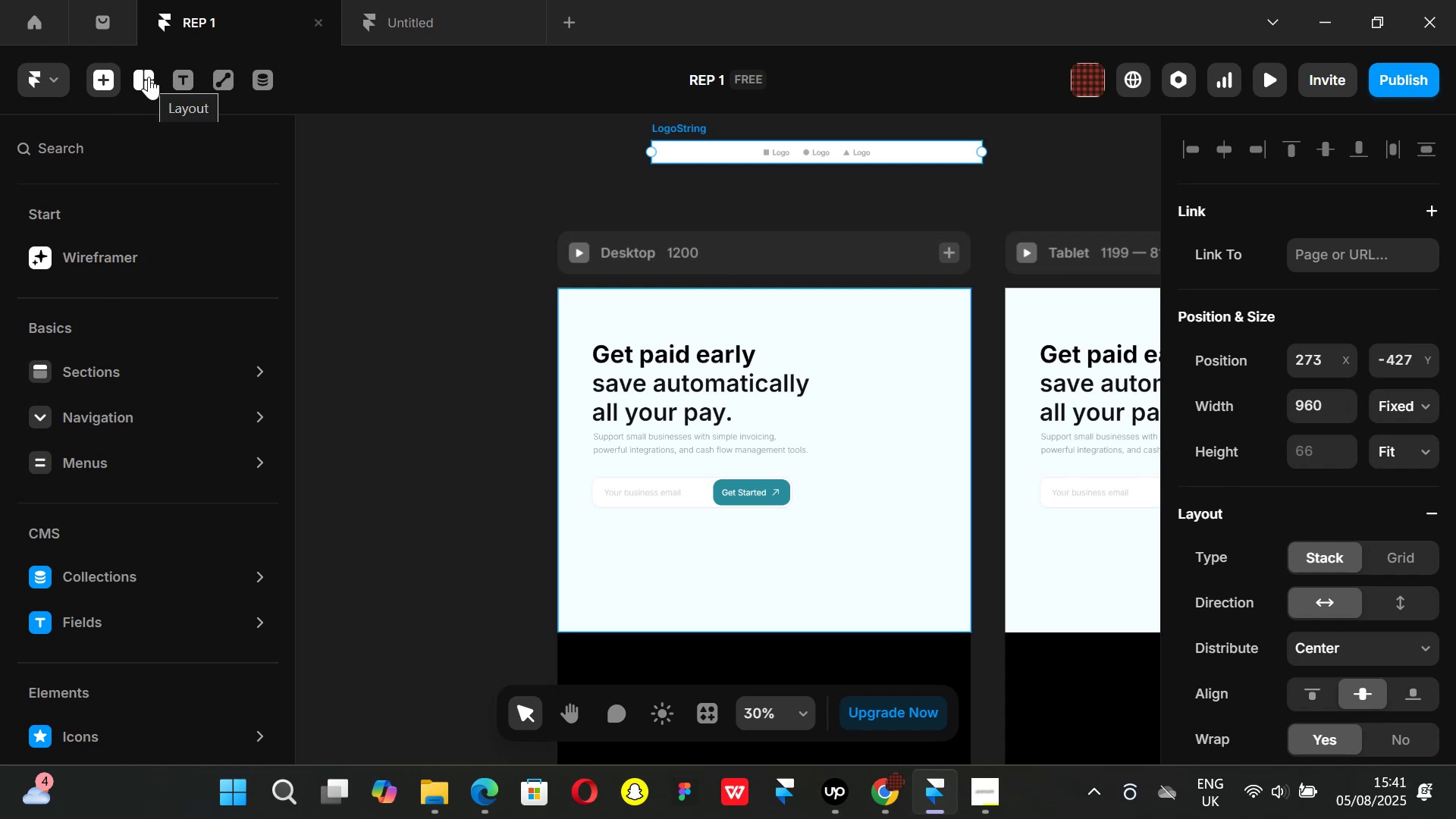 
left_click([149, 77])
 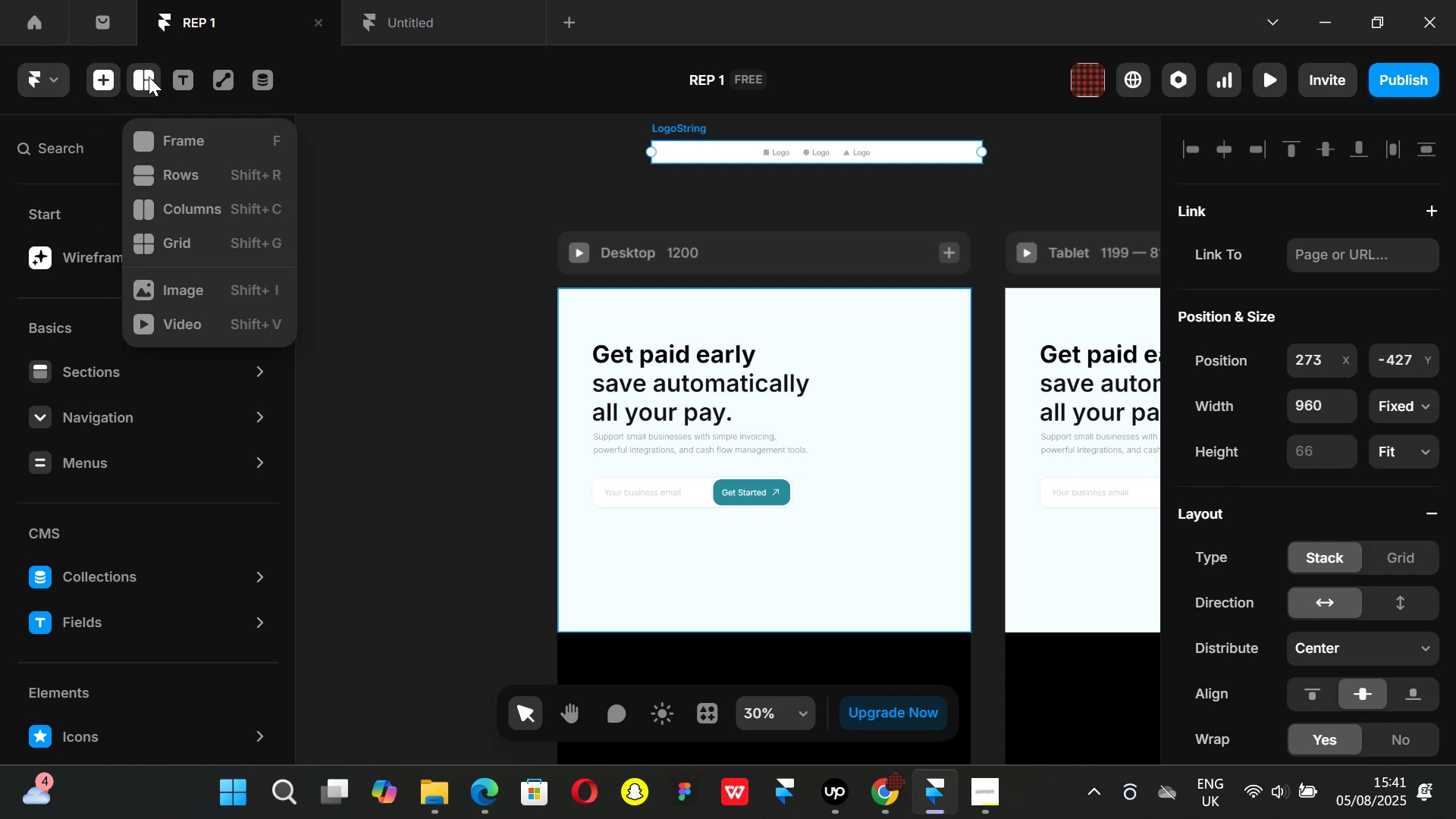 
left_click([149, 77])
 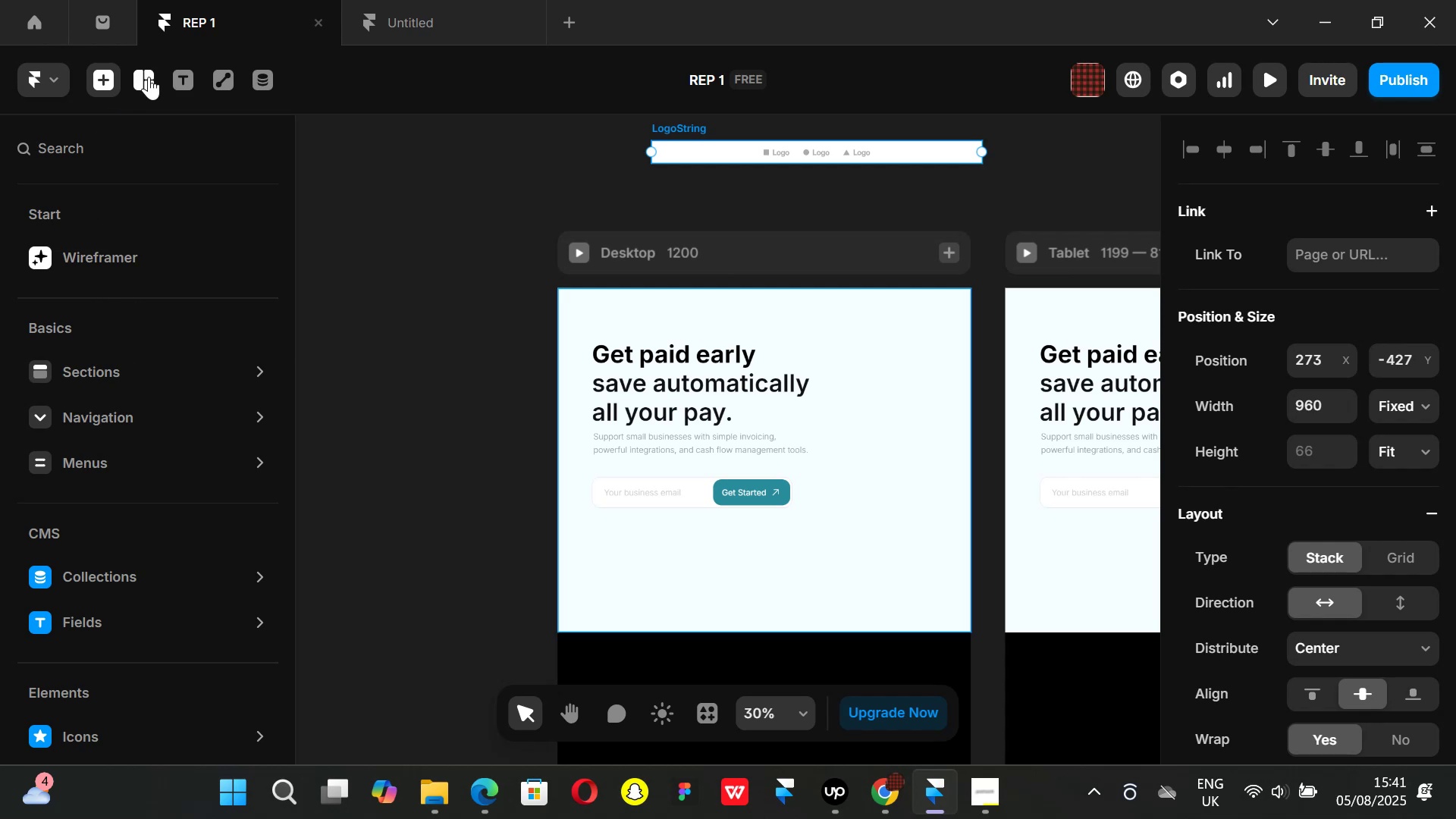 
mouse_move([159, 80])
 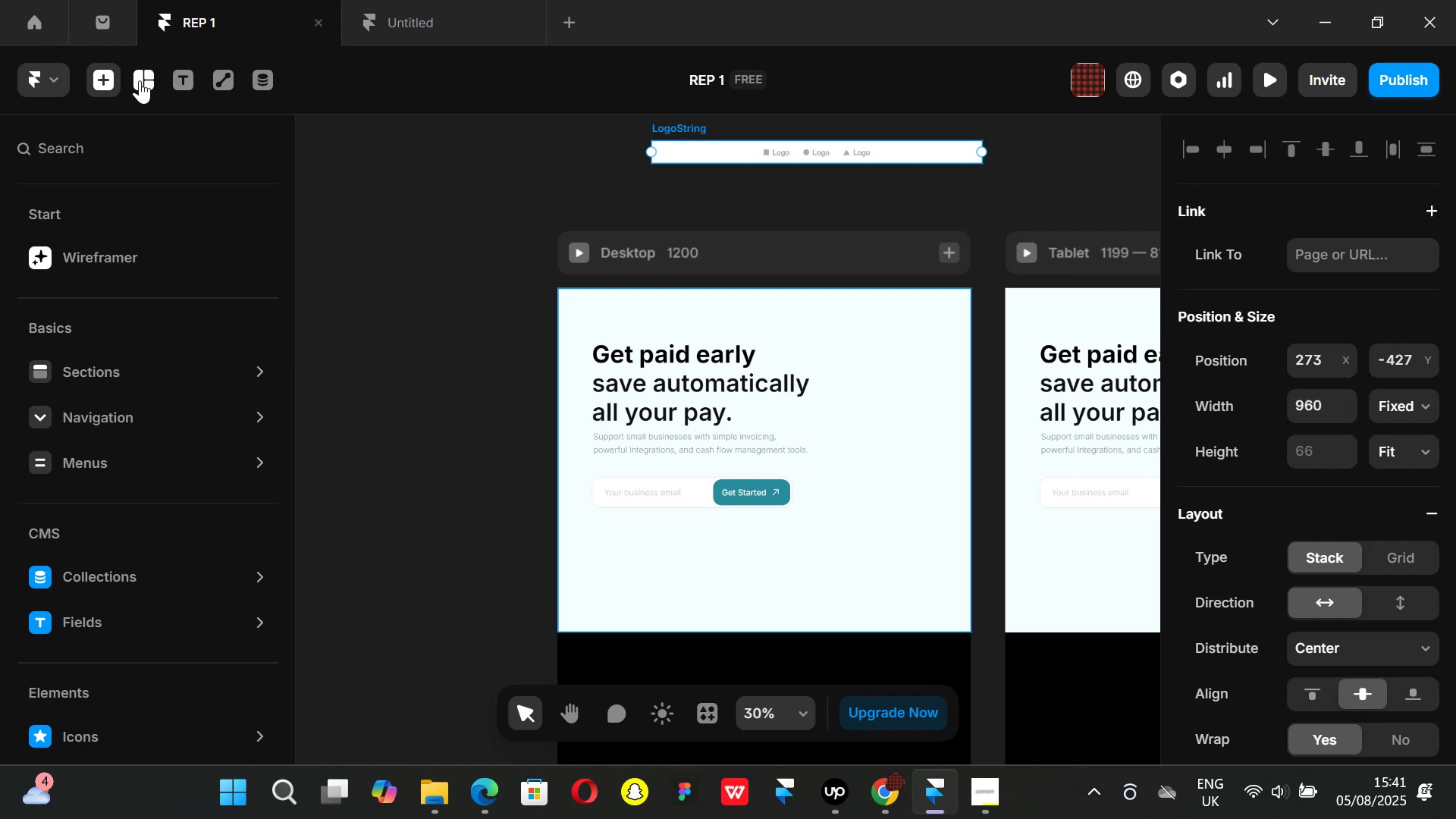 
left_click([140, 80])
 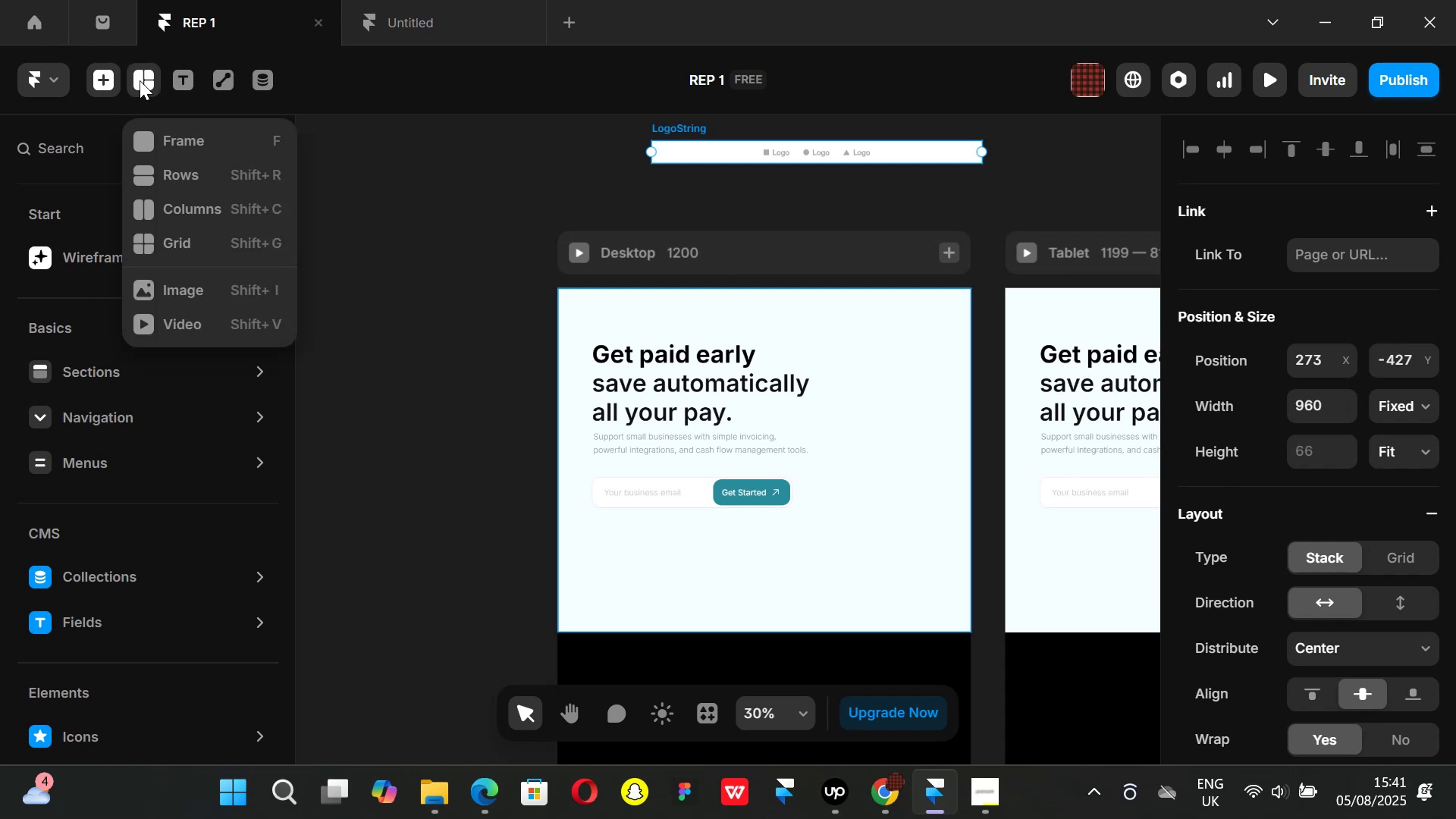 
left_click([140, 80])
 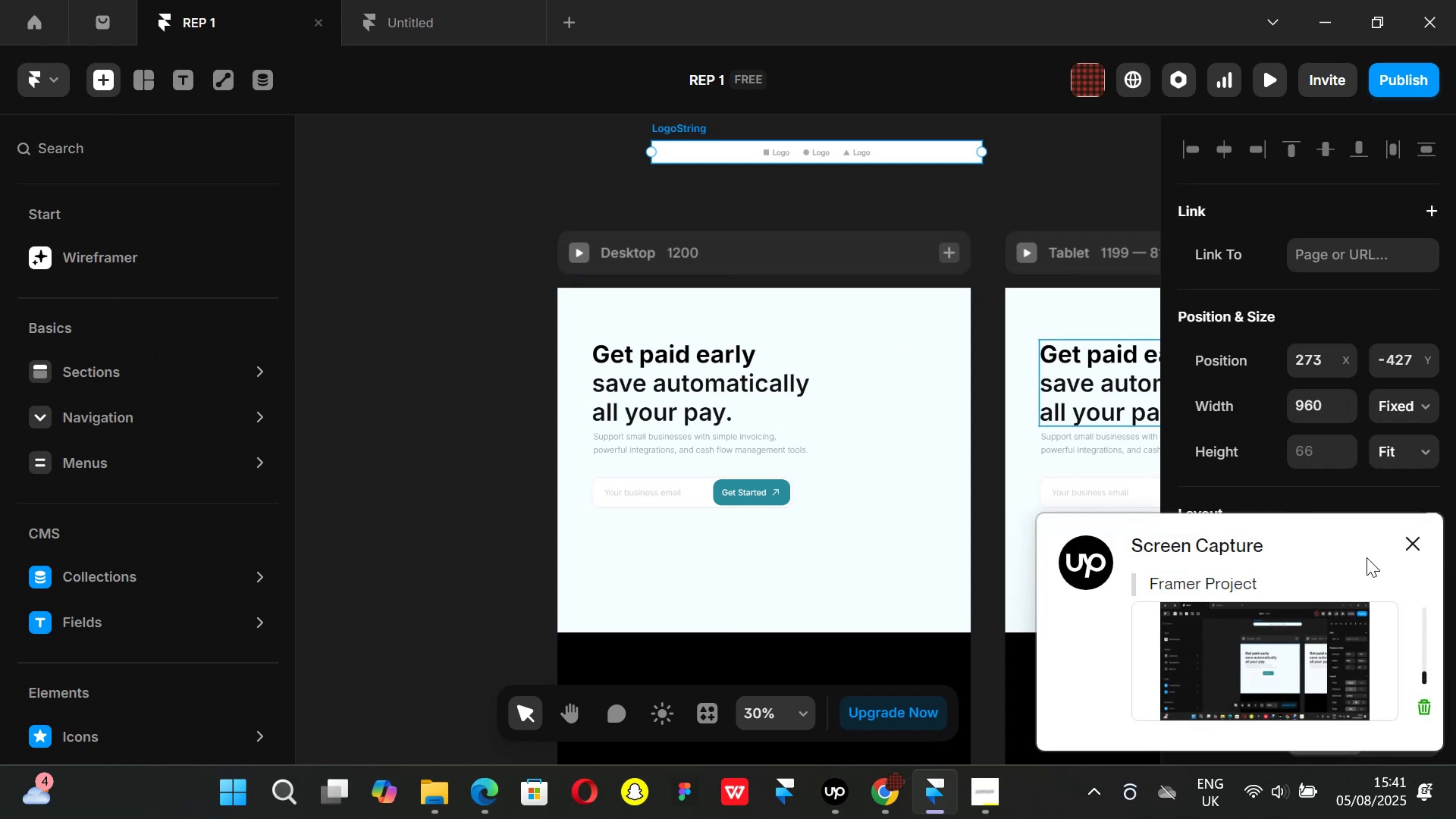 
left_click([1410, 541])
 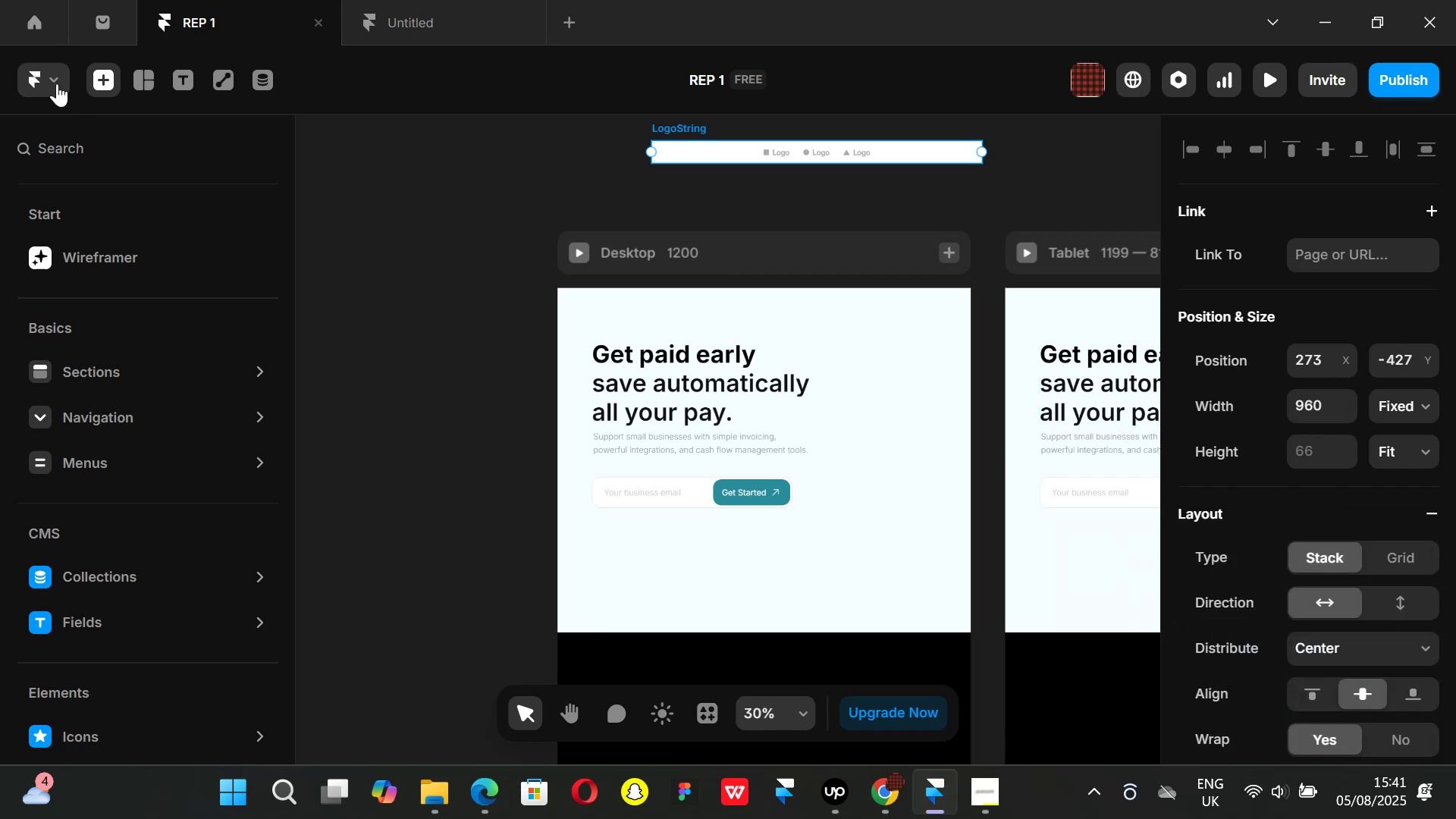 
scroll: coordinate [124, 582], scroll_direction: down, amount: 4.0
 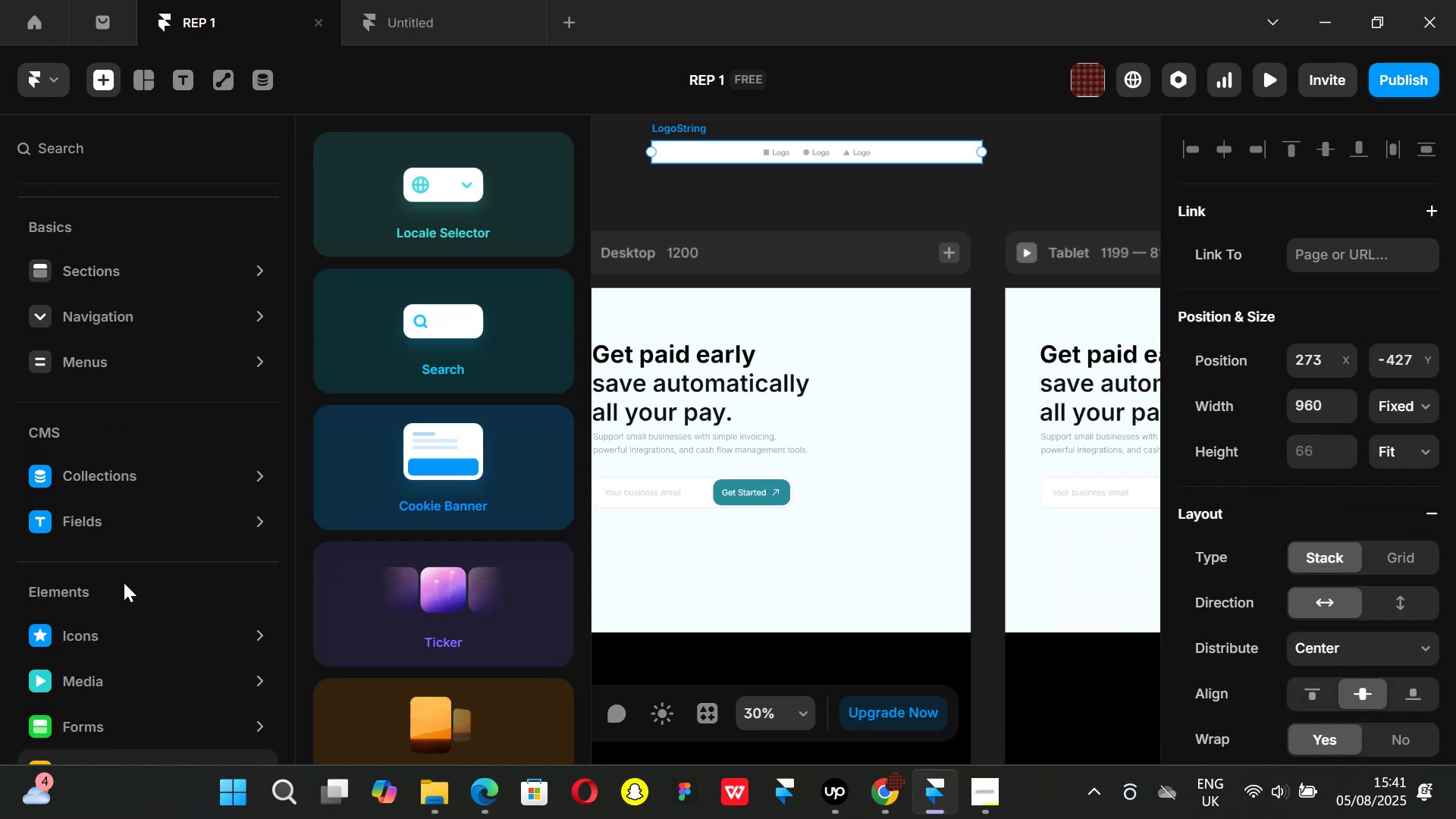 
scroll: coordinate [124, 582], scroll_direction: none, amount: 0.0
 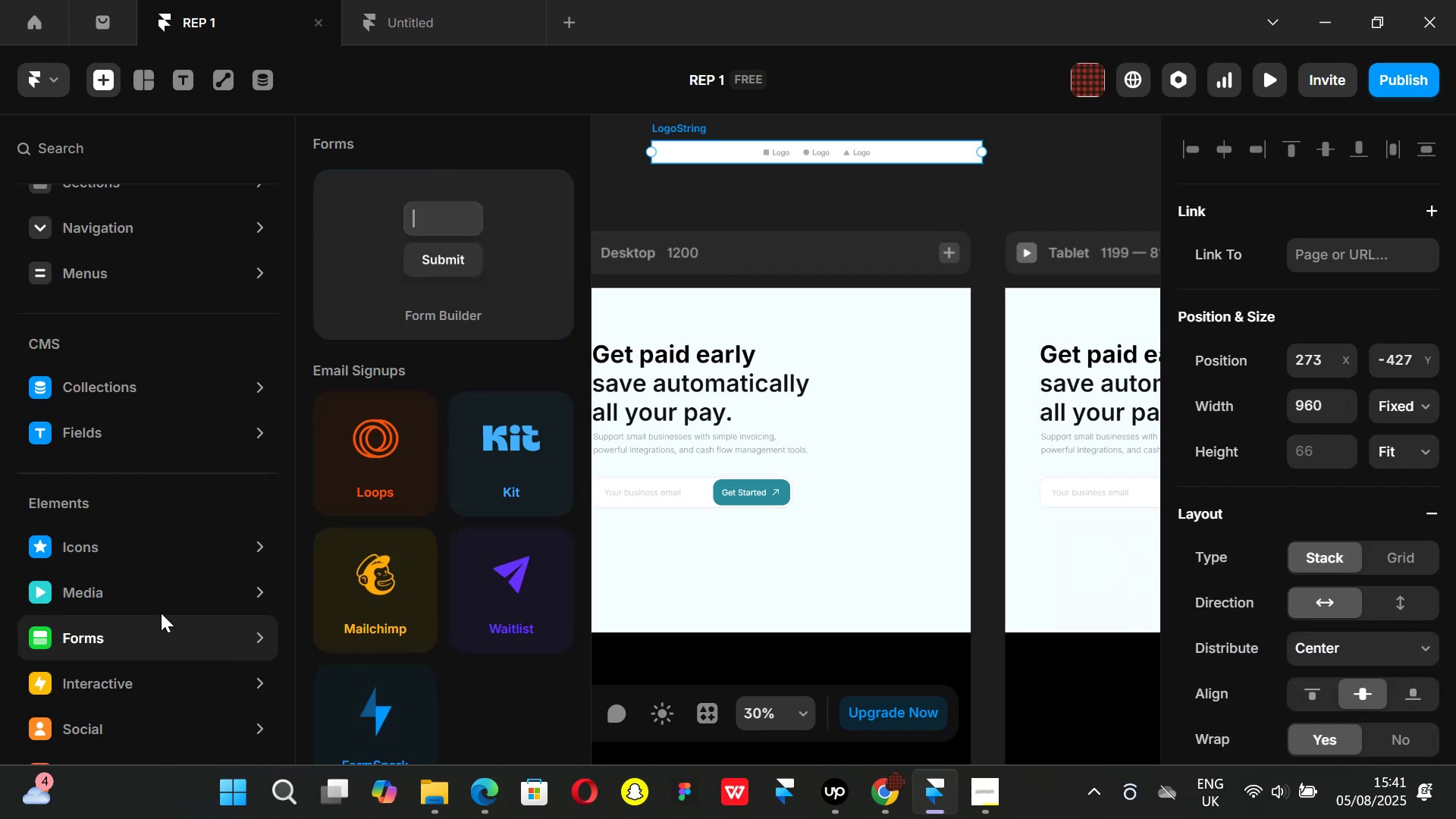 
scroll: coordinate [448, 641], scroll_direction: down, amount: 6.0
 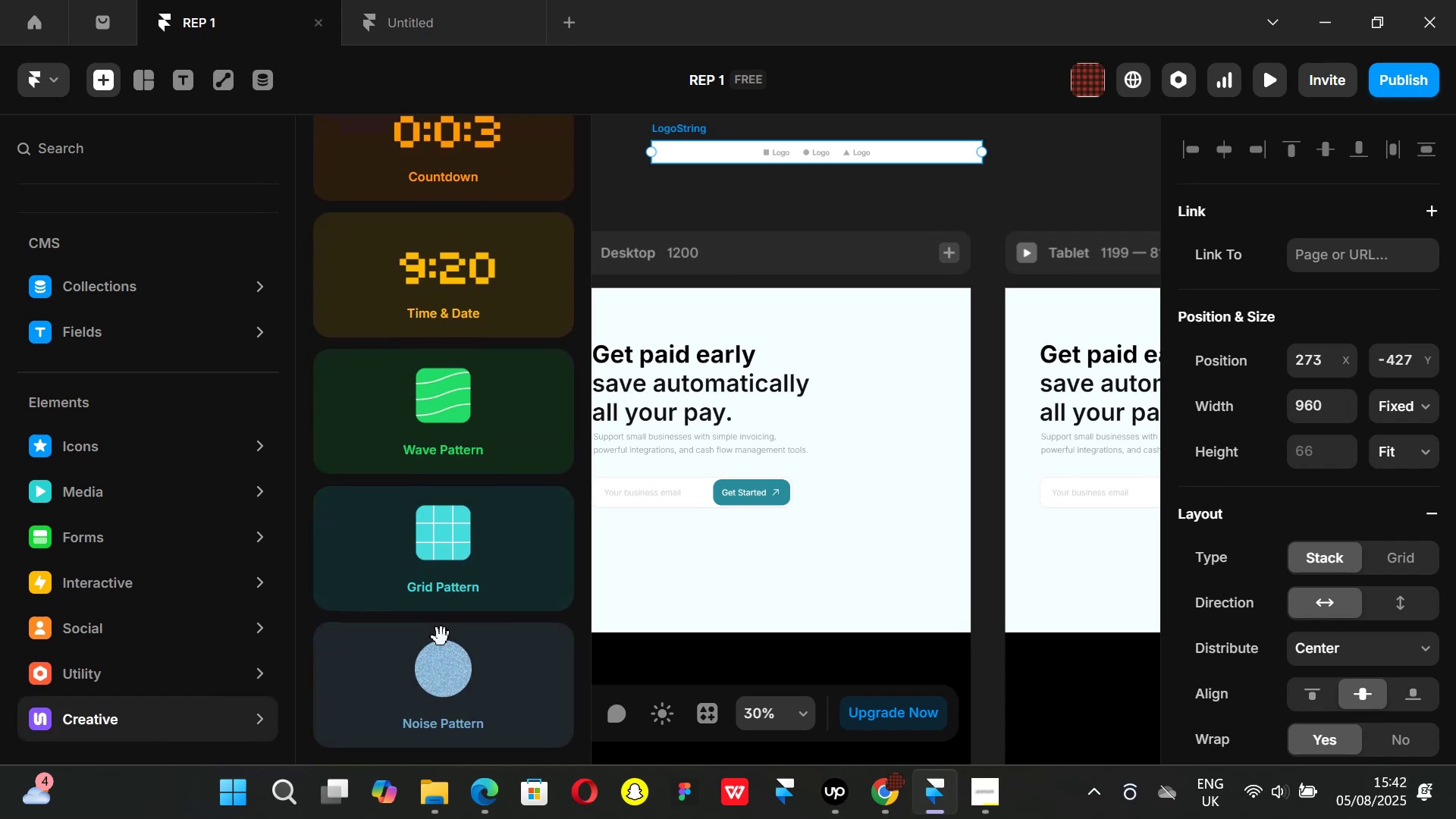 
scroll: coordinate [438, 617], scroll_direction: up, amount: 8.0
 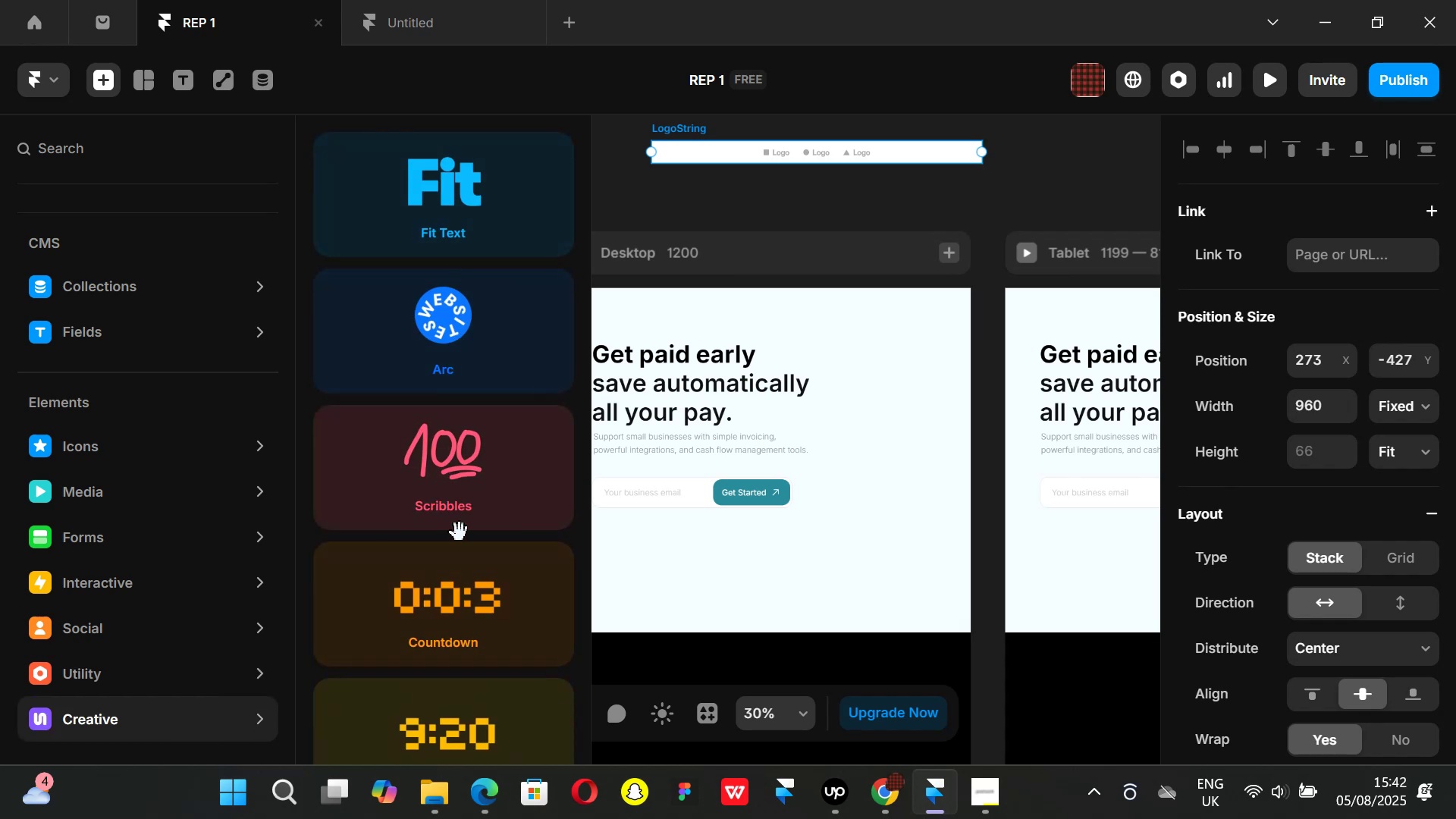 
scroll: coordinate [445, 585], scroll_direction: down, amount: 3.0
 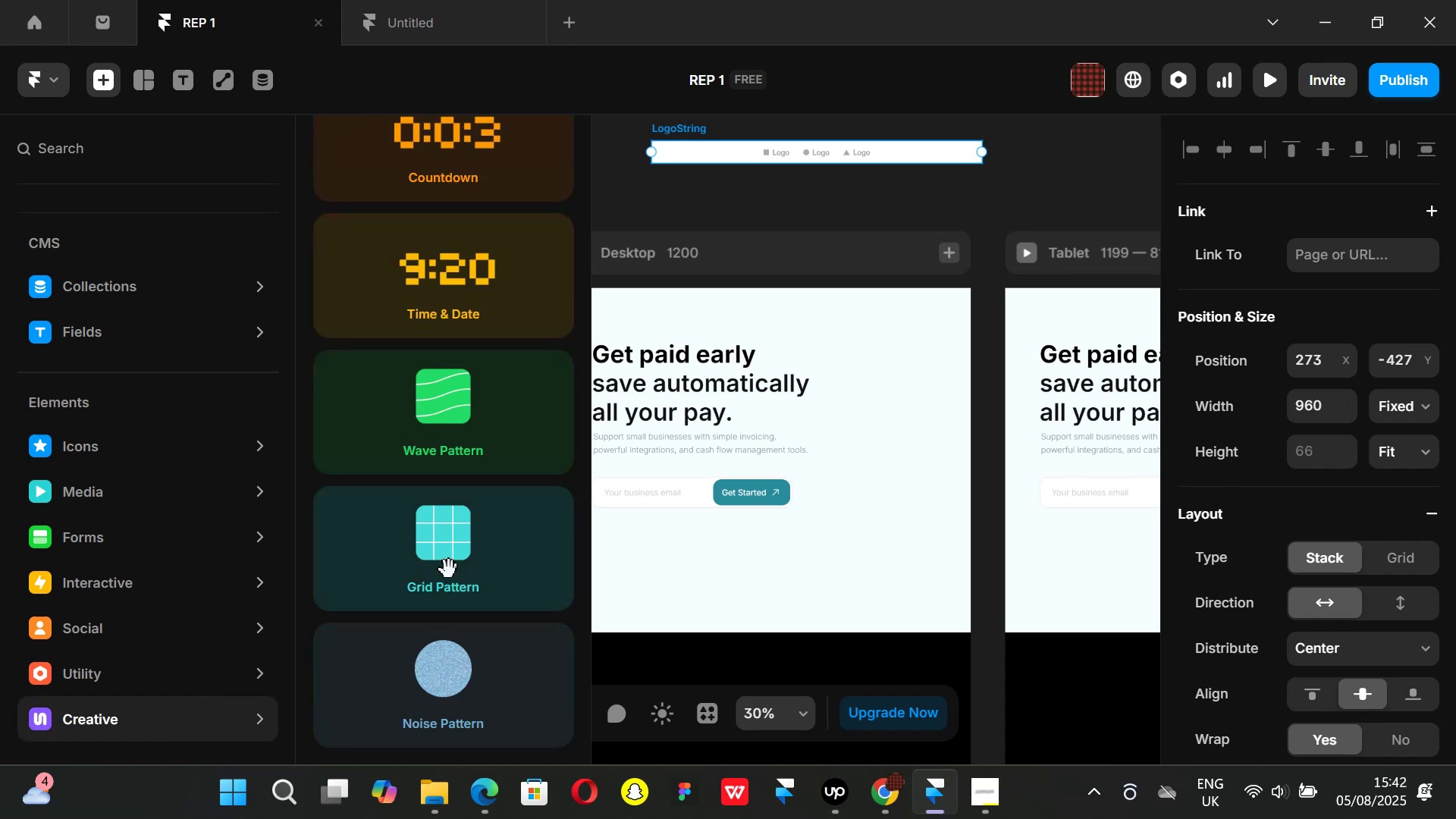 
scroll: coordinate [442, 563], scroll_direction: up, amount: 4.0
 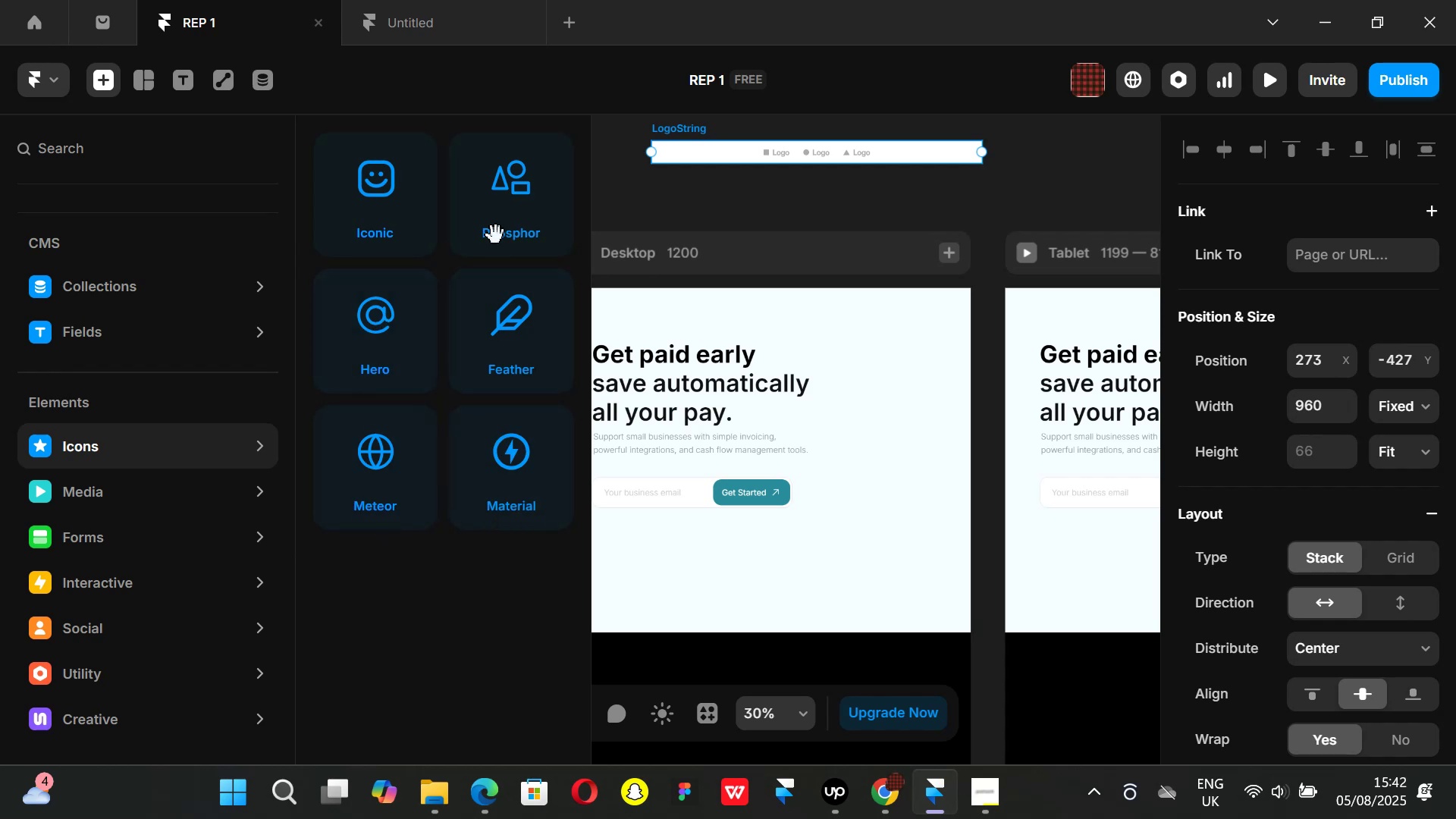 
wait(7.2)
 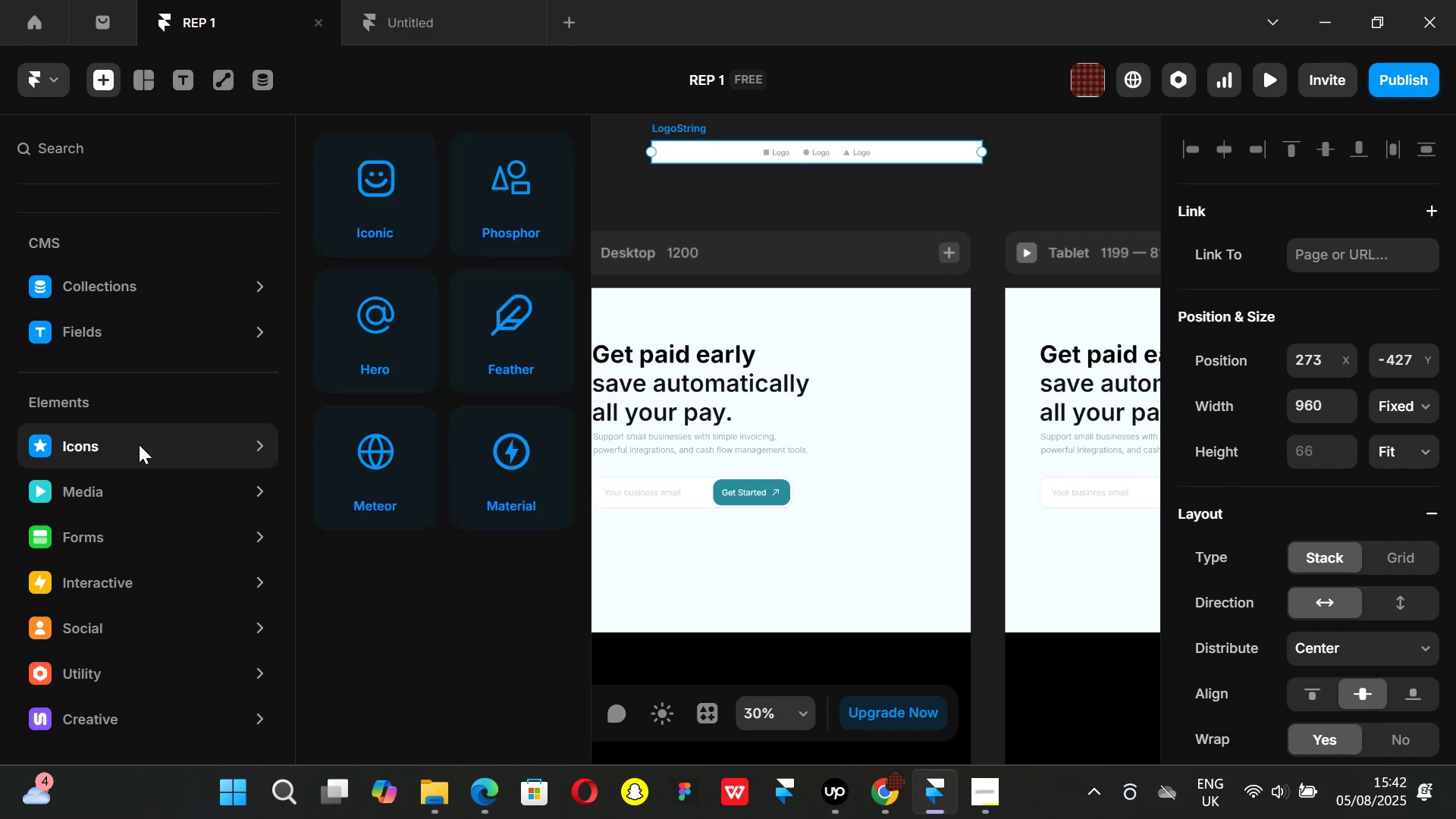 
scroll: coordinate [130, 501], scroll_direction: up, amount: 7.0
 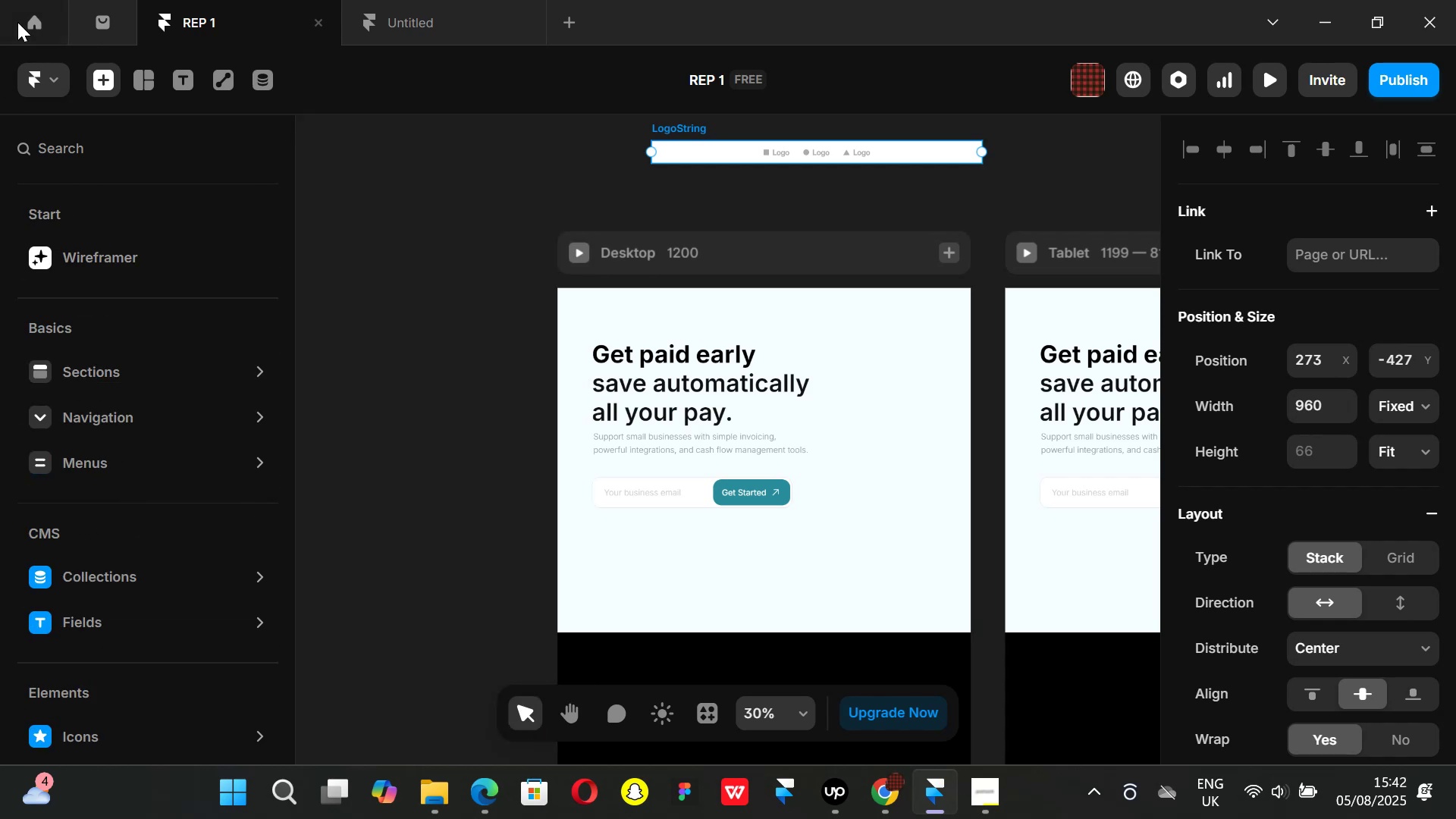 
left_click([33, 12])
 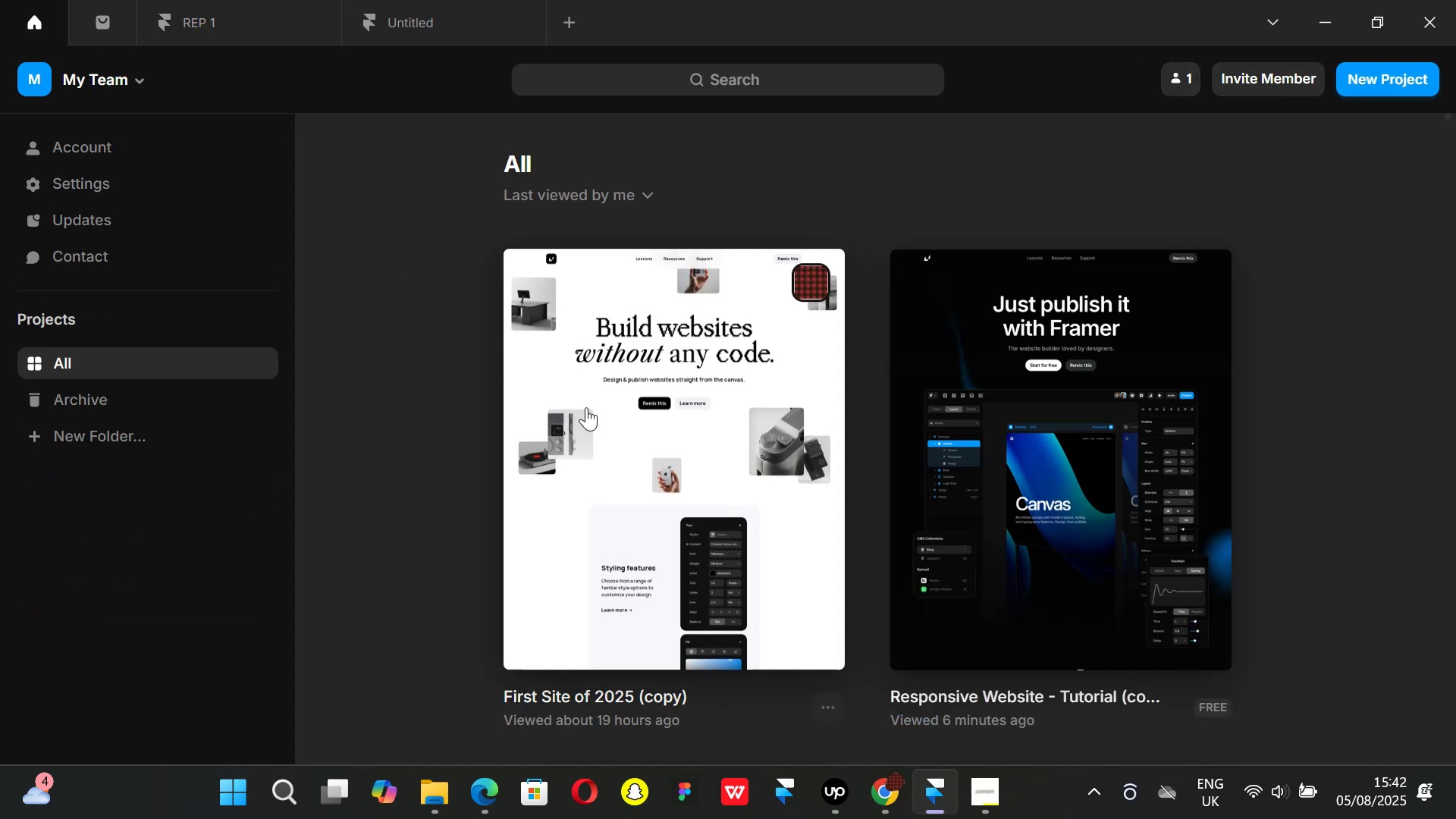 
scroll: coordinate [914, 482], scroll_direction: down, amount: 1.0
 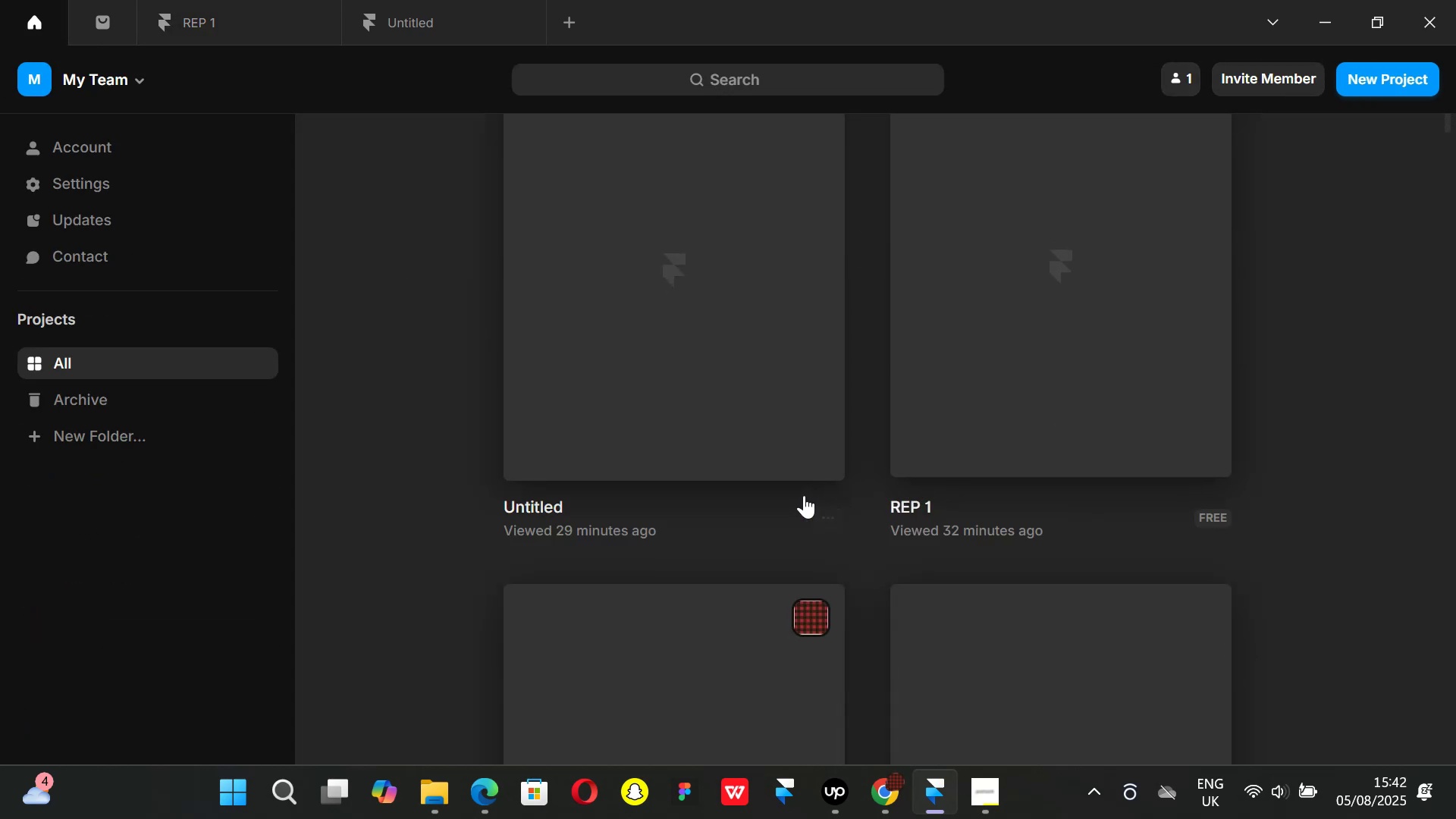 
scroll: coordinate [730, 487], scroll_direction: up, amount: 1.0
 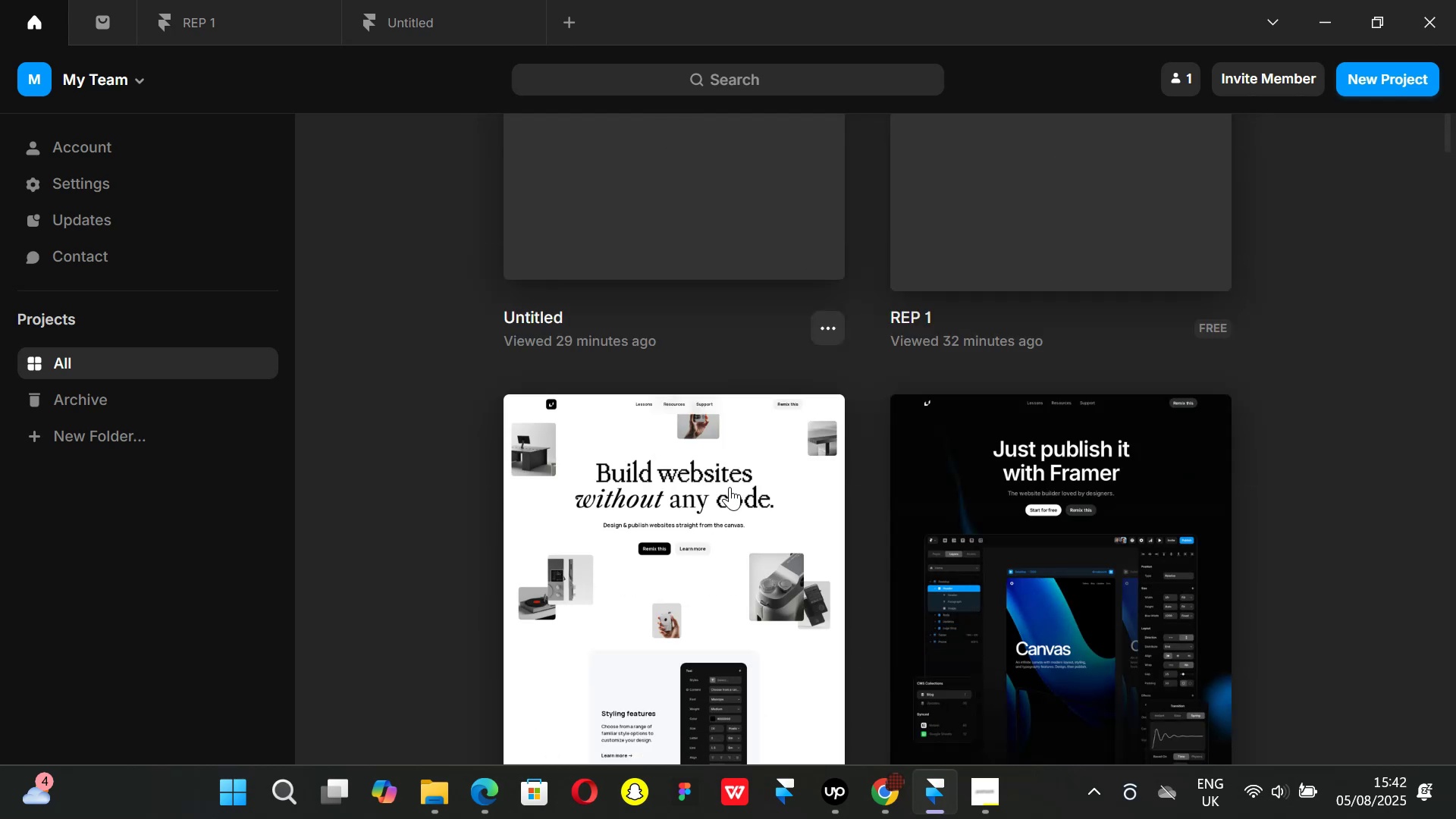 
scroll: coordinate [730, 487], scroll_direction: down, amount: 2.0
 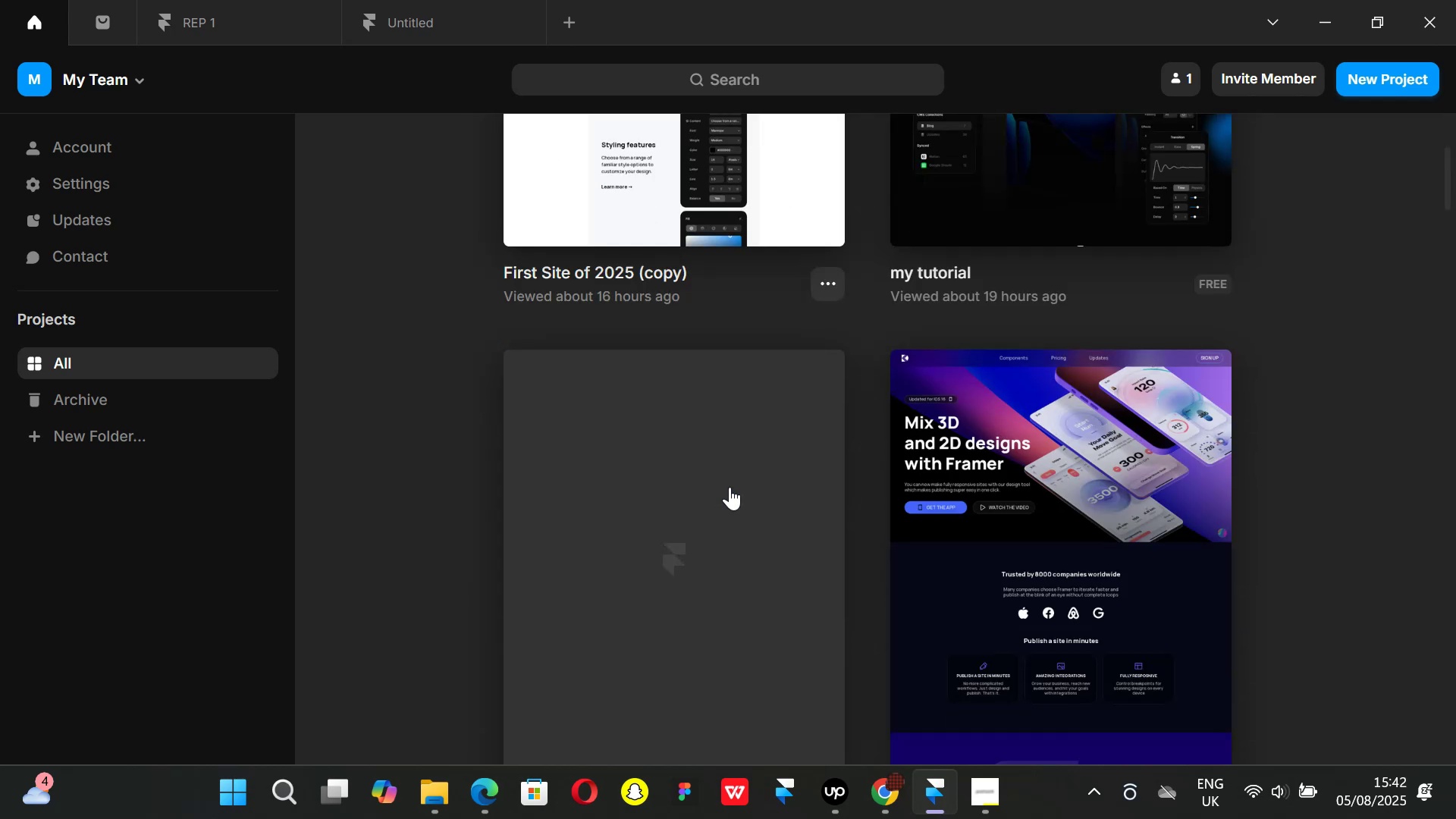 
scroll: coordinate [730, 487], scroll_direction: up, amount: 1.0
 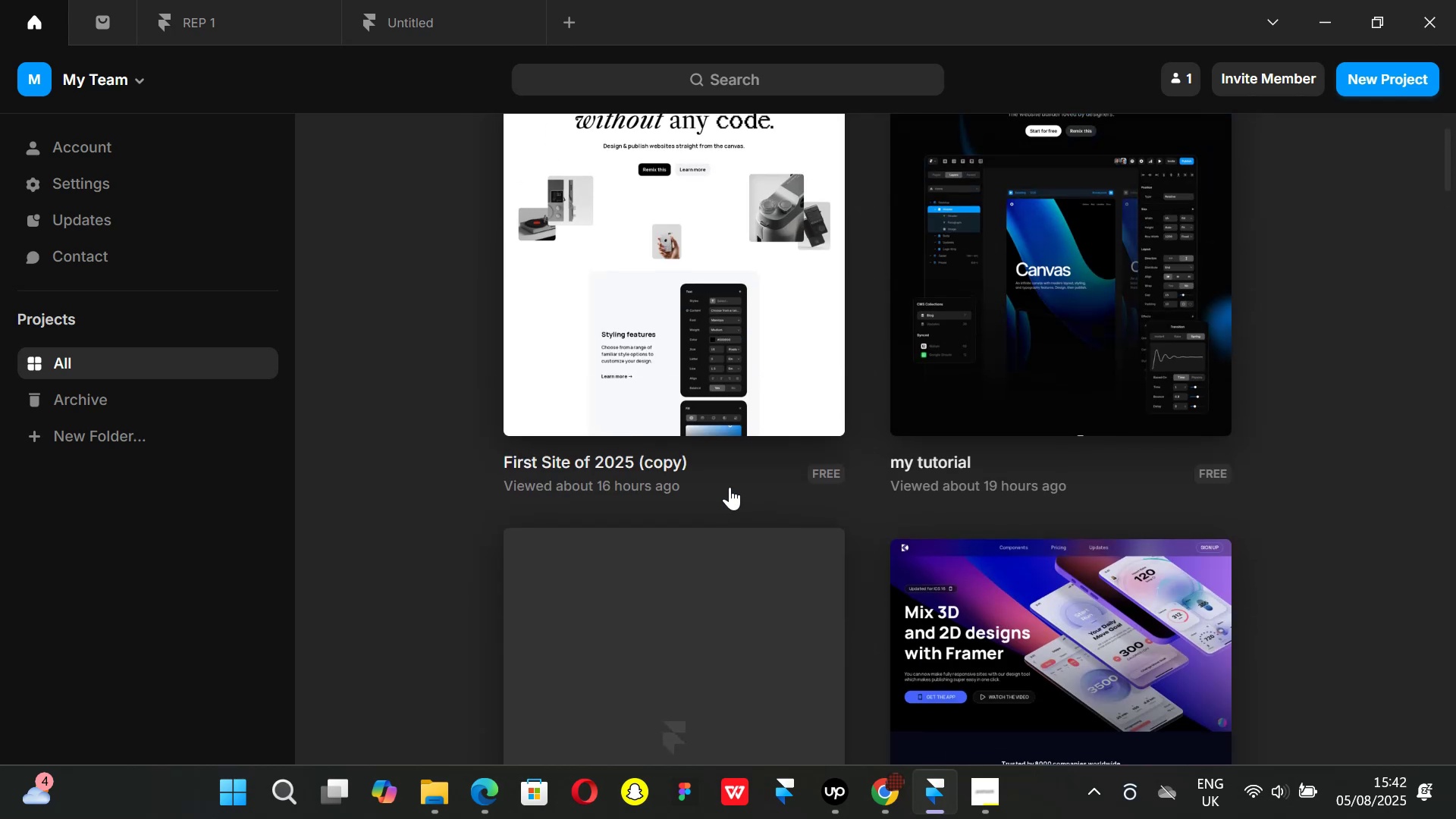 
scroll: coordinate [730, 487], scroll_direction: down, amount: 1.0
 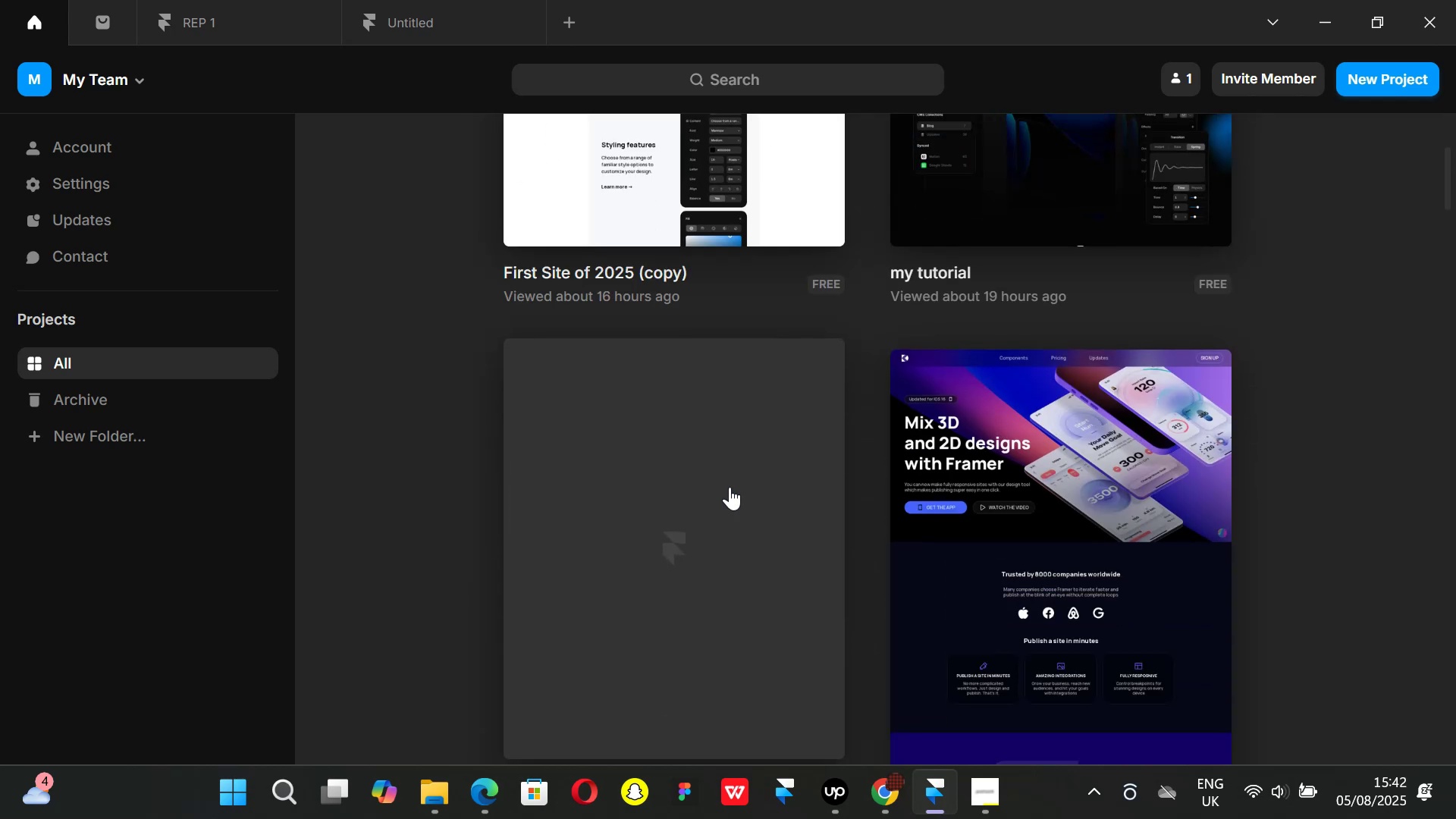 
scroll: coordinate [734, 487], scroll_direction: up, amount: 8.0
 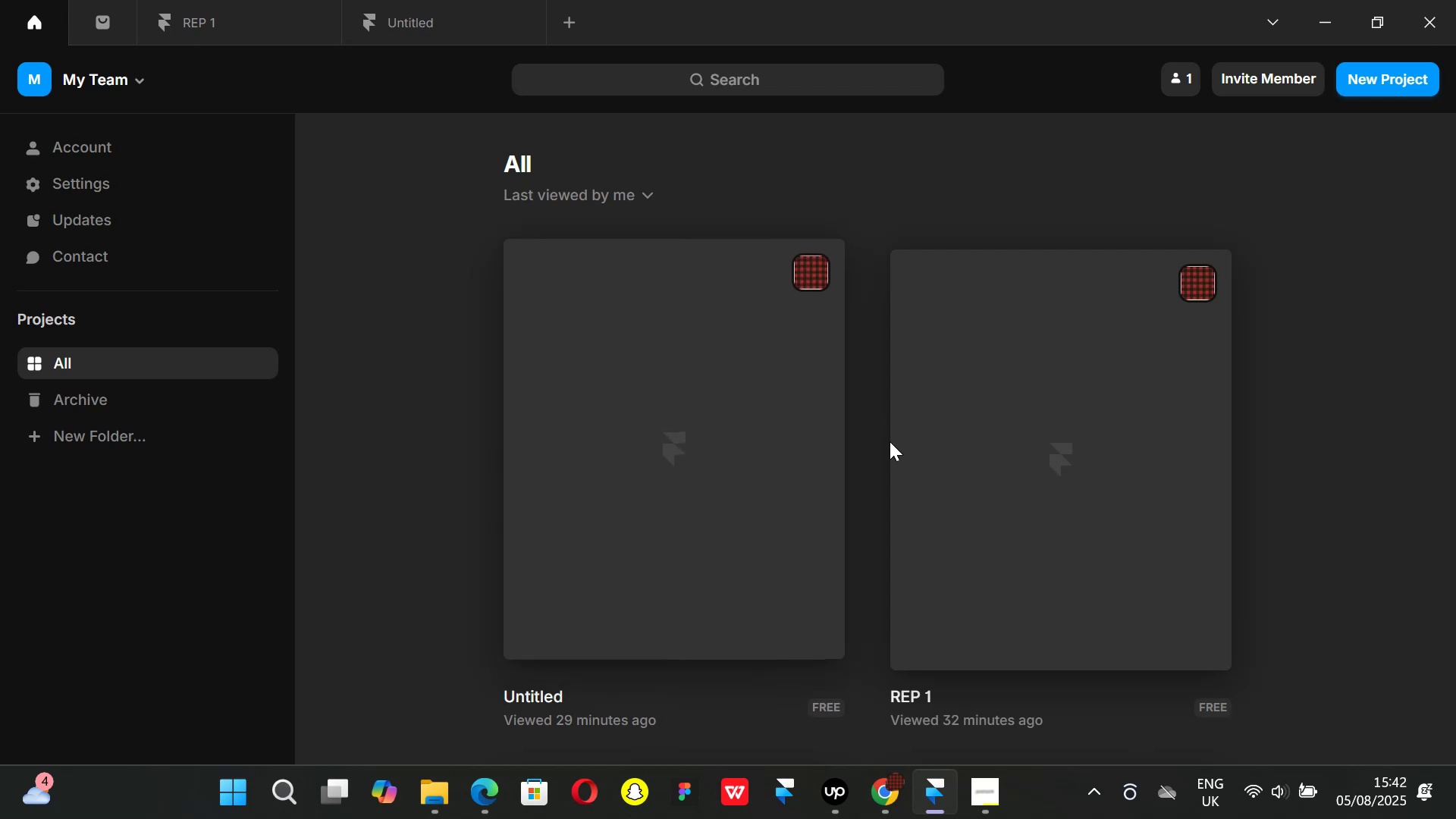 
scroll: coordinate [965, 494], scroll_direction: down, amount: 2.0
 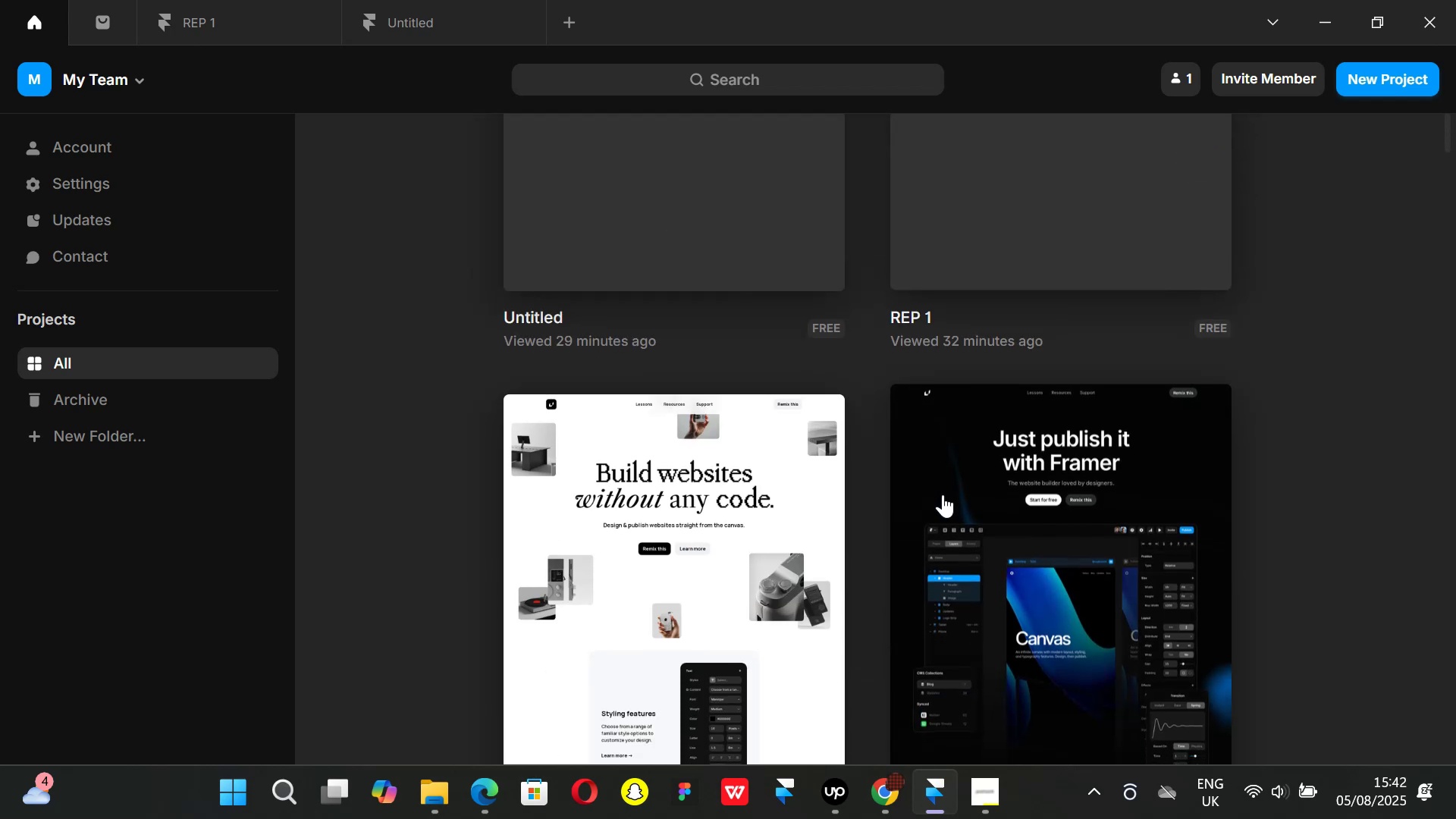 
scroll: coordinate [942, 494], scroll_direction: up, amount: 2.0
 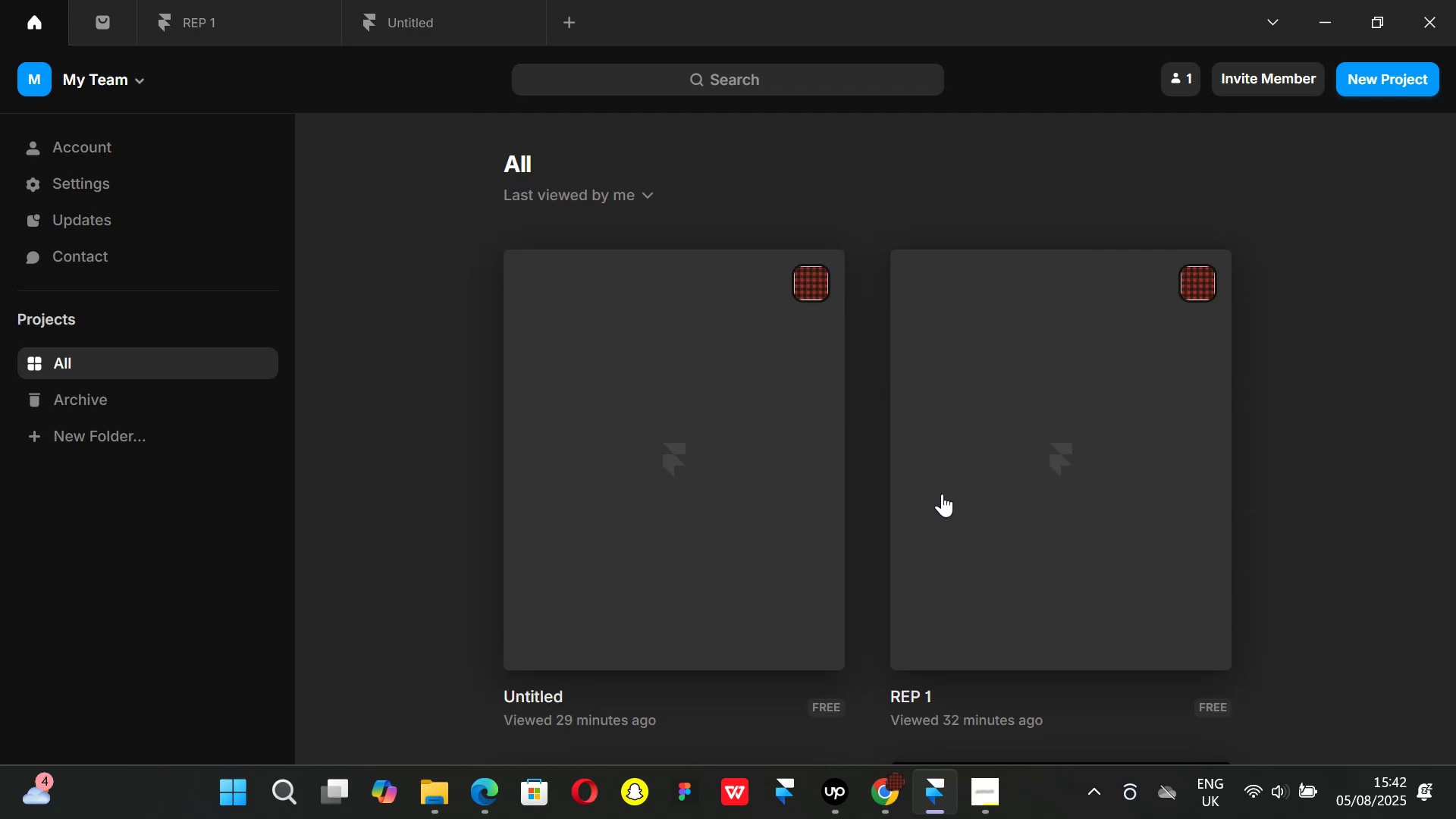 
scroll: coordinate [949, 504], scroll_direction: down, amount: 3.0
 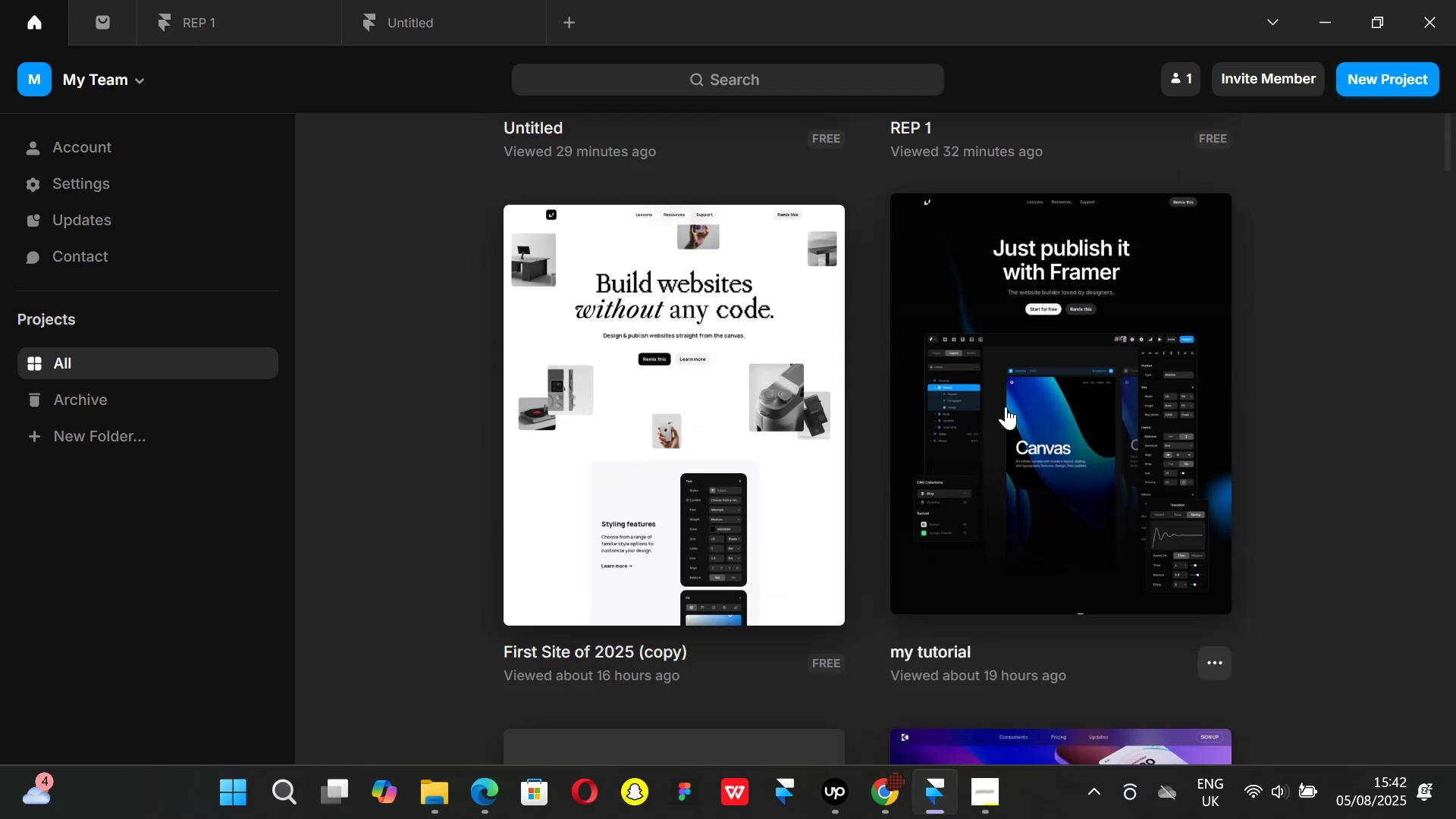 
double_click([1006, 406])
 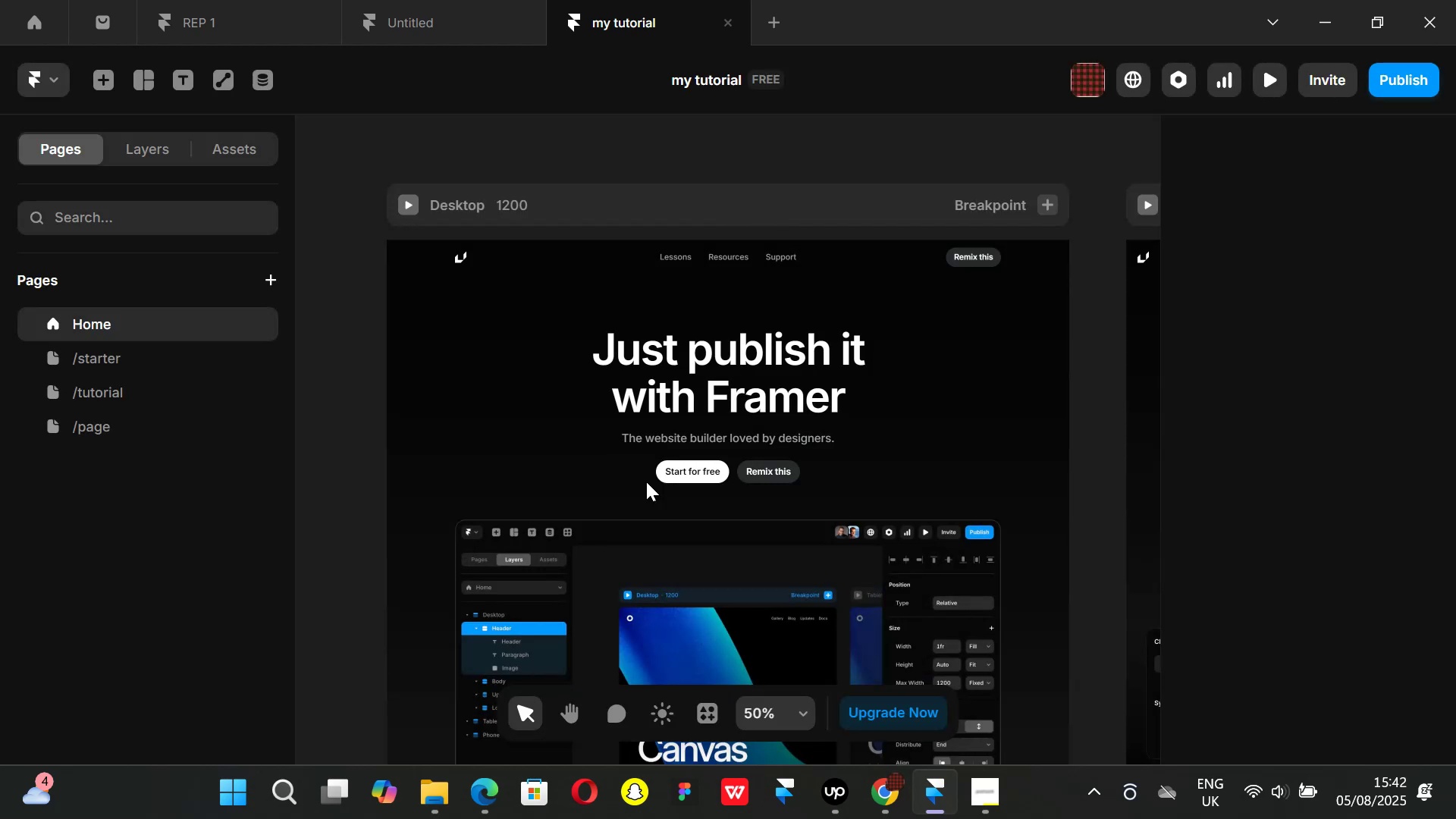 
wait(11.92)
 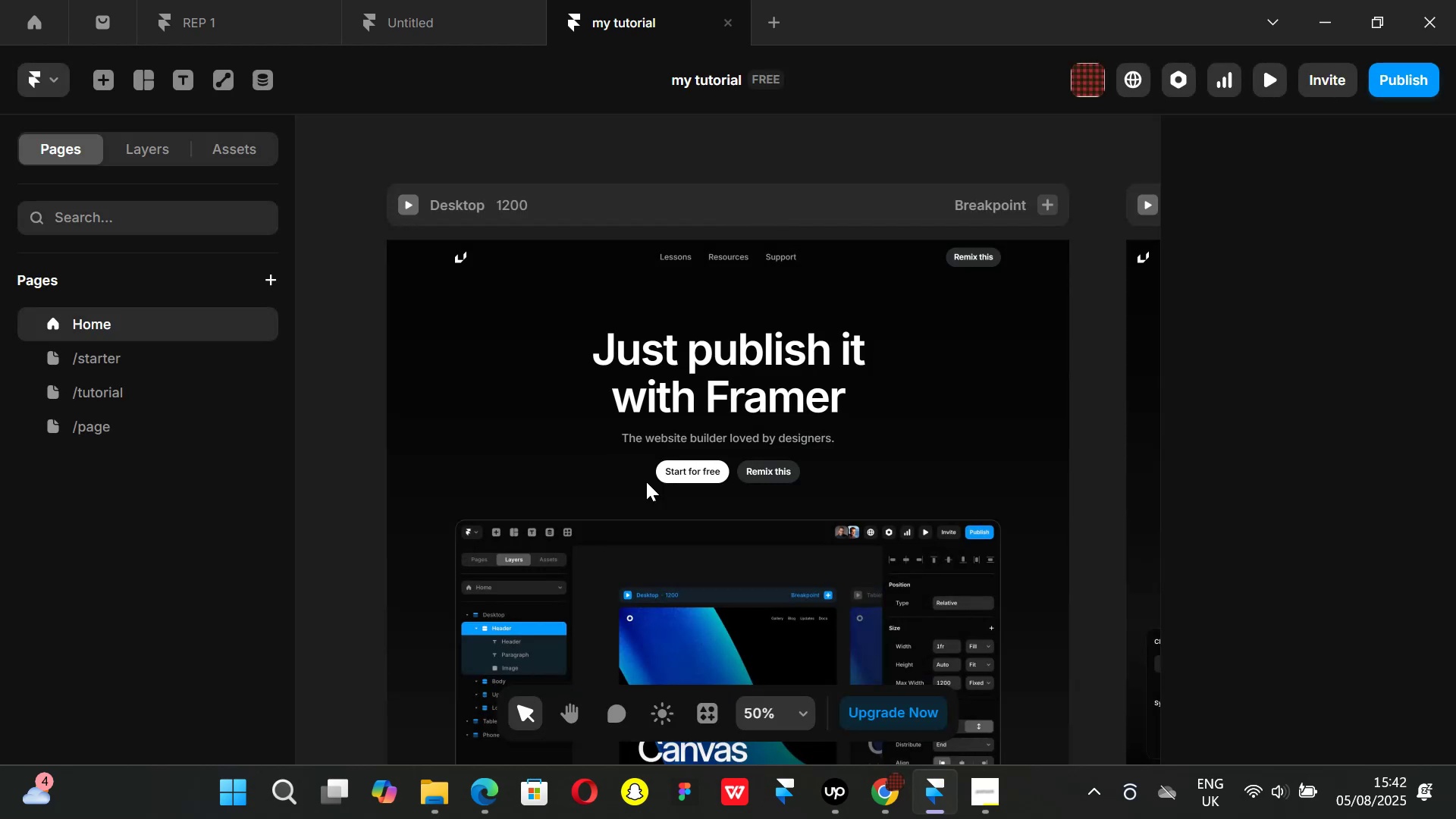 
left_click([848, 422])
 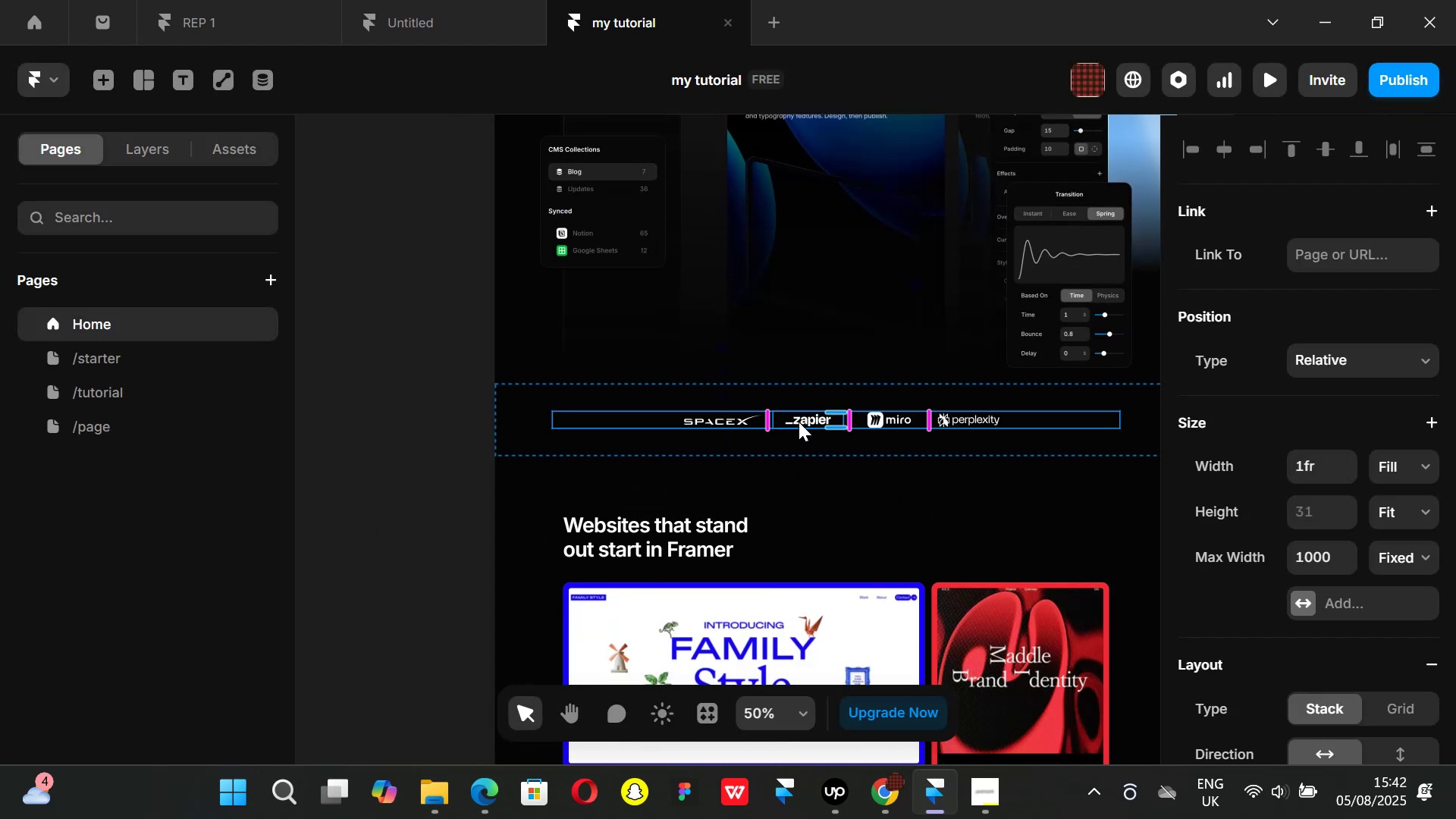 
left_click([799, 422])
 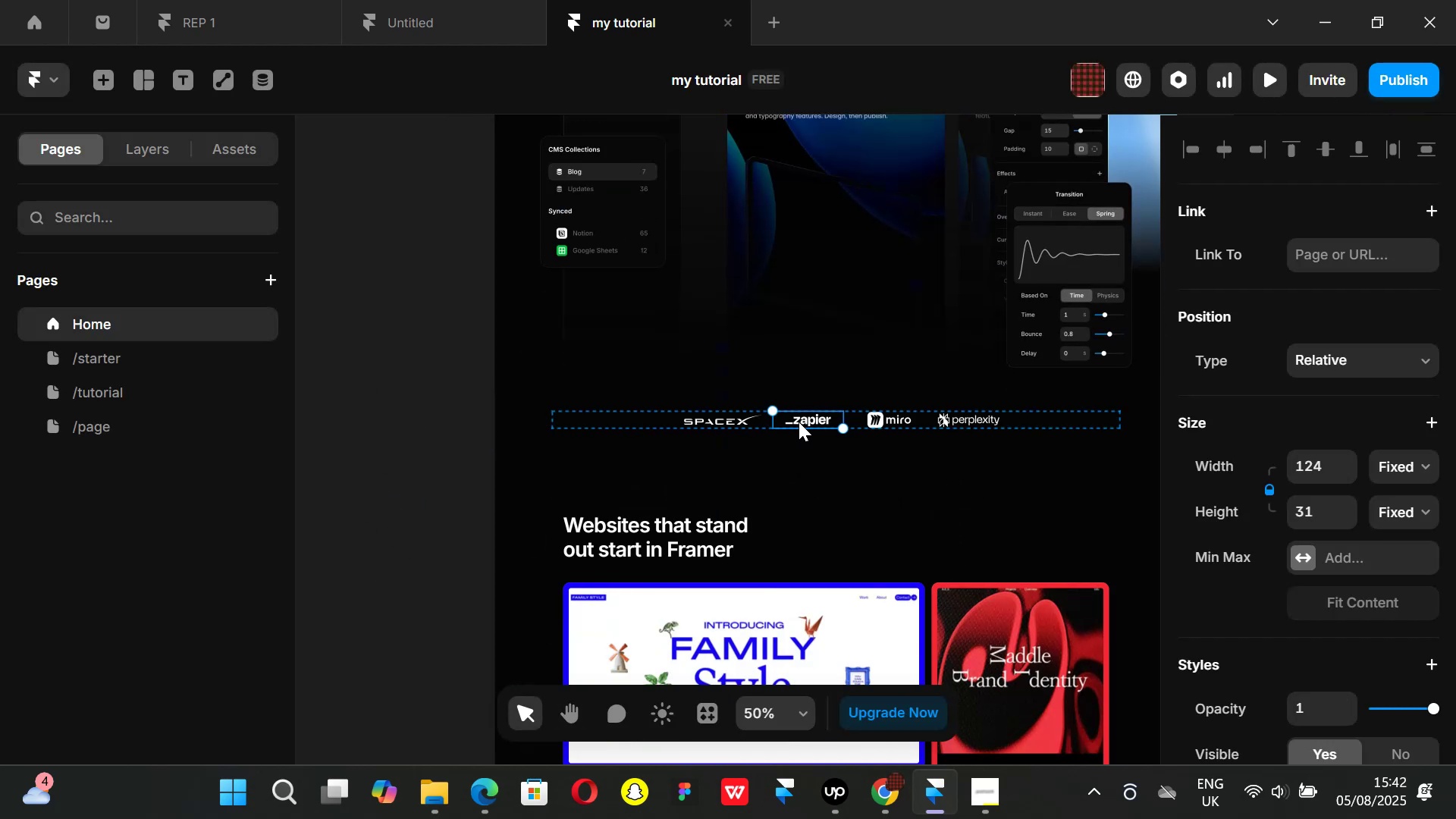 
hold_key(key=ShiftLeft, duration=1.53)
left_click([708, 420])
 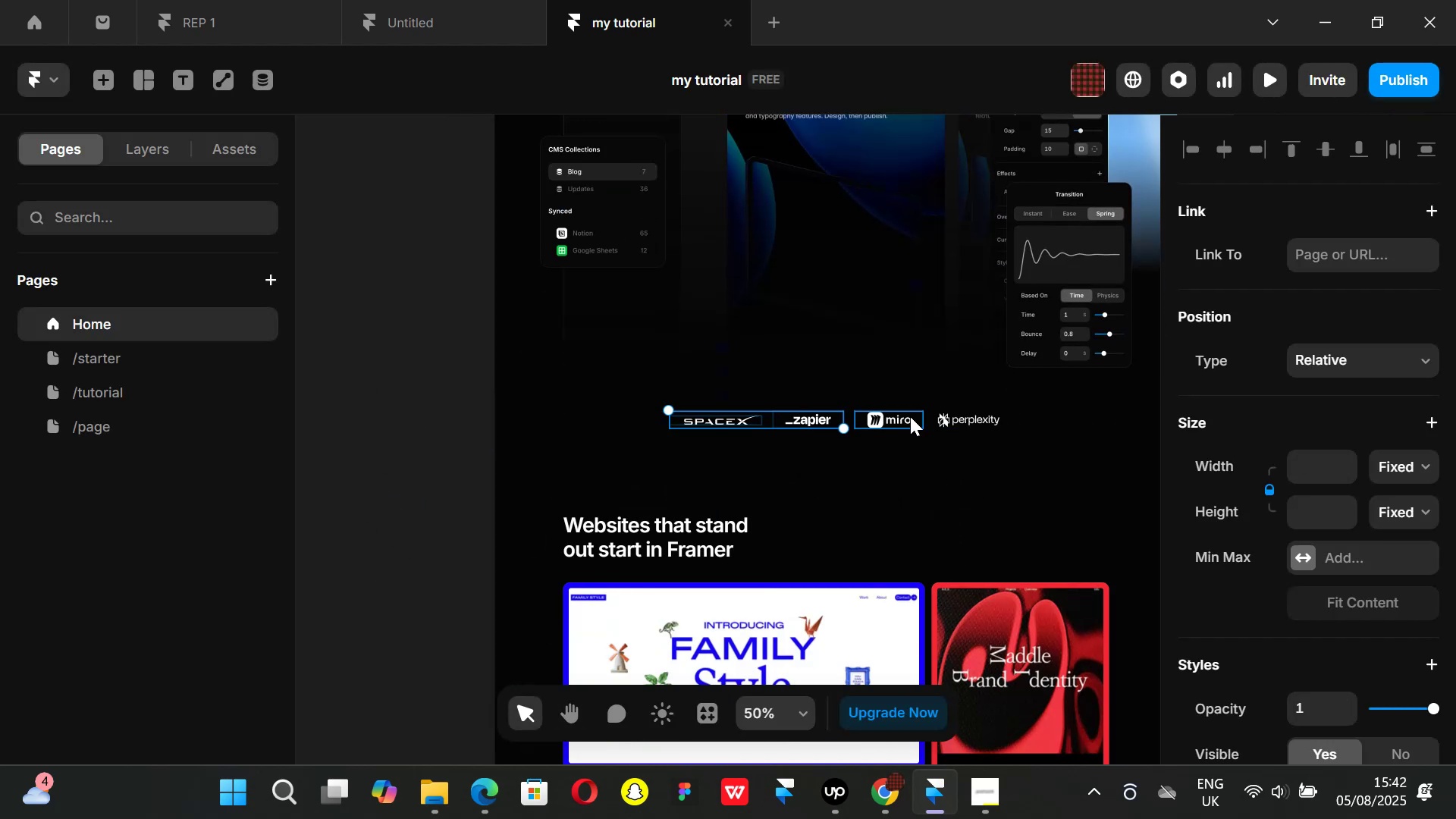 
left_click([910, 416])
 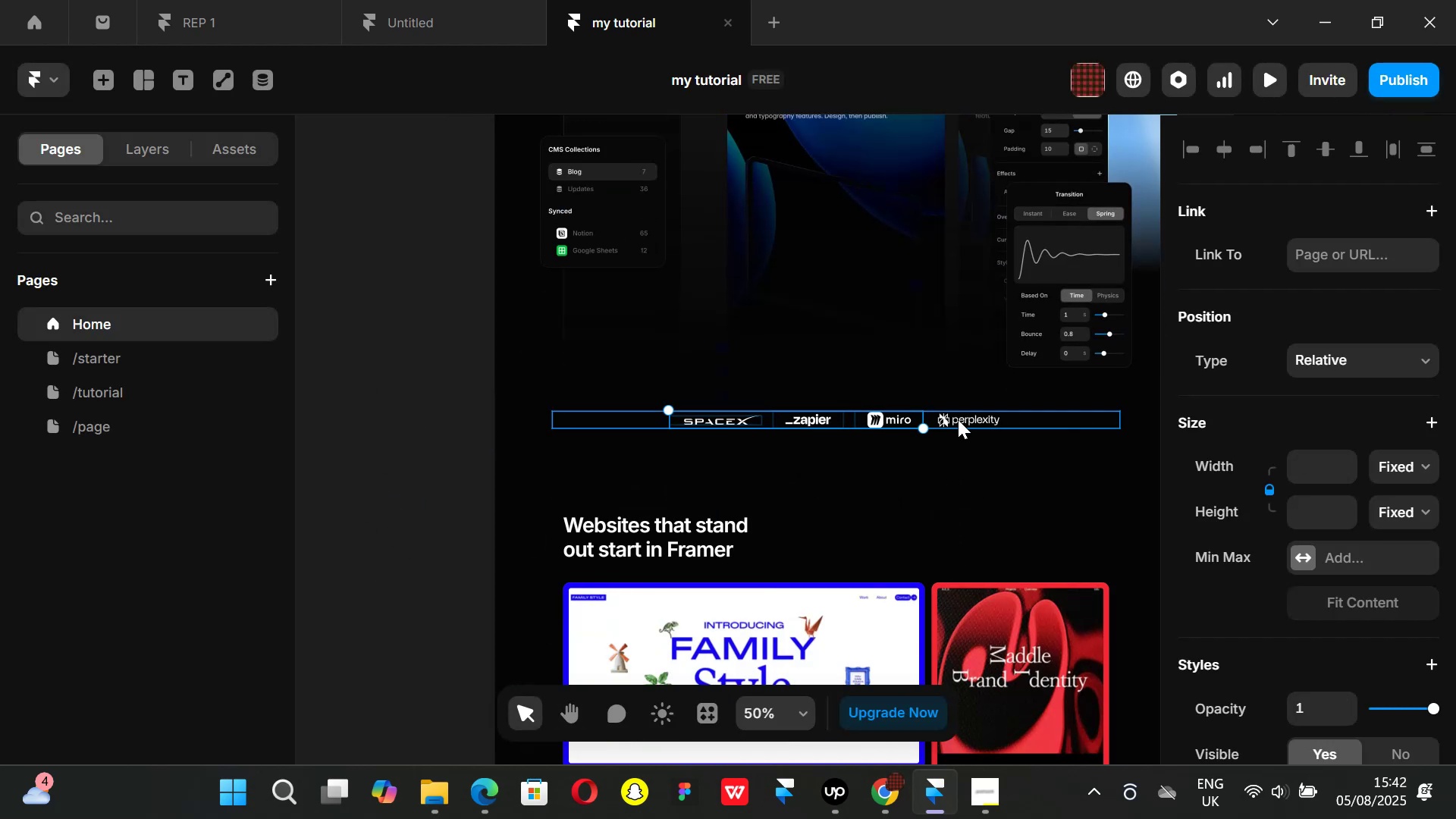 
hold_key(key=ShiftLeft, duration=0.62)
left_click([962, 419])
 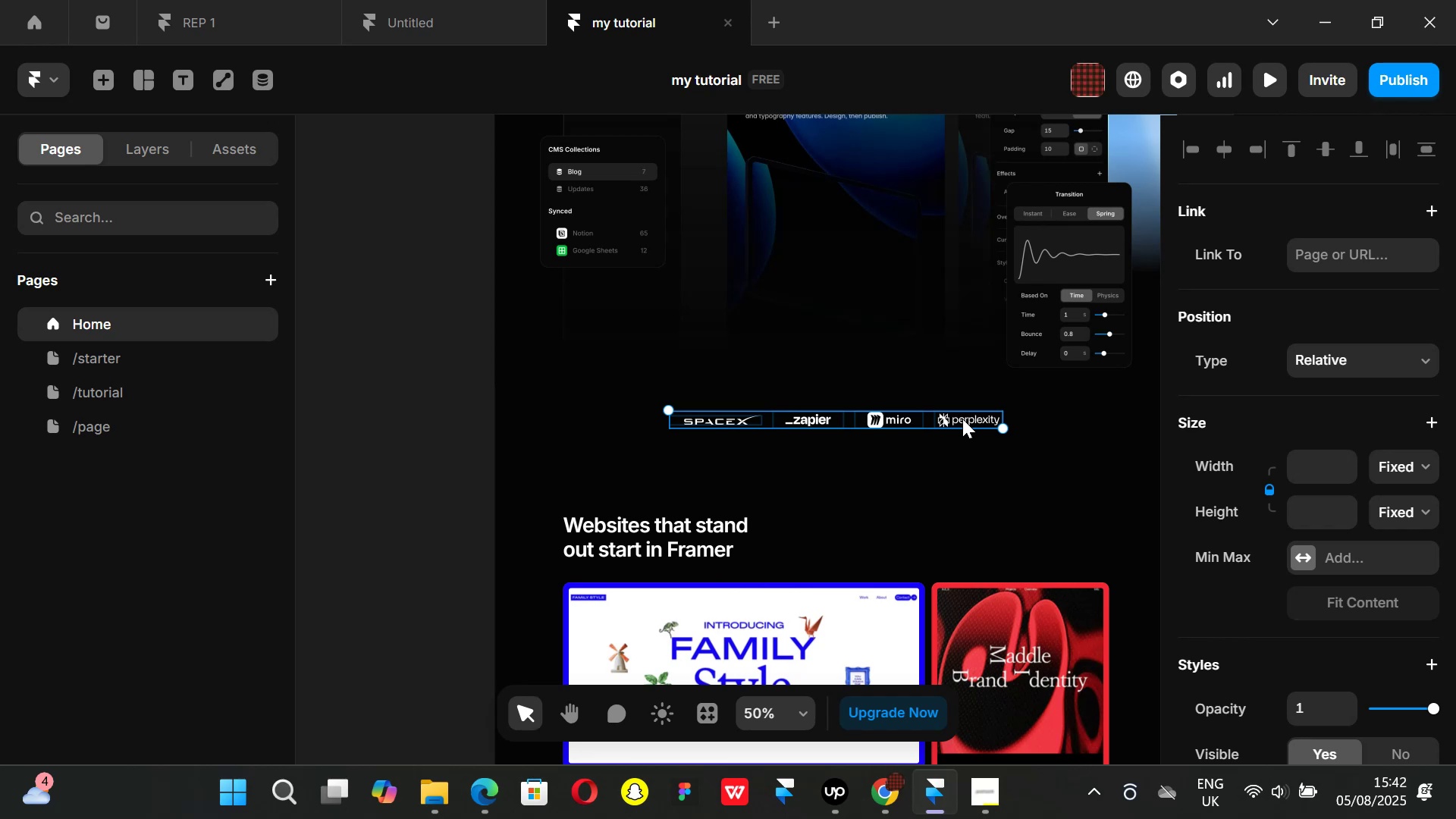 
key(Control+ControlLeft)
 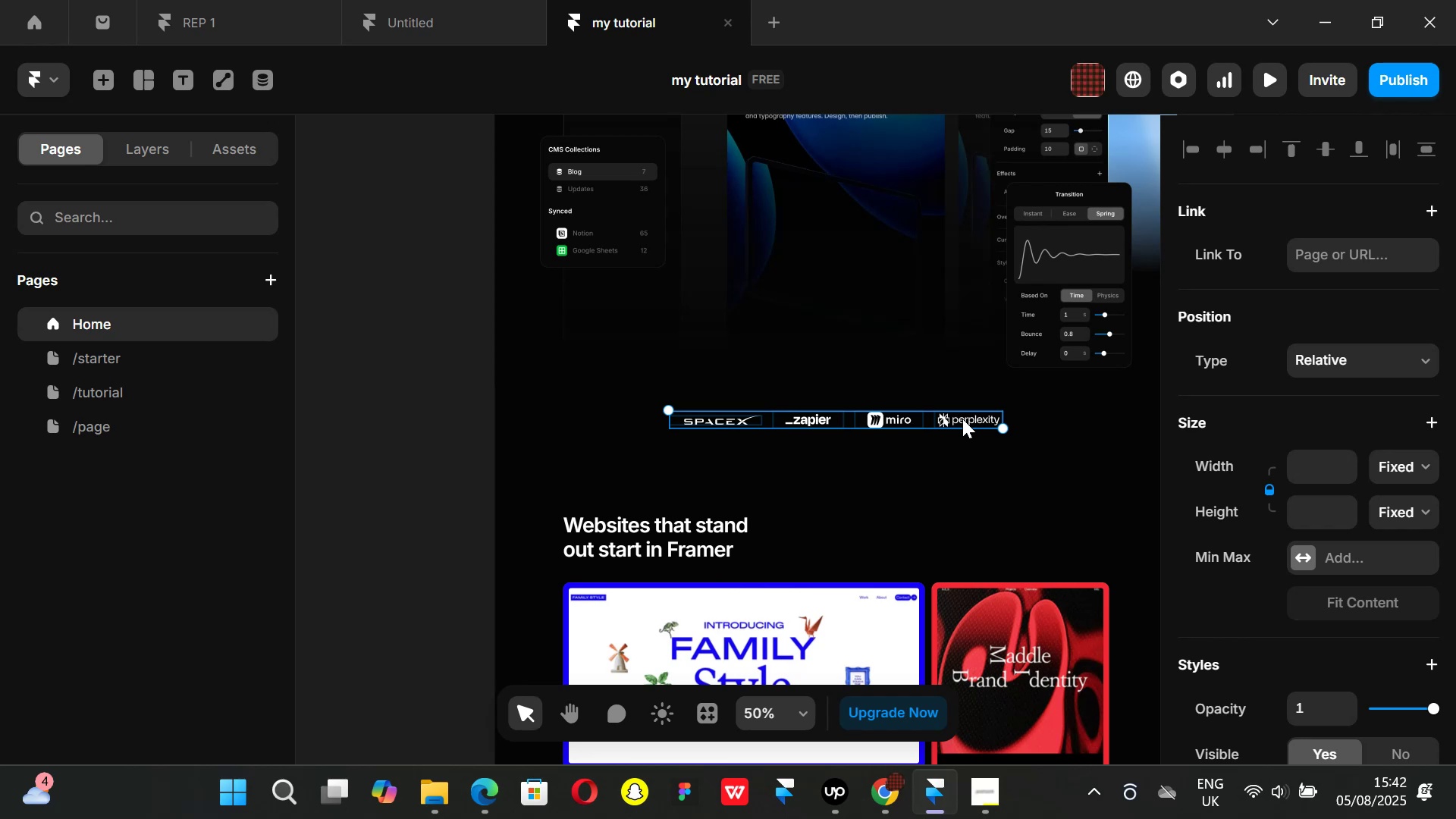 
key(Control+C)
 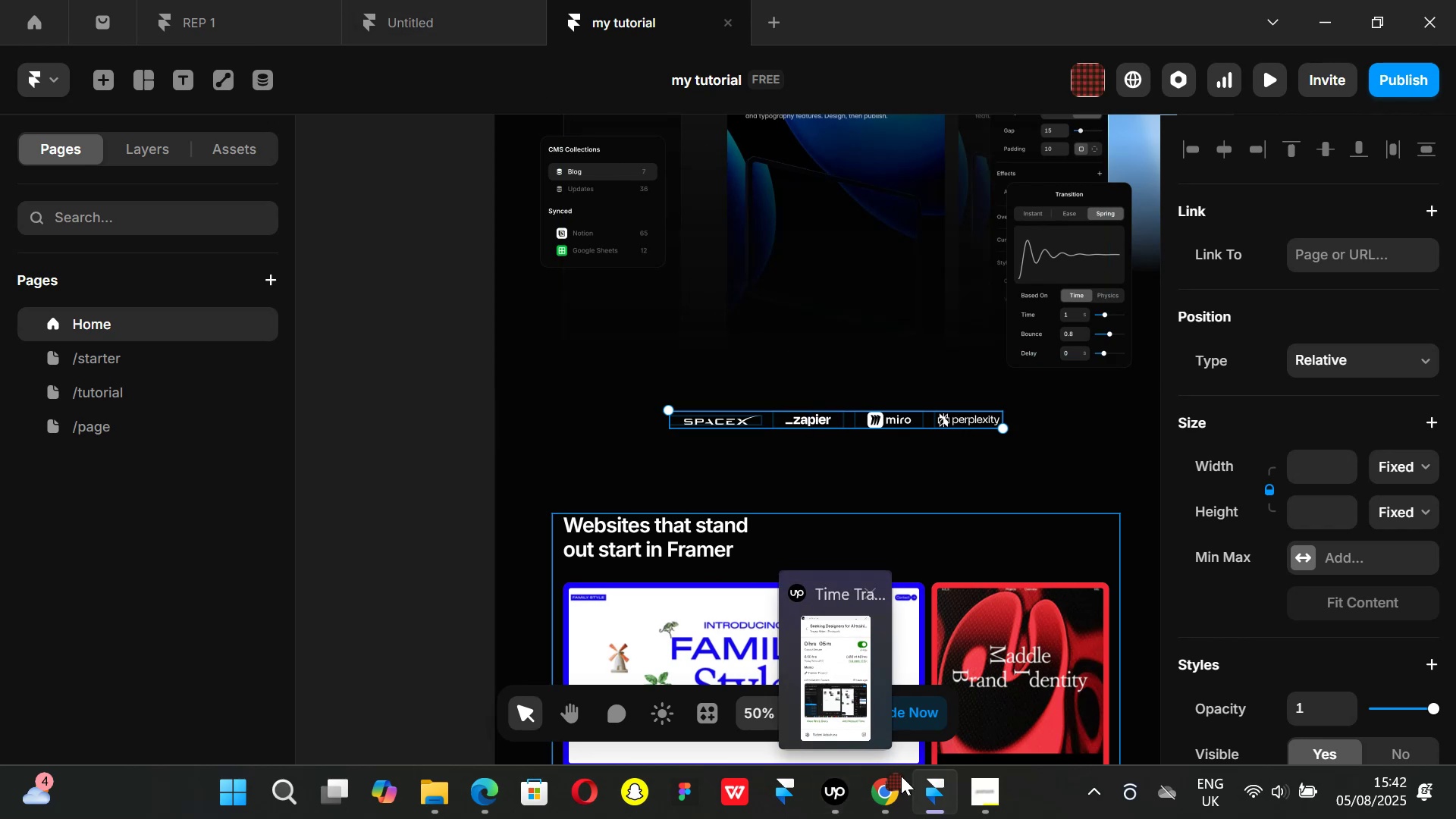 
wait(7.89)
 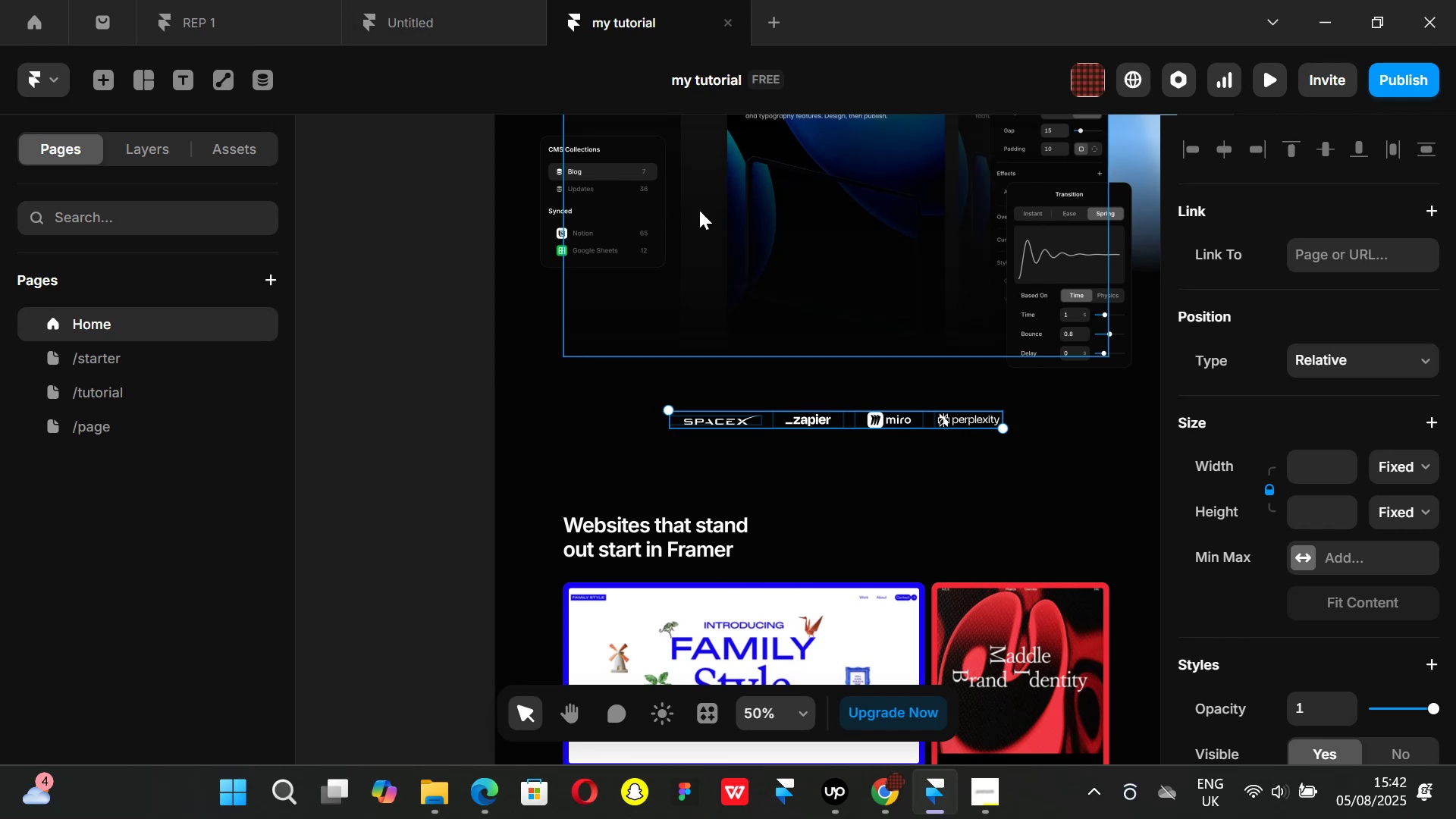 
left_click([199, 20])
 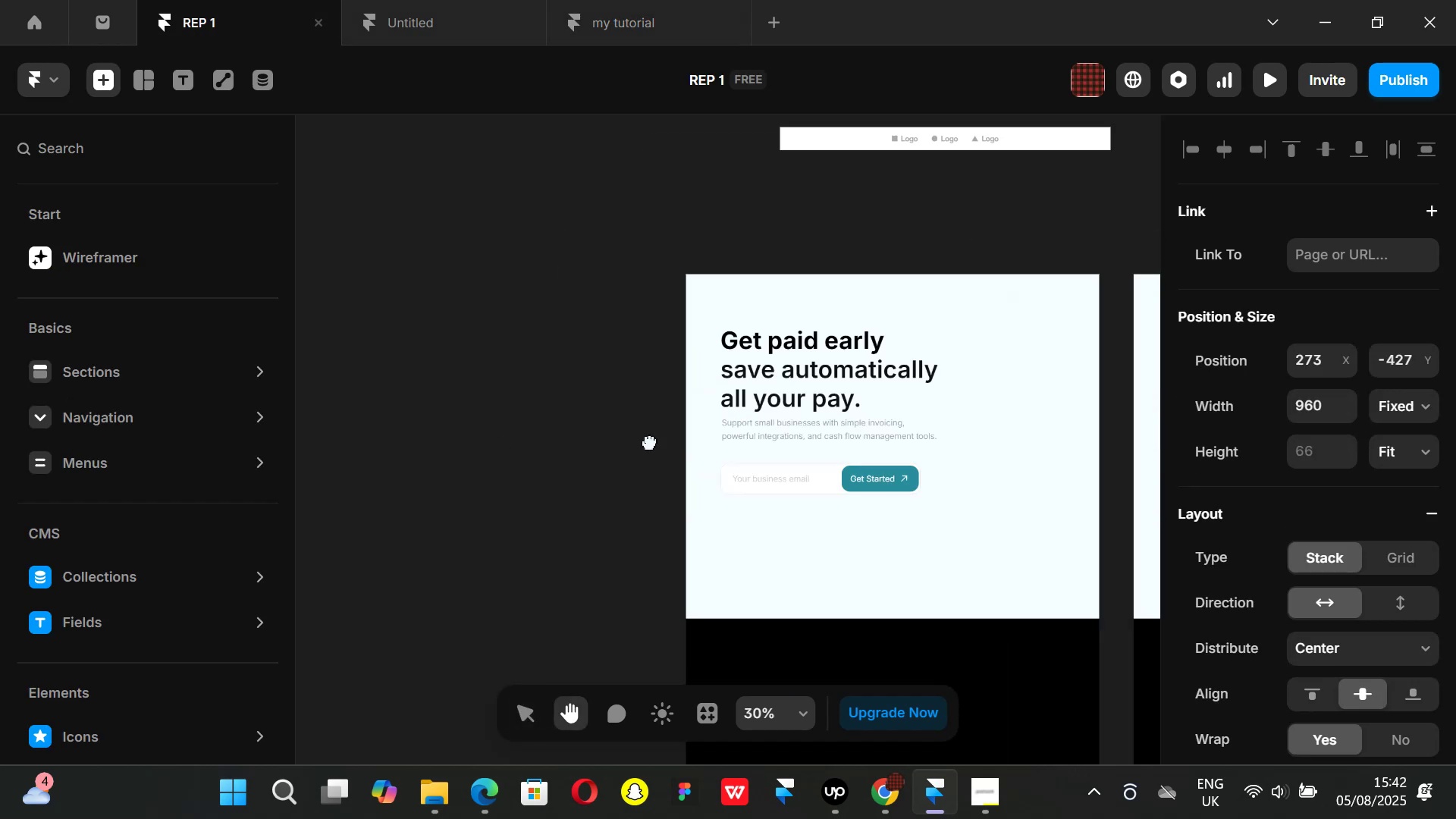 
left_click_drag(start_coordinate=[473, 369], to_coordinate=[469, 374])
 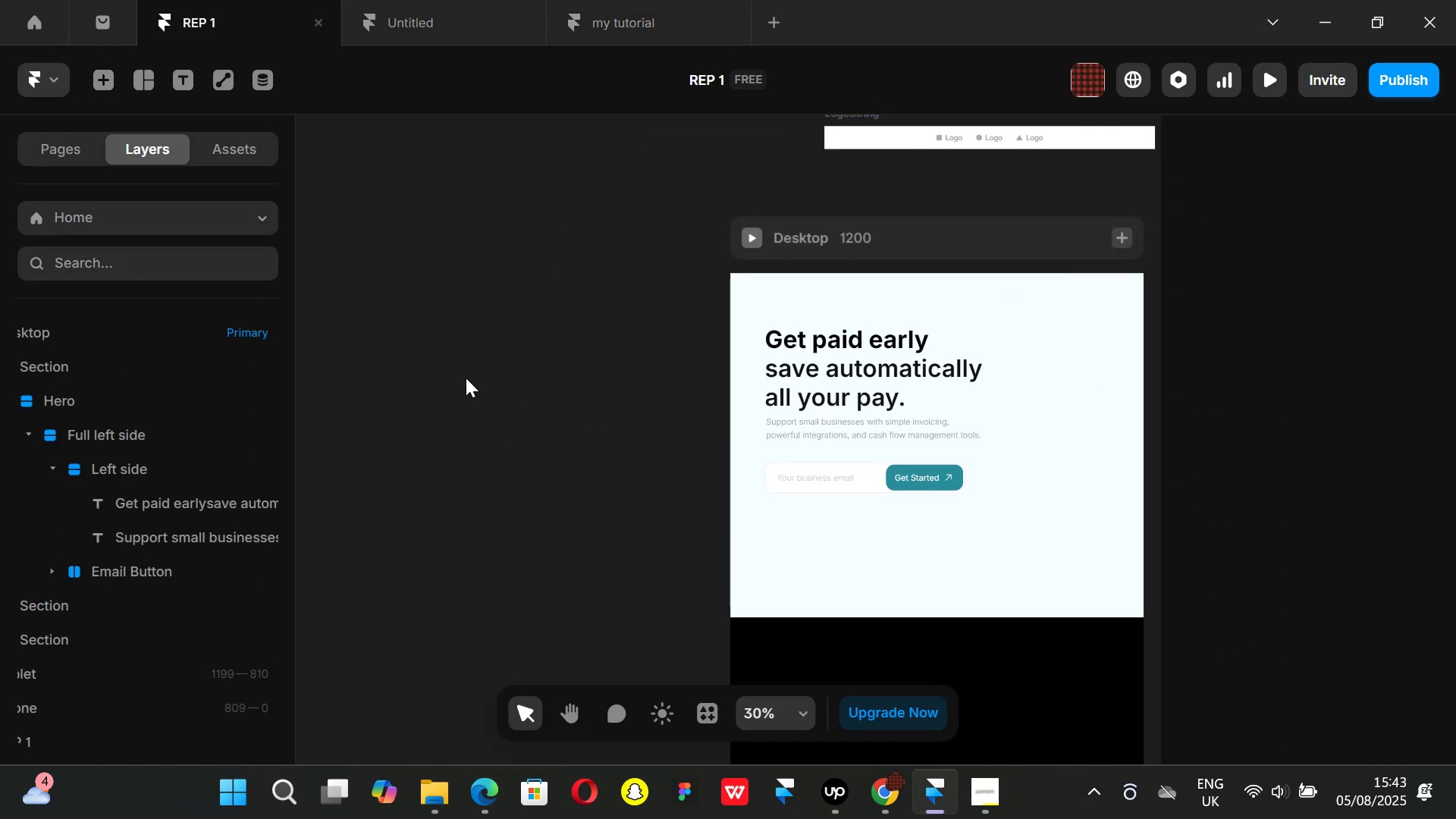 
key(Control+ControlLeft)
 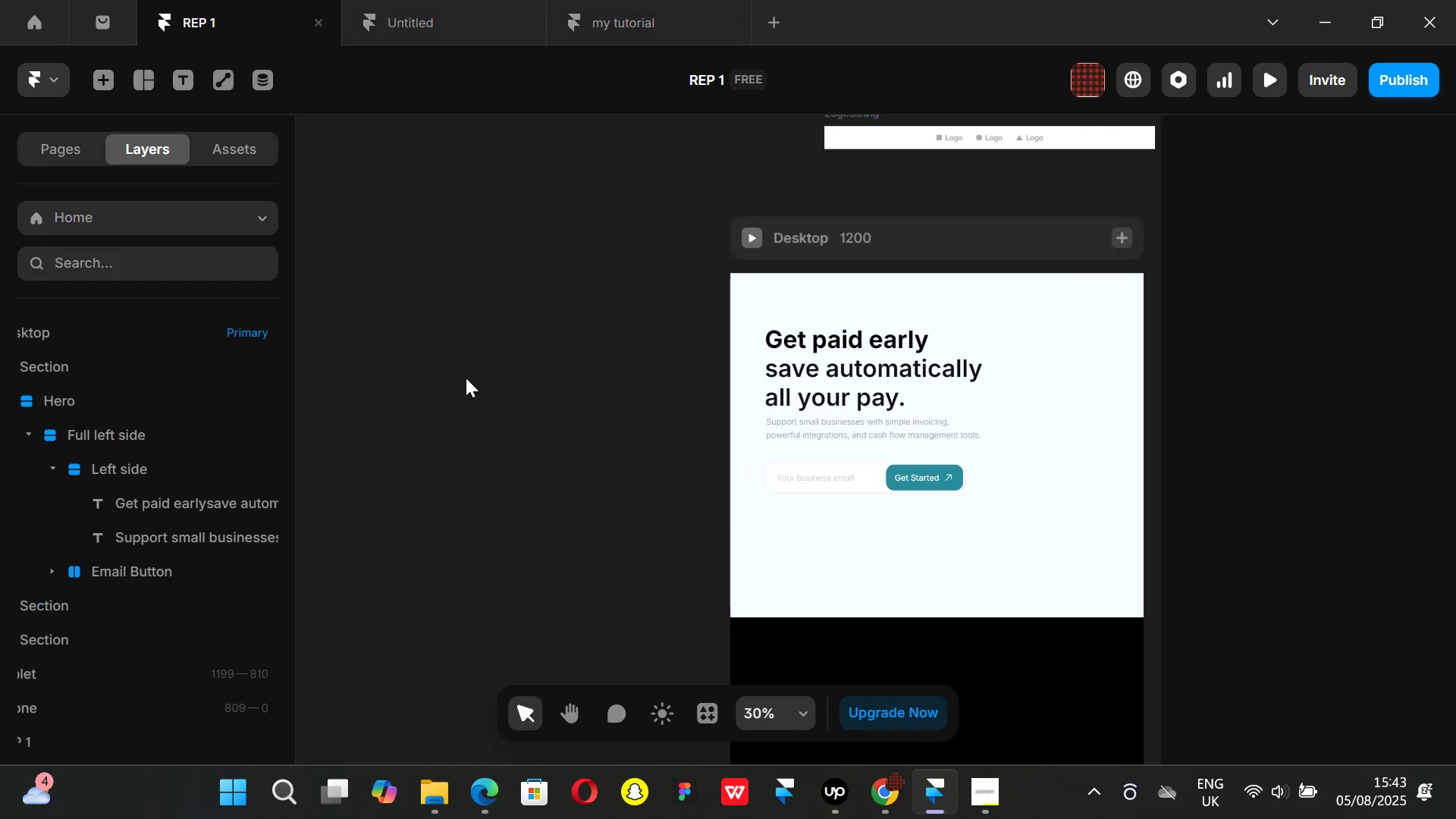 
key(Control+V)
 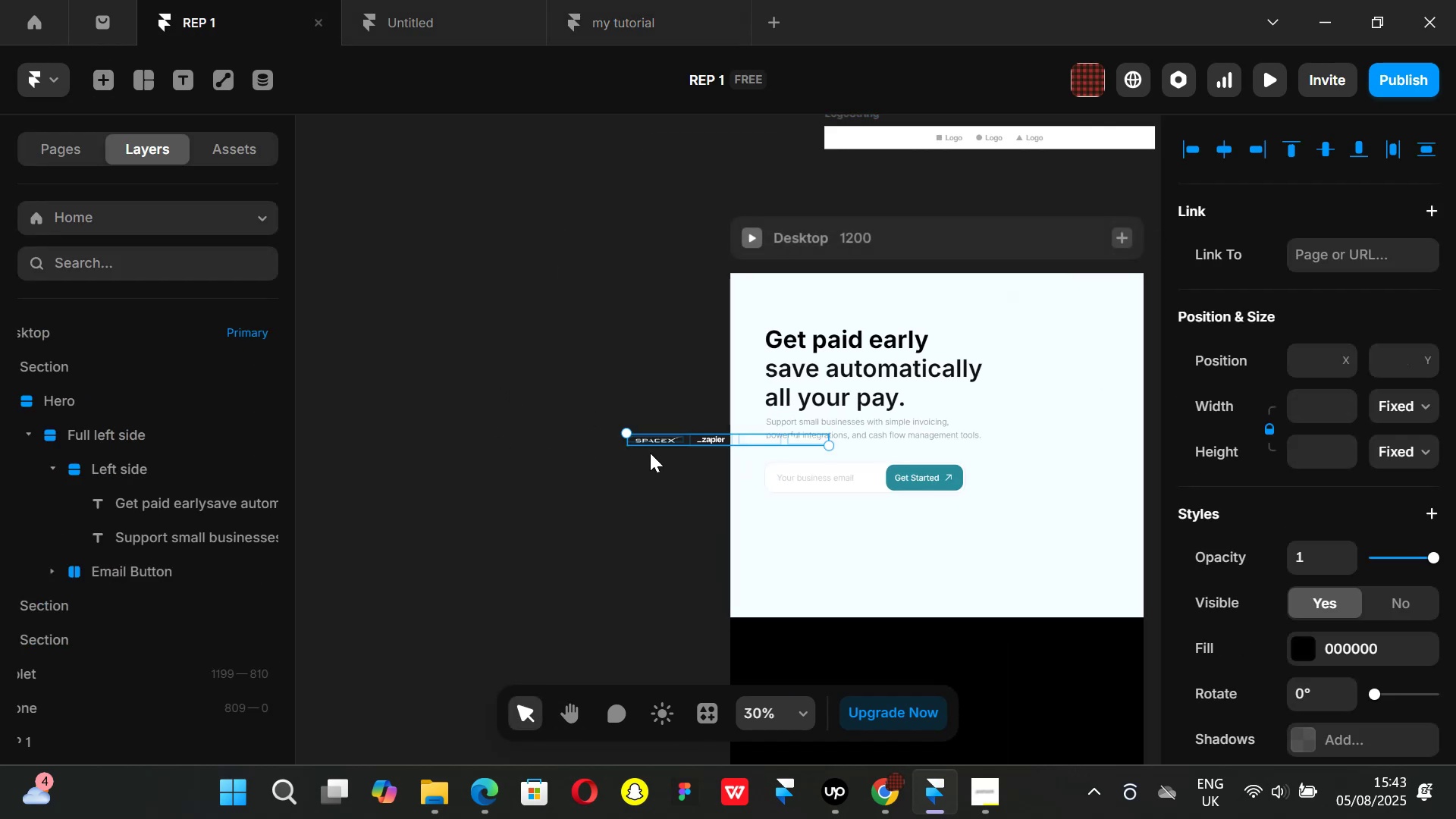 
left_click_drag(start_coordinate=[660, 441], to_coordinate=[484, 395])
 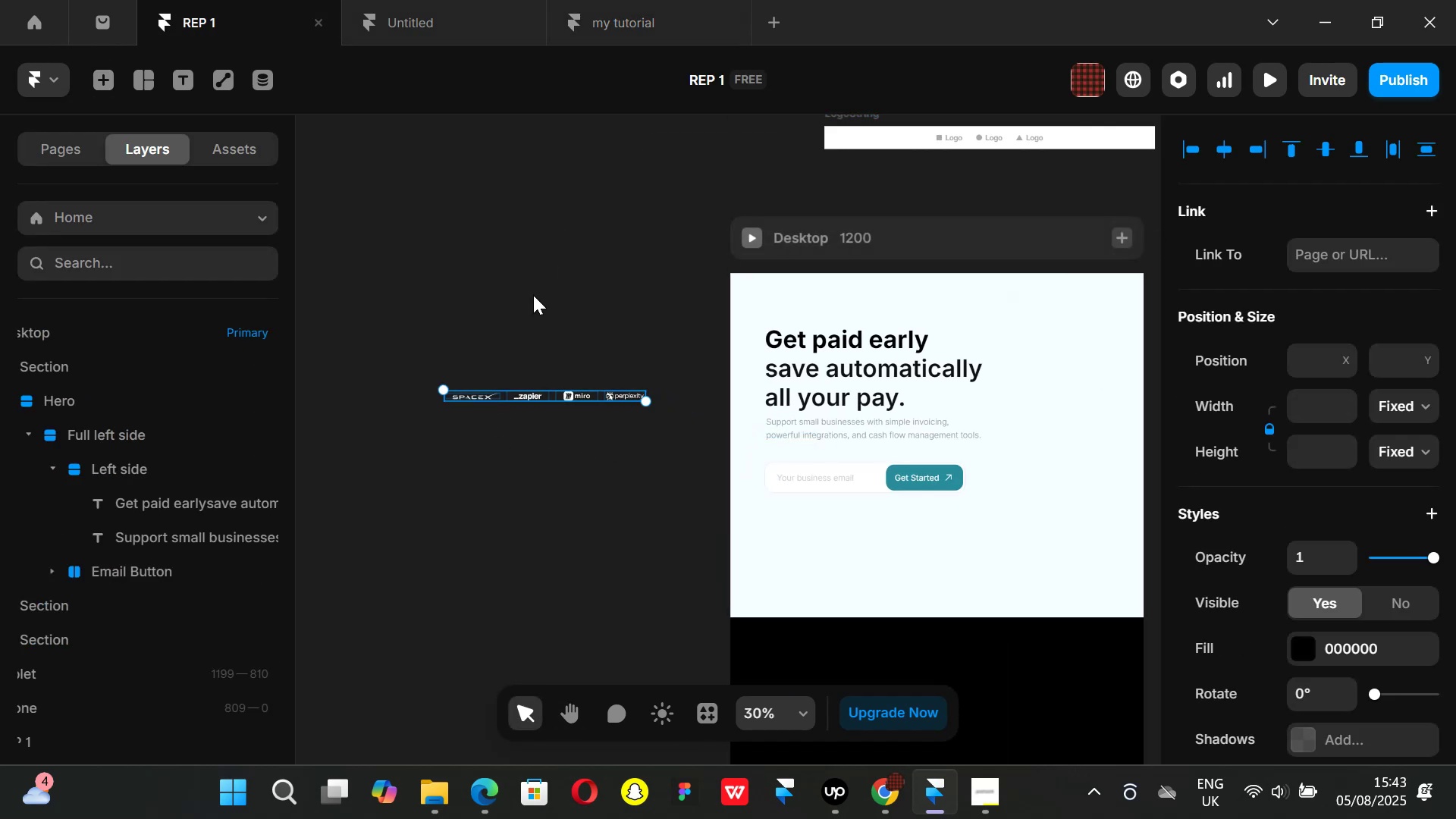 
left_click([529, 289])
 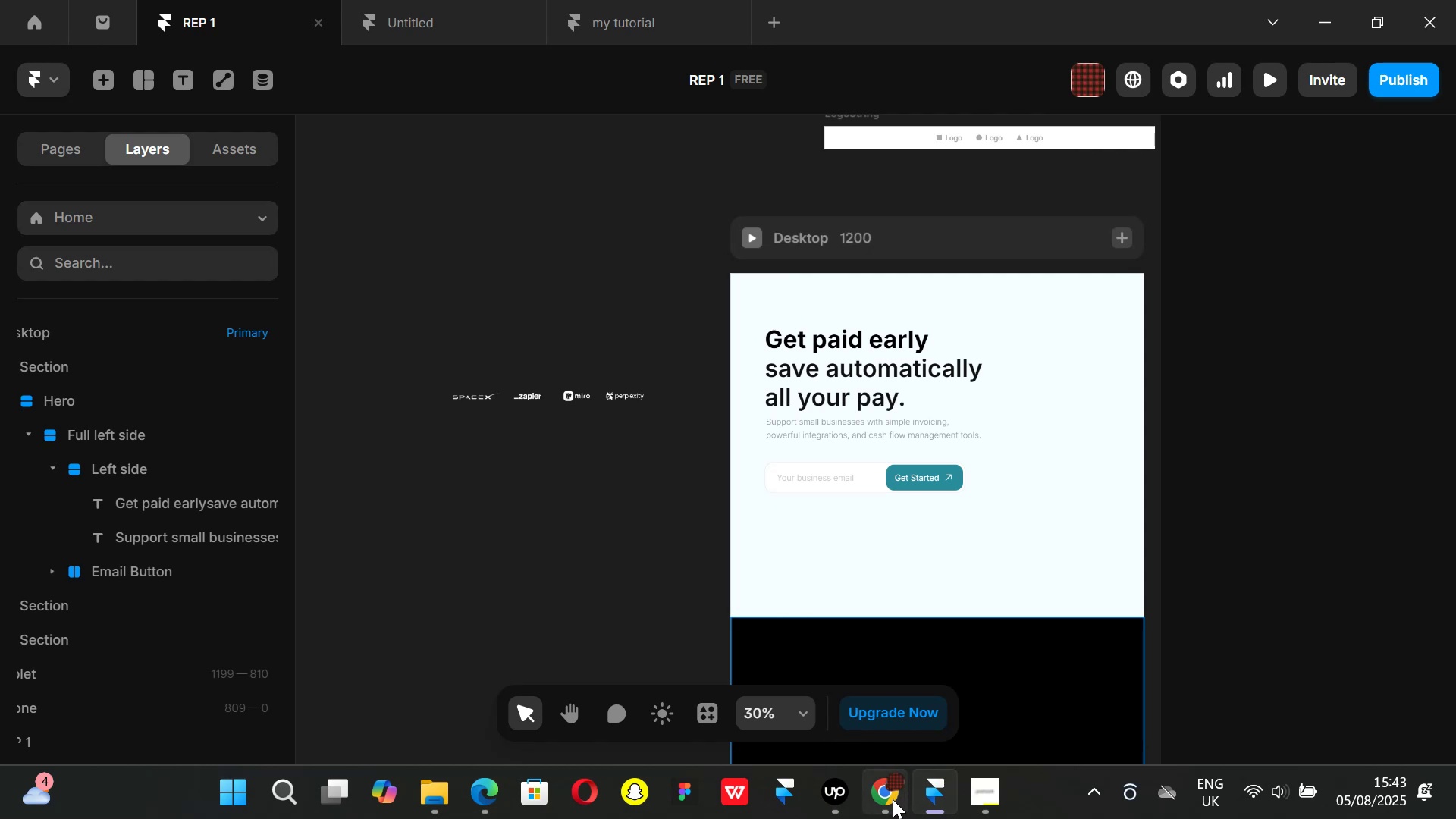 
wait(5.63)
 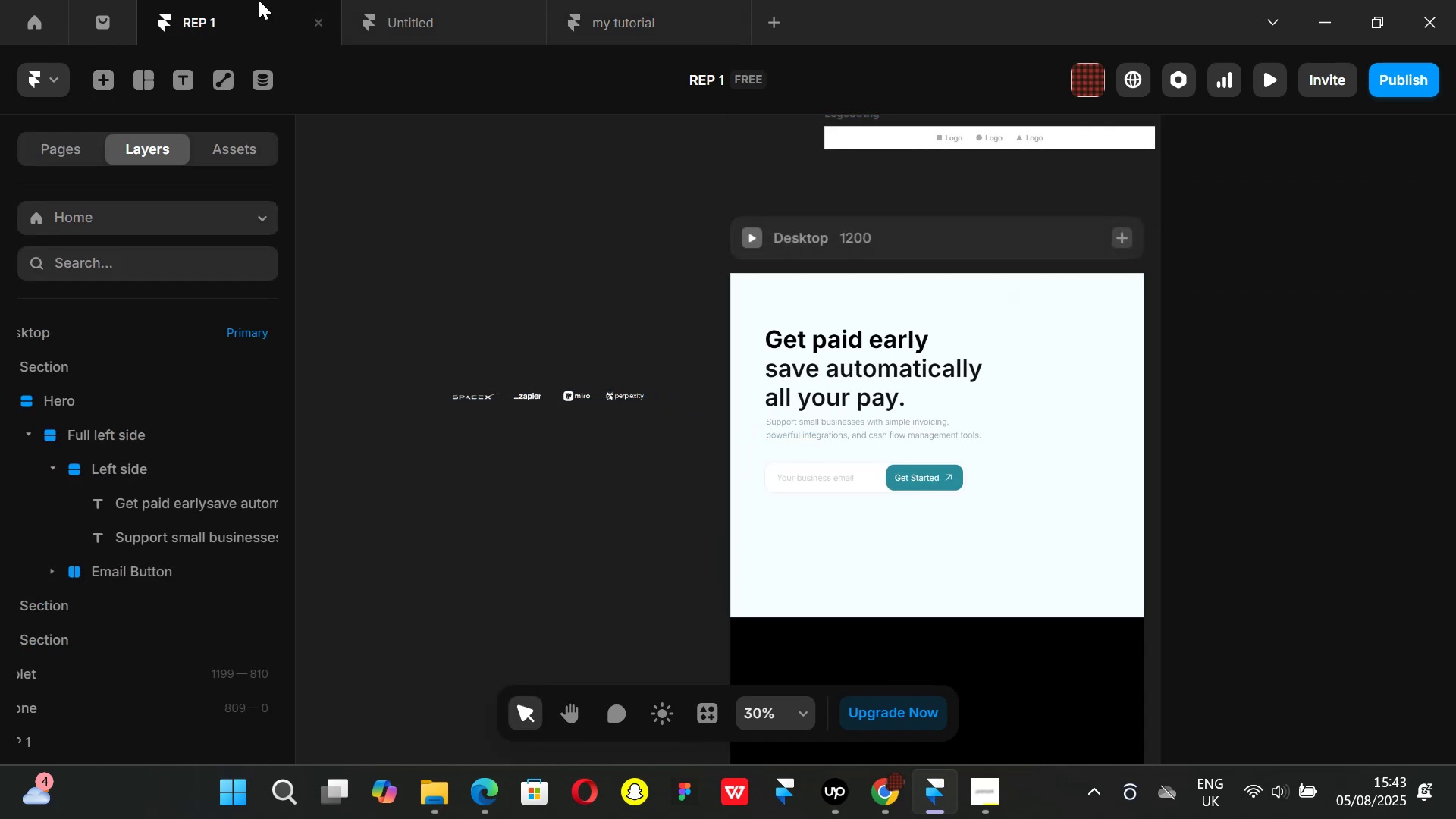 
left_click([892, 800])
 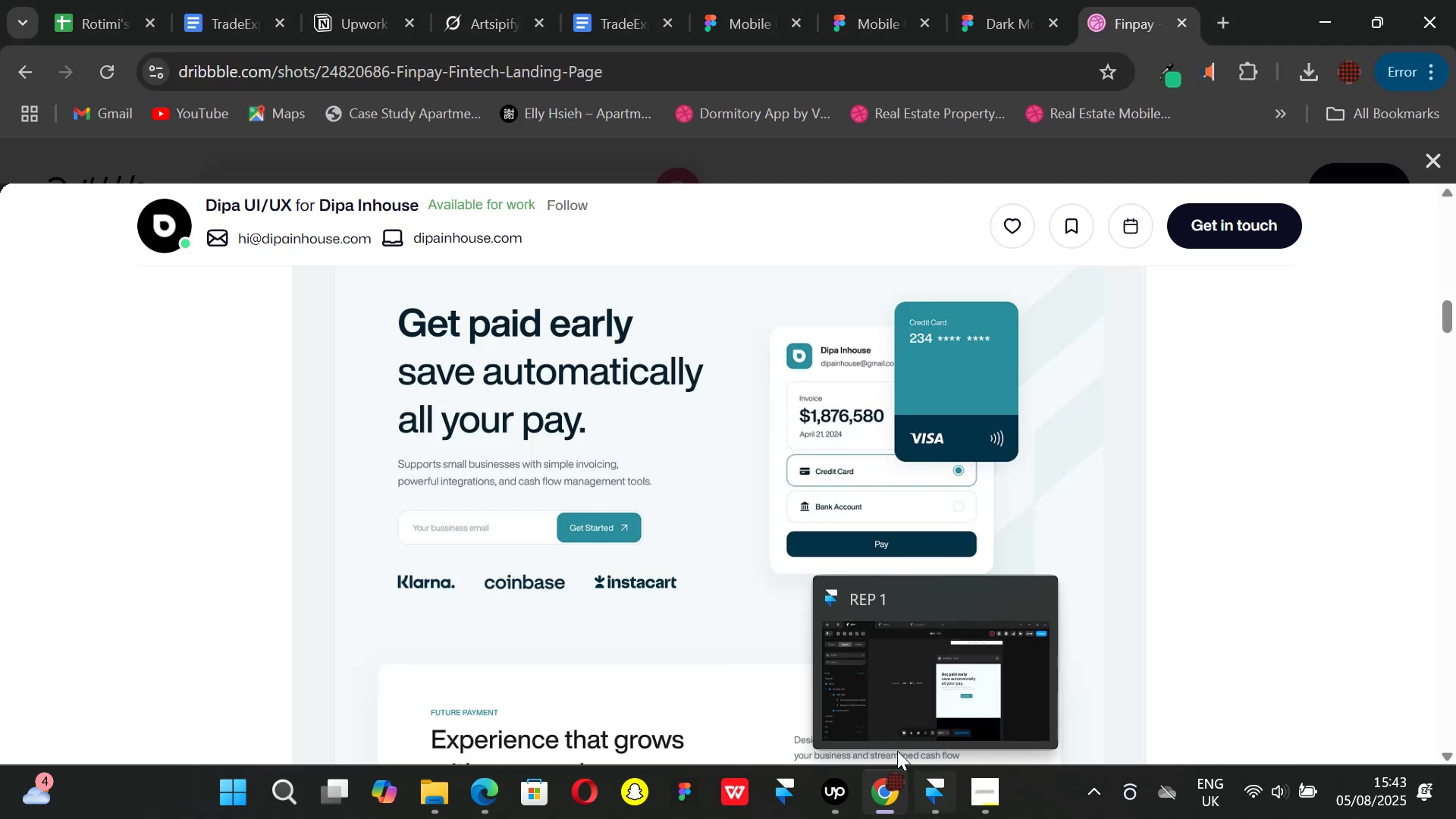 
scroll: coordinate [623, 500], scroll_direction: none, amount: 0.0
 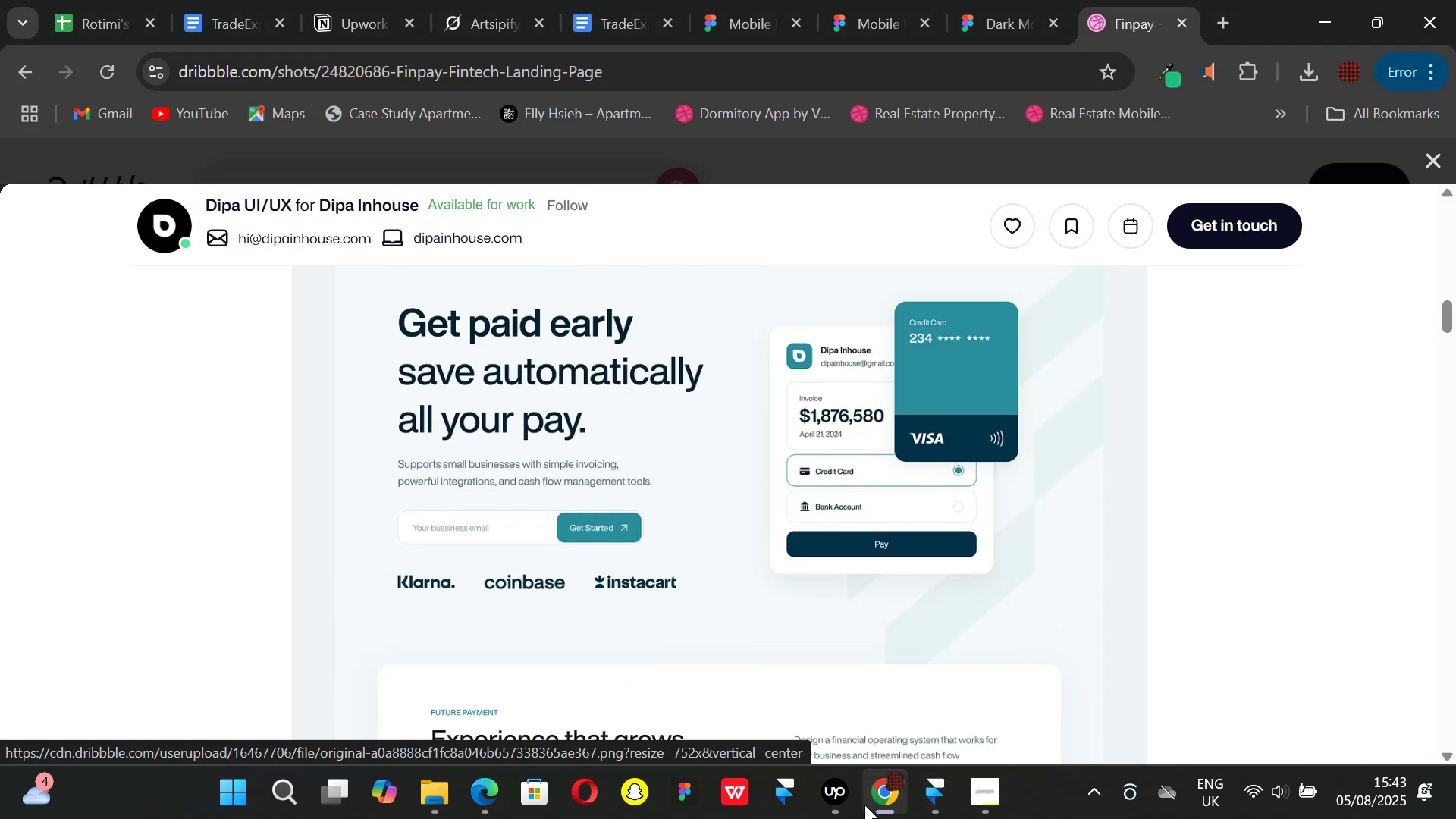 
left_click([931, 805])
 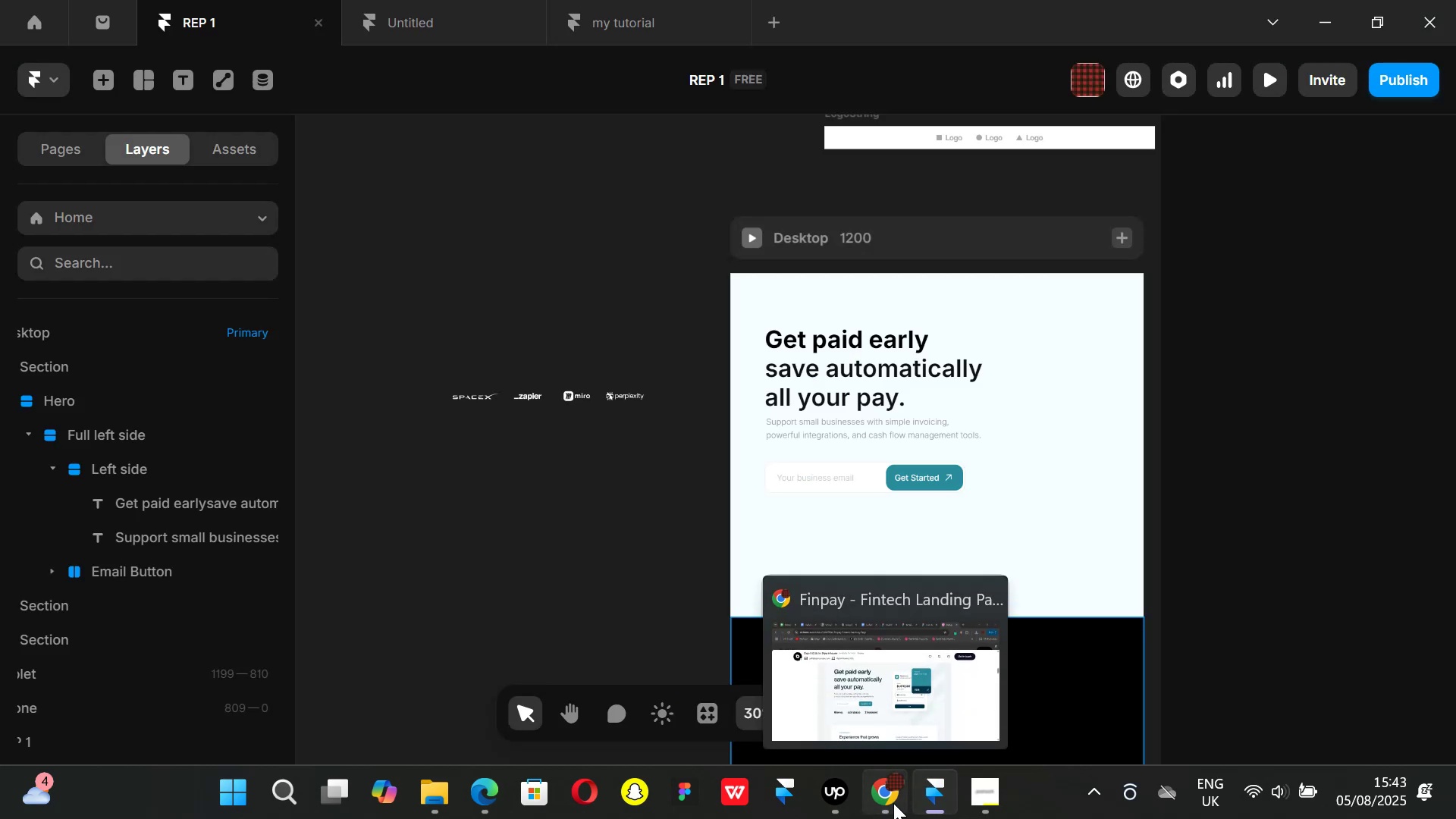 
left_click([893, 803])
 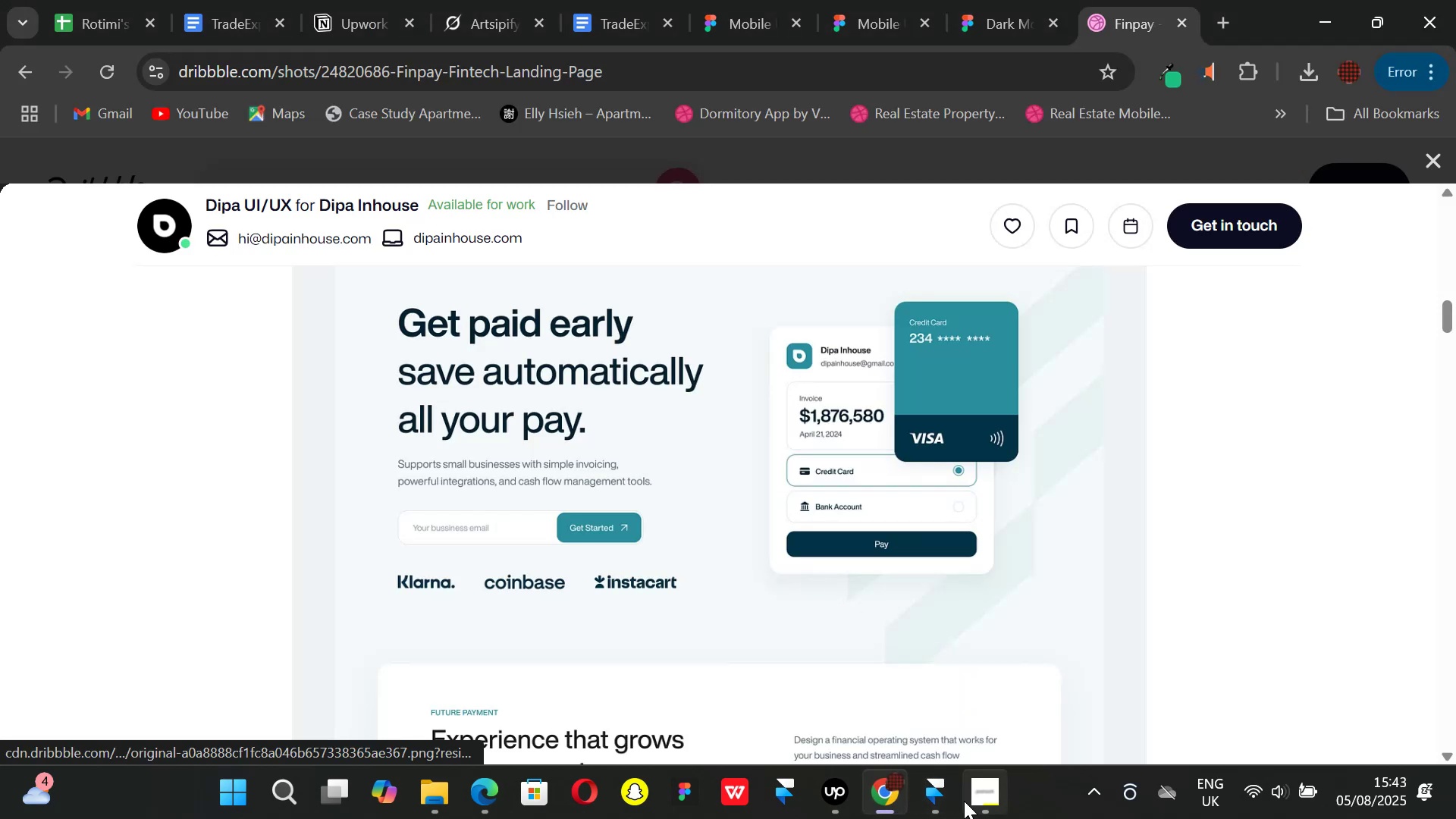 
left_click([948, 798])
 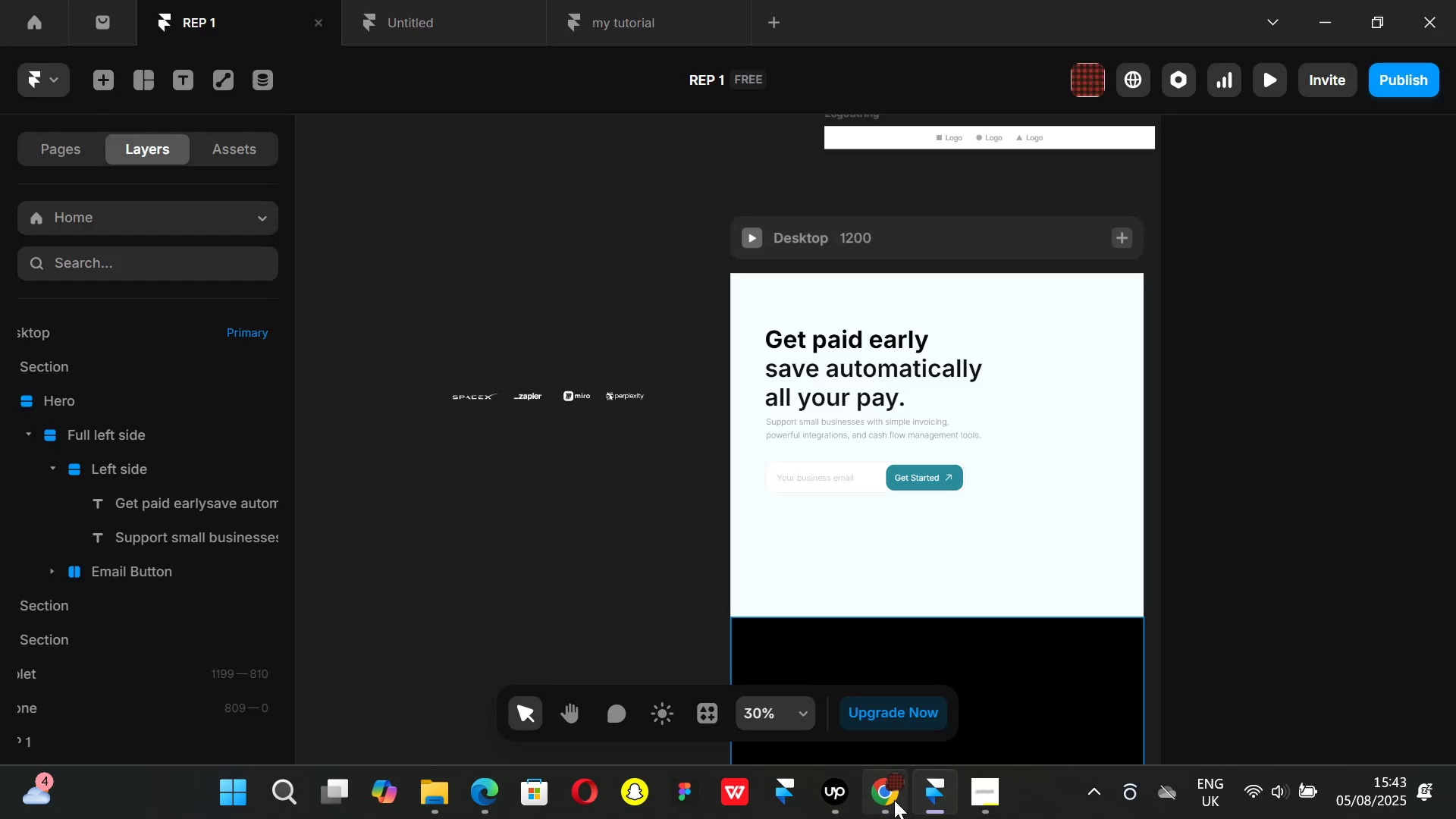 
left_click([30, 9])
 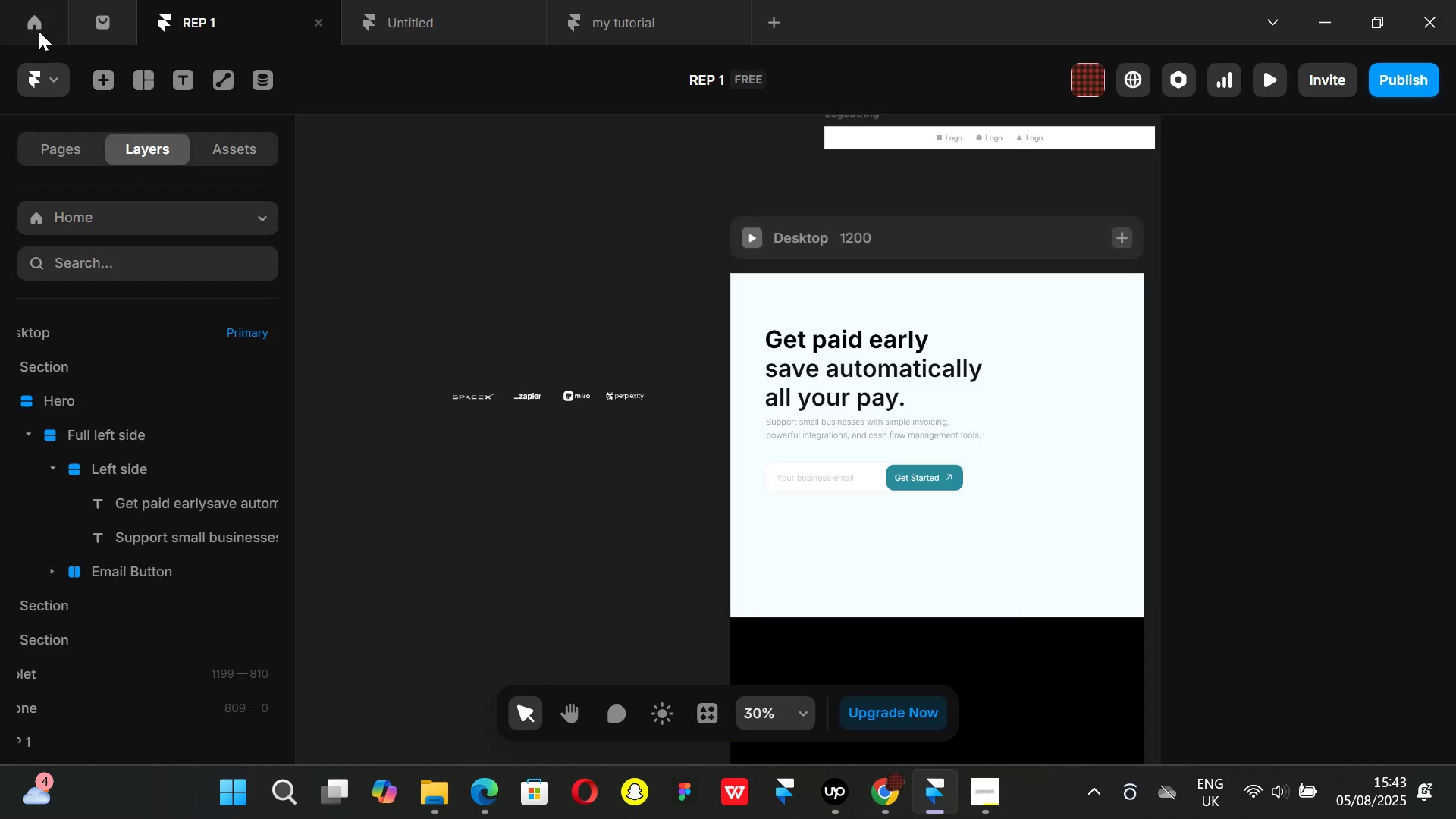 
left_click([39, 31])
 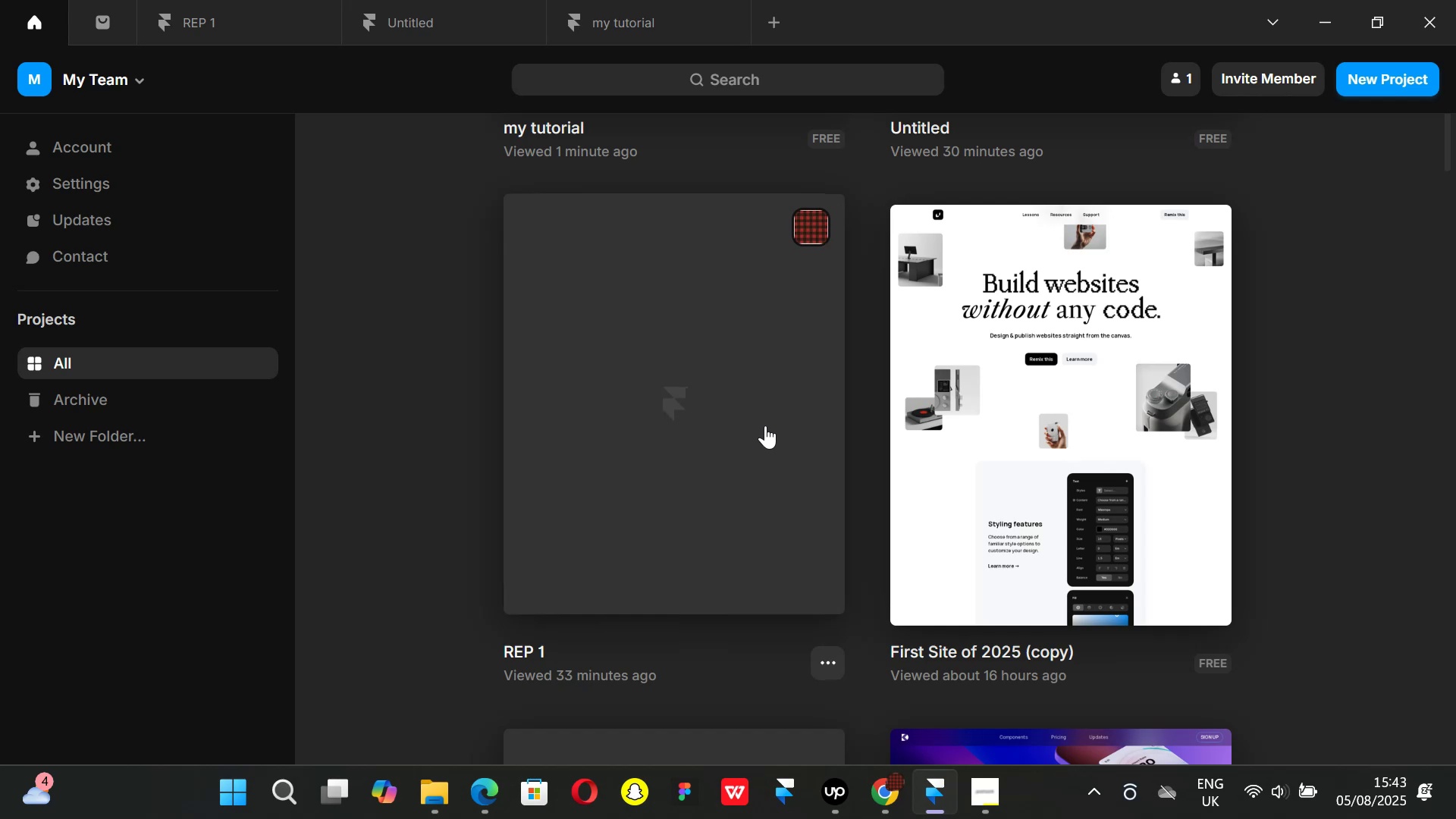 
scroll: coordinate [825, 483], scroll_direction: down, amount: 4.0
 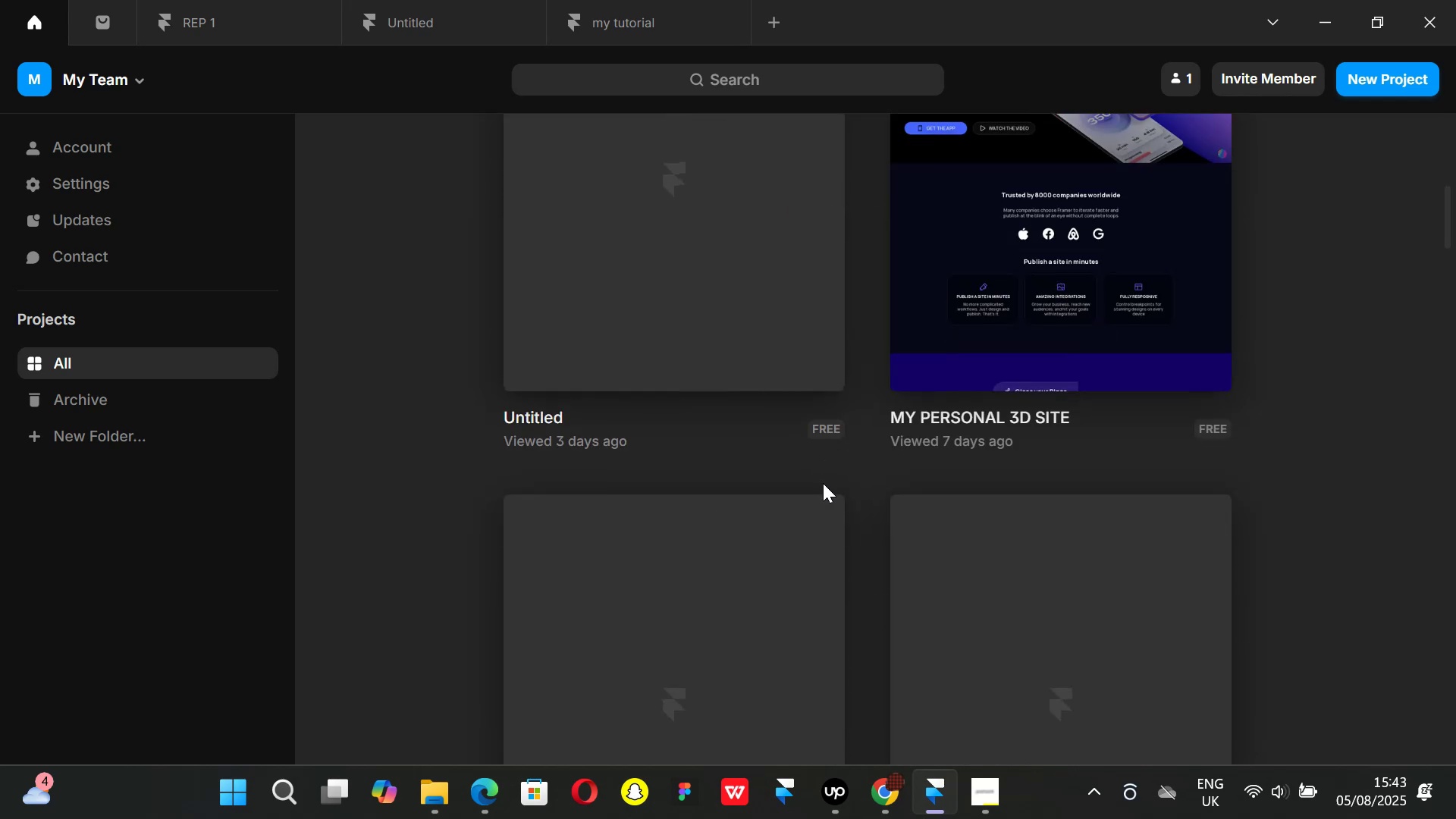 
scroll: coordinate [724, 448], scroll_direction: up, amount: 7.0
 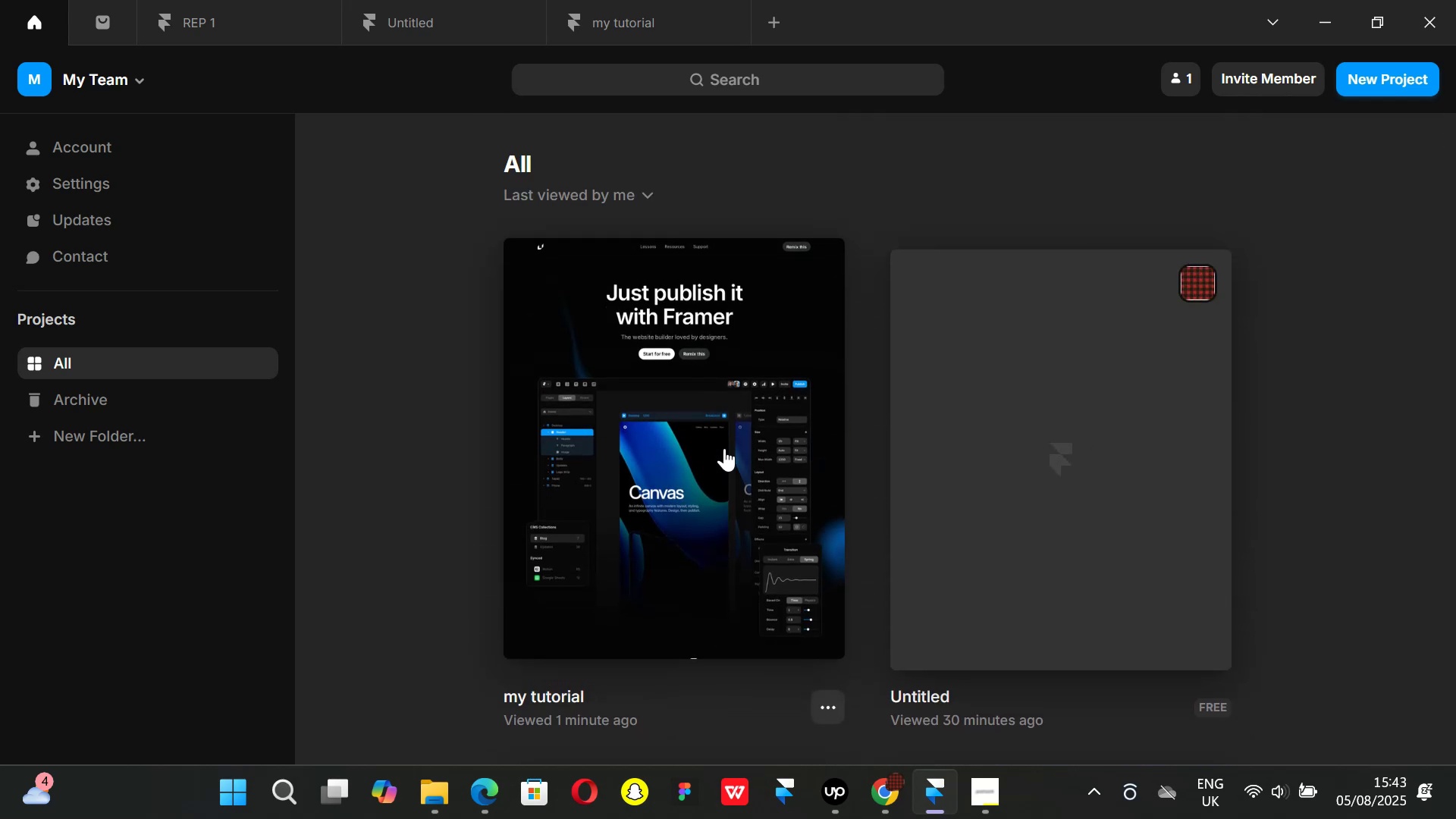 
scroll: coordinate [725, 448], scroll_direction: down, amount: 3.0
 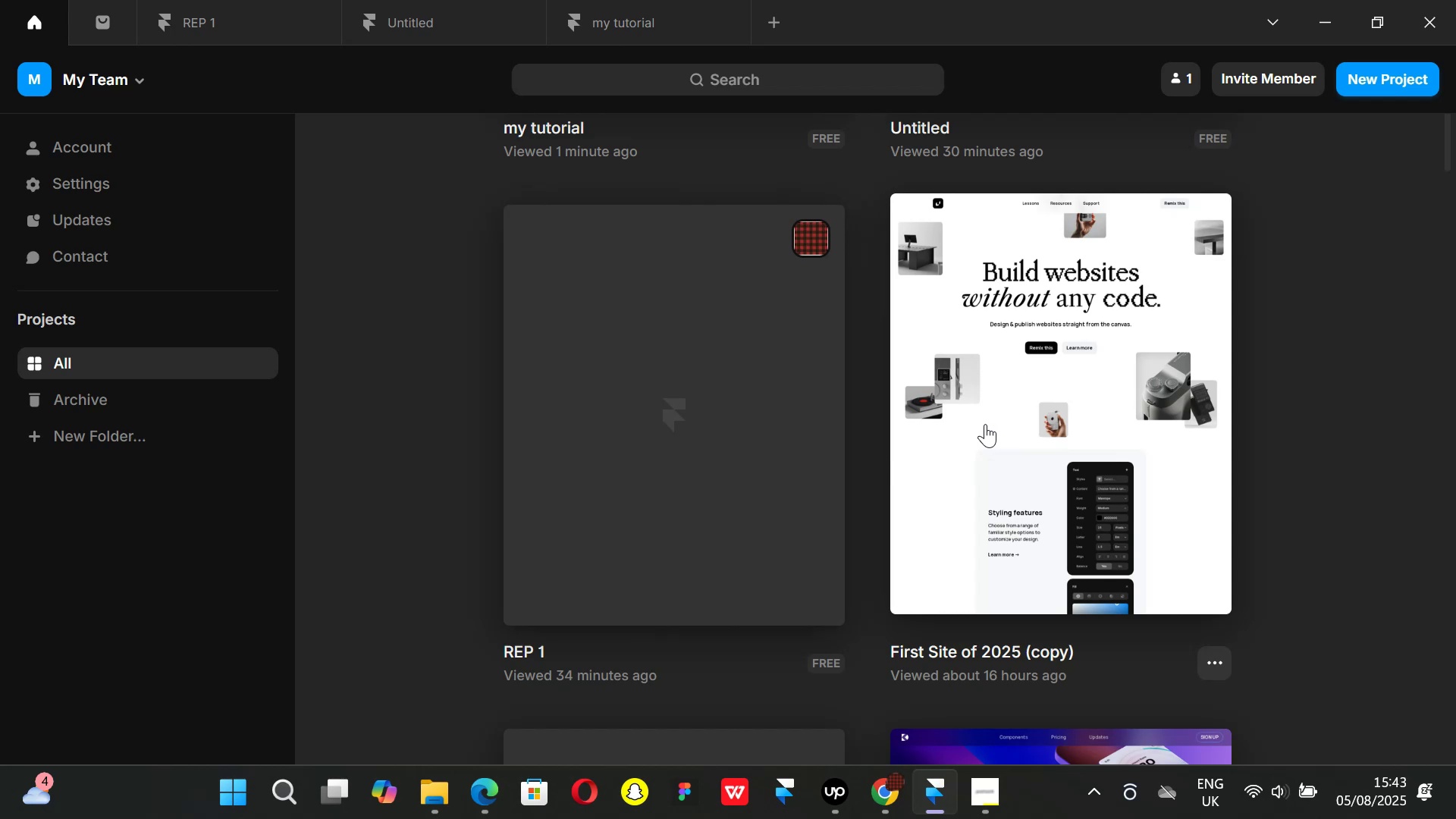 
wait(6.57)
 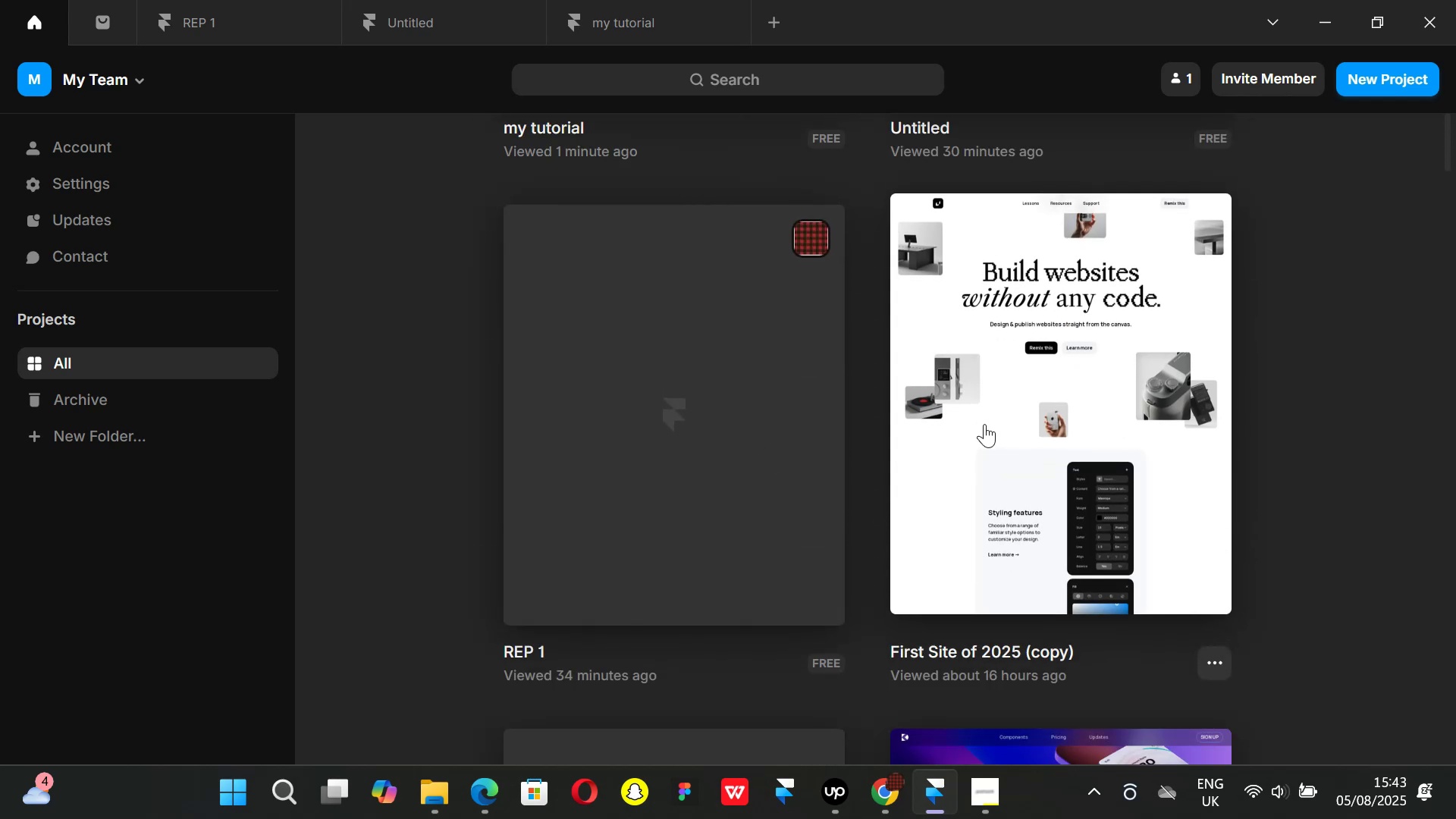 
left_click([230, 17])
 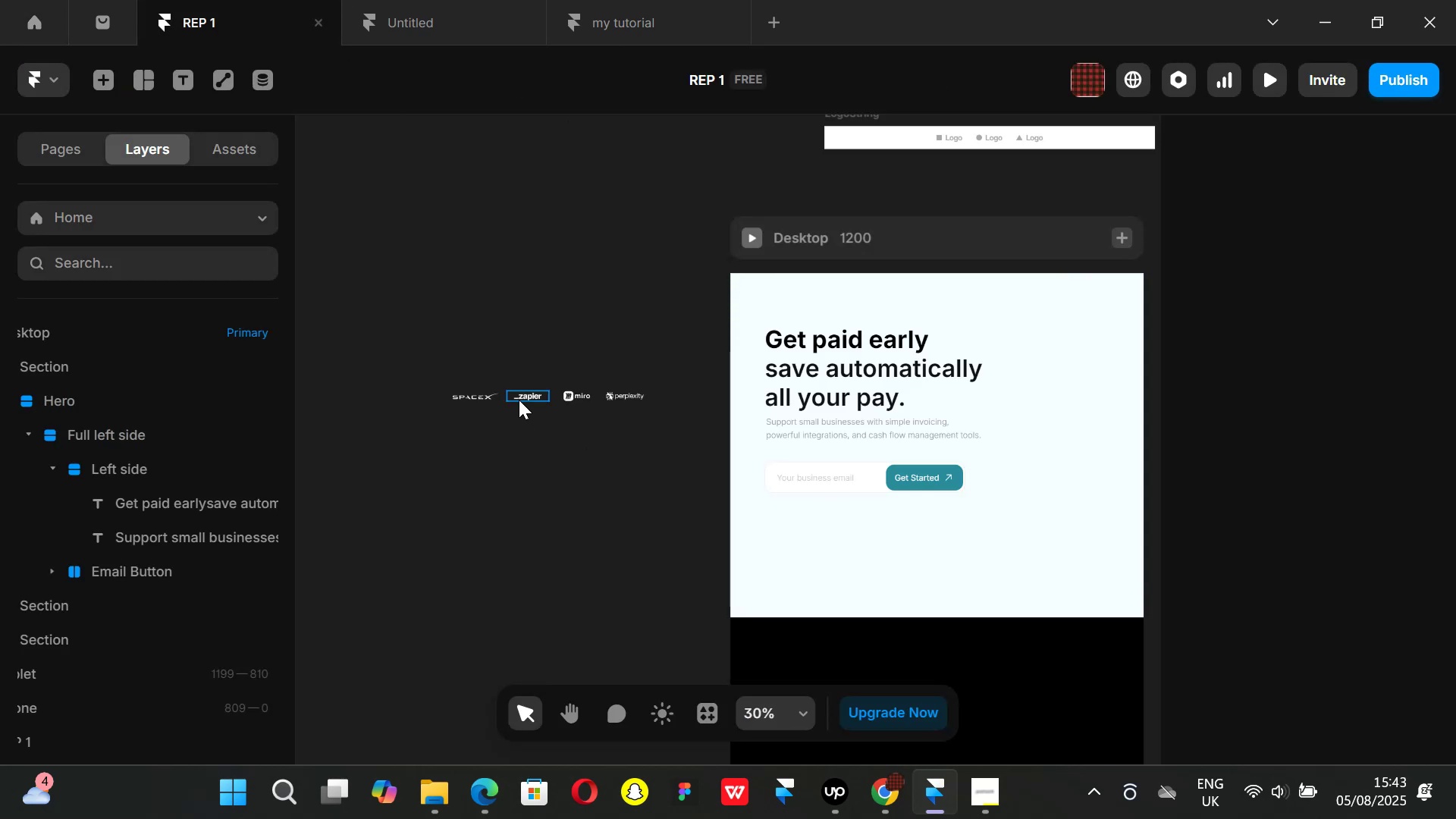 
left_click([520, 400])
 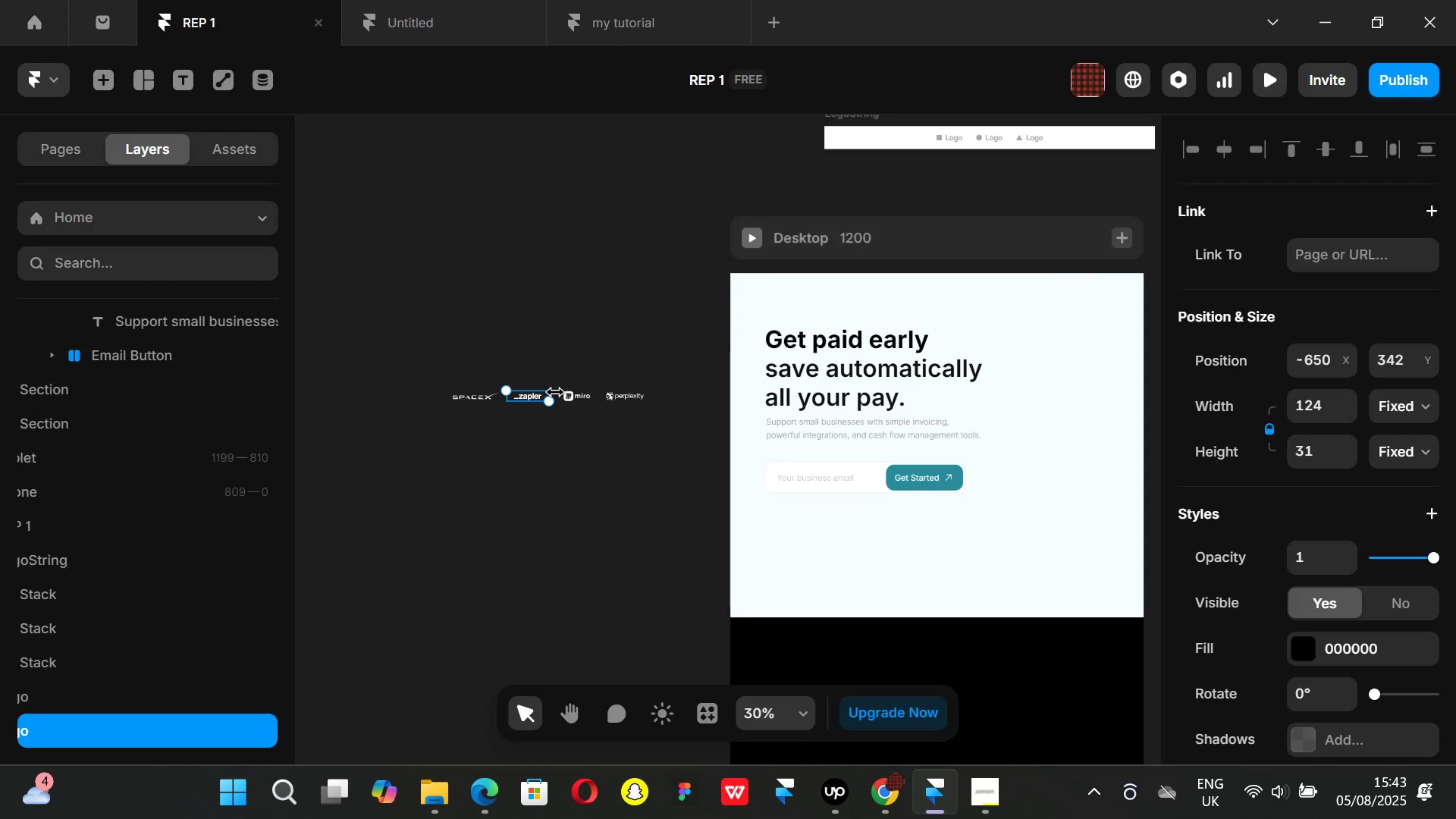 
hold_key(key=ShiftLeft, duration=1.41)
left_click([586, 393])
 